 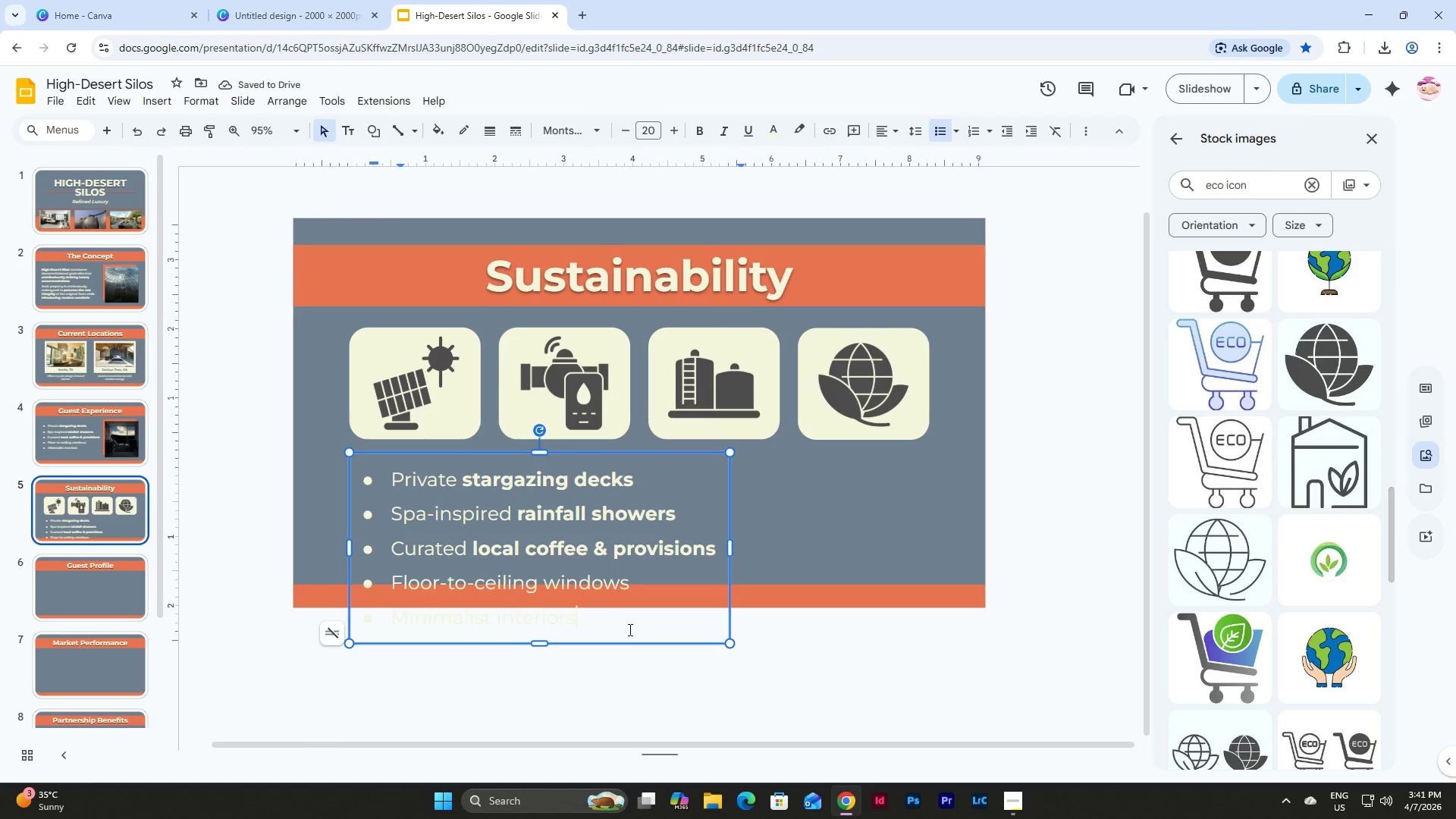 
left_click_drag(start_coordinate=[632, 629], to_coordinate=[336, 461])
 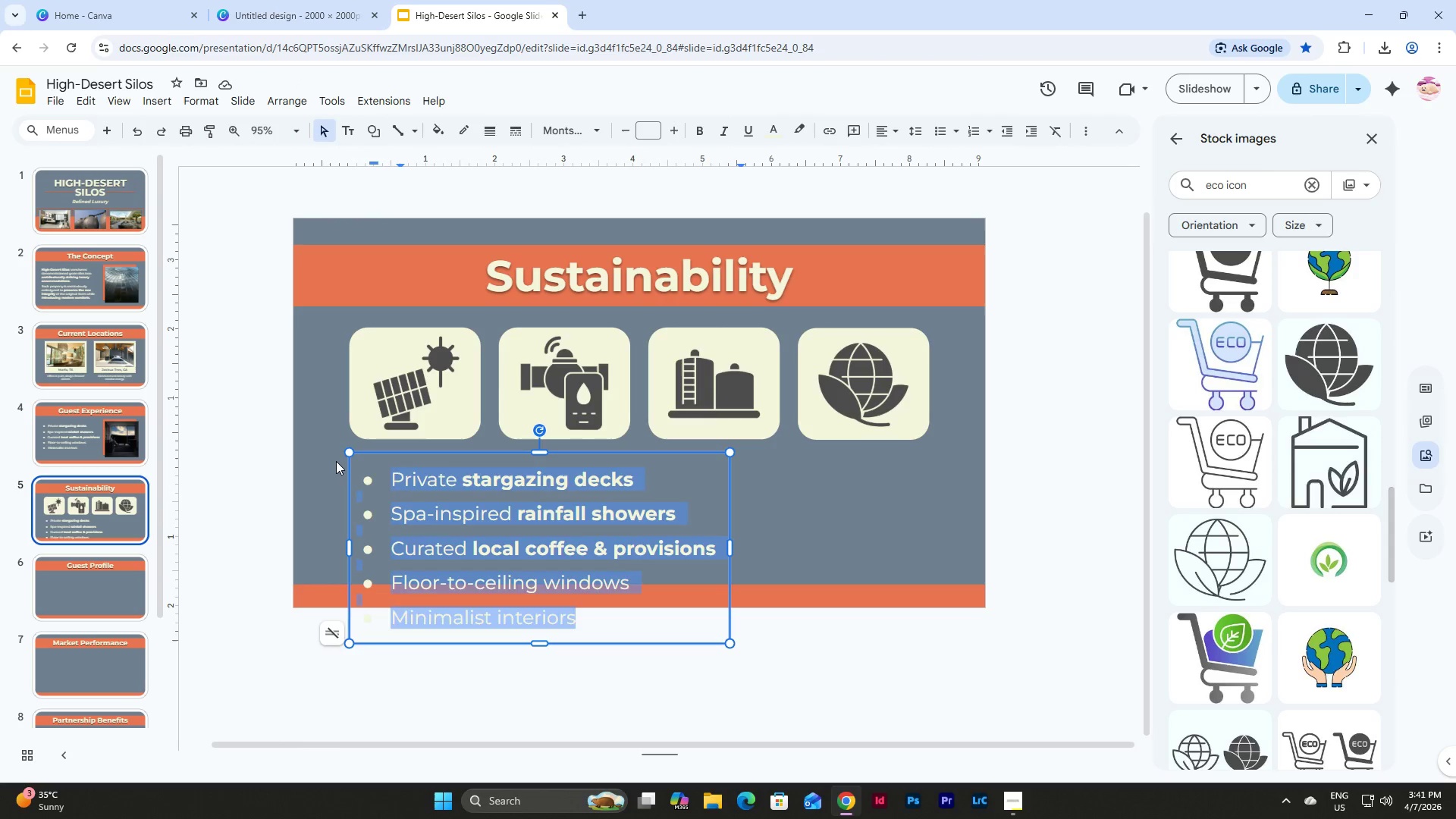 
key(Backspace)
 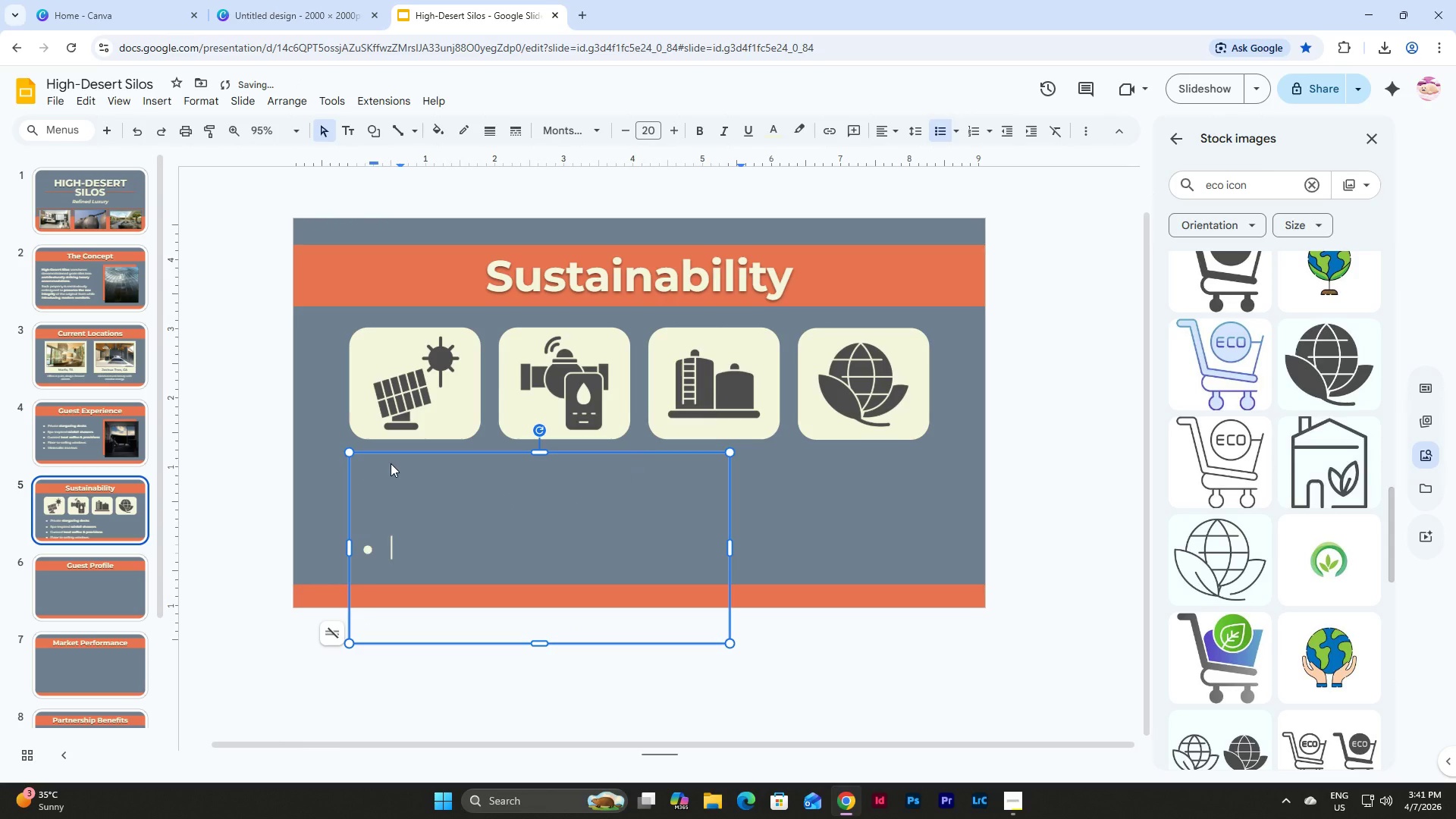 
key(Backspace)
 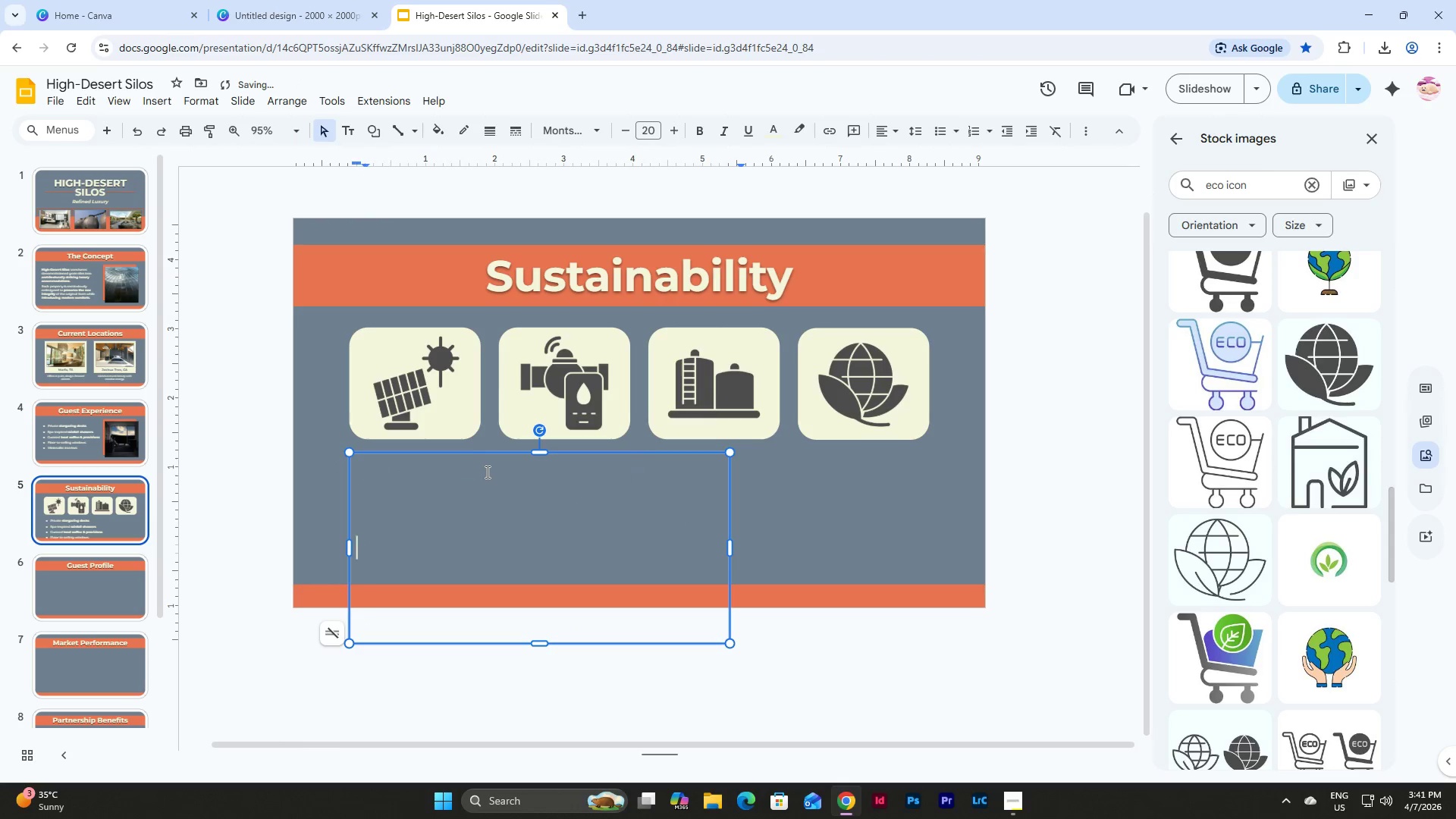 
key(Backspace)
 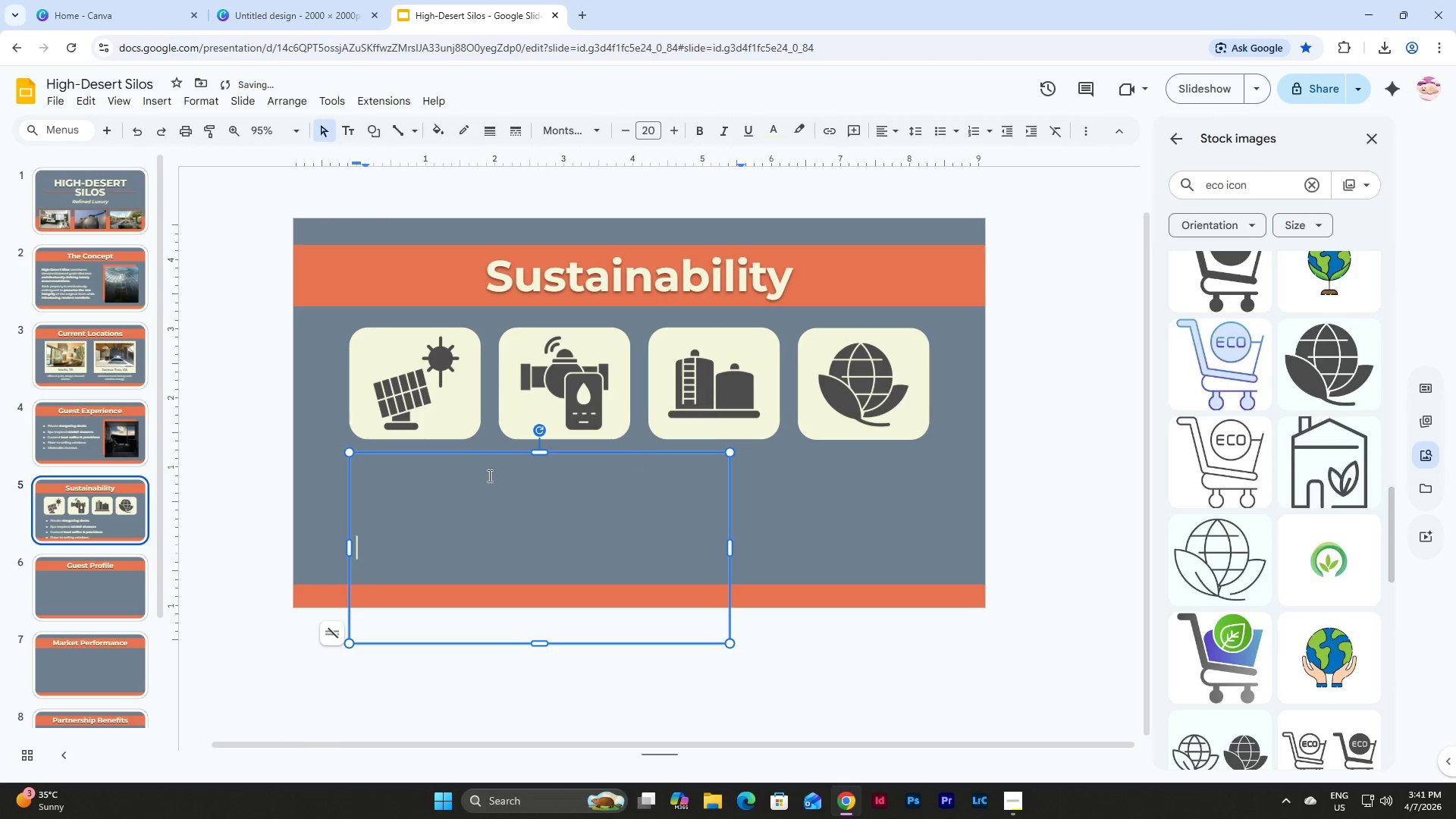 
key(Backspace)
 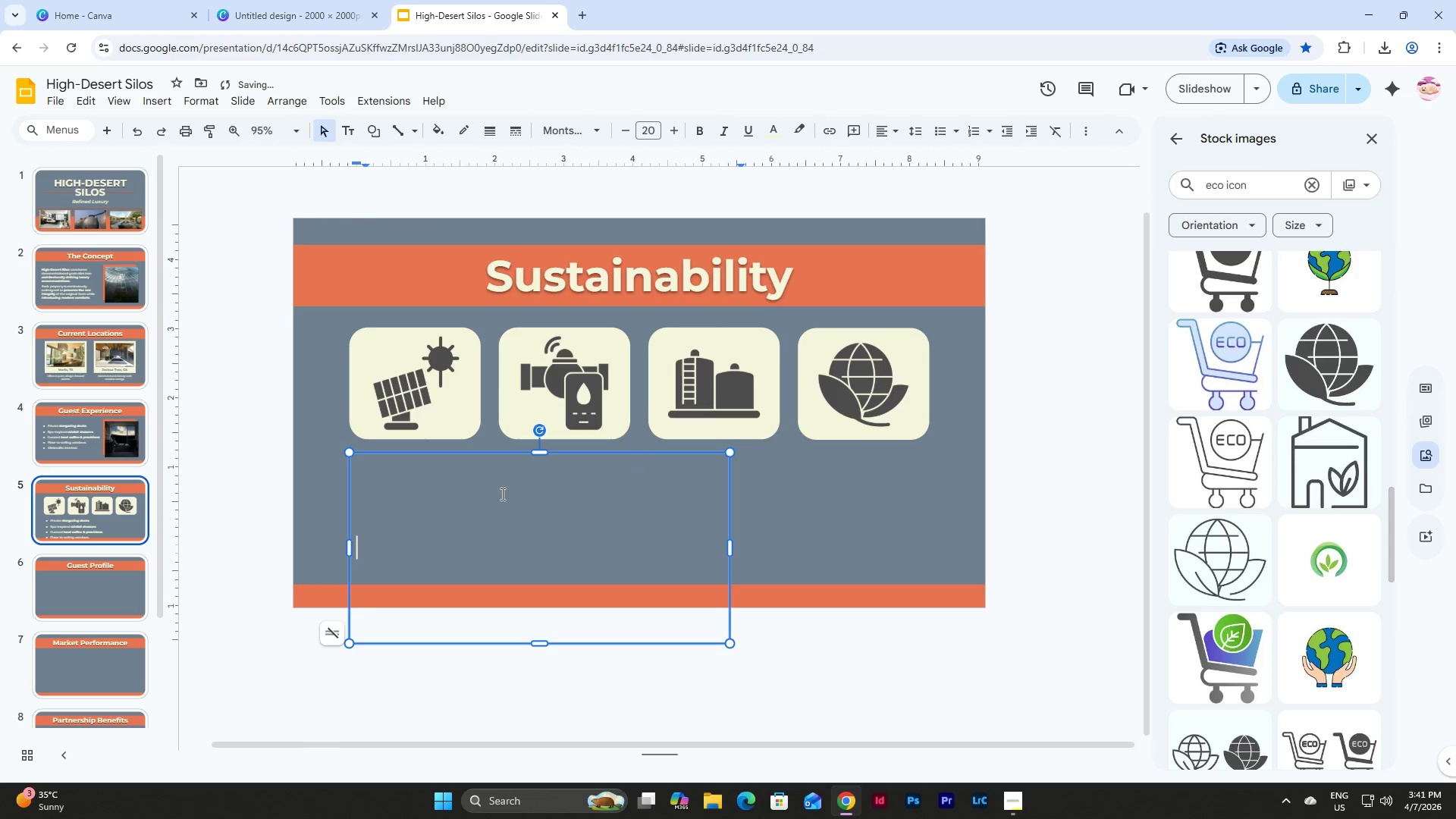 
key(Backspace)
 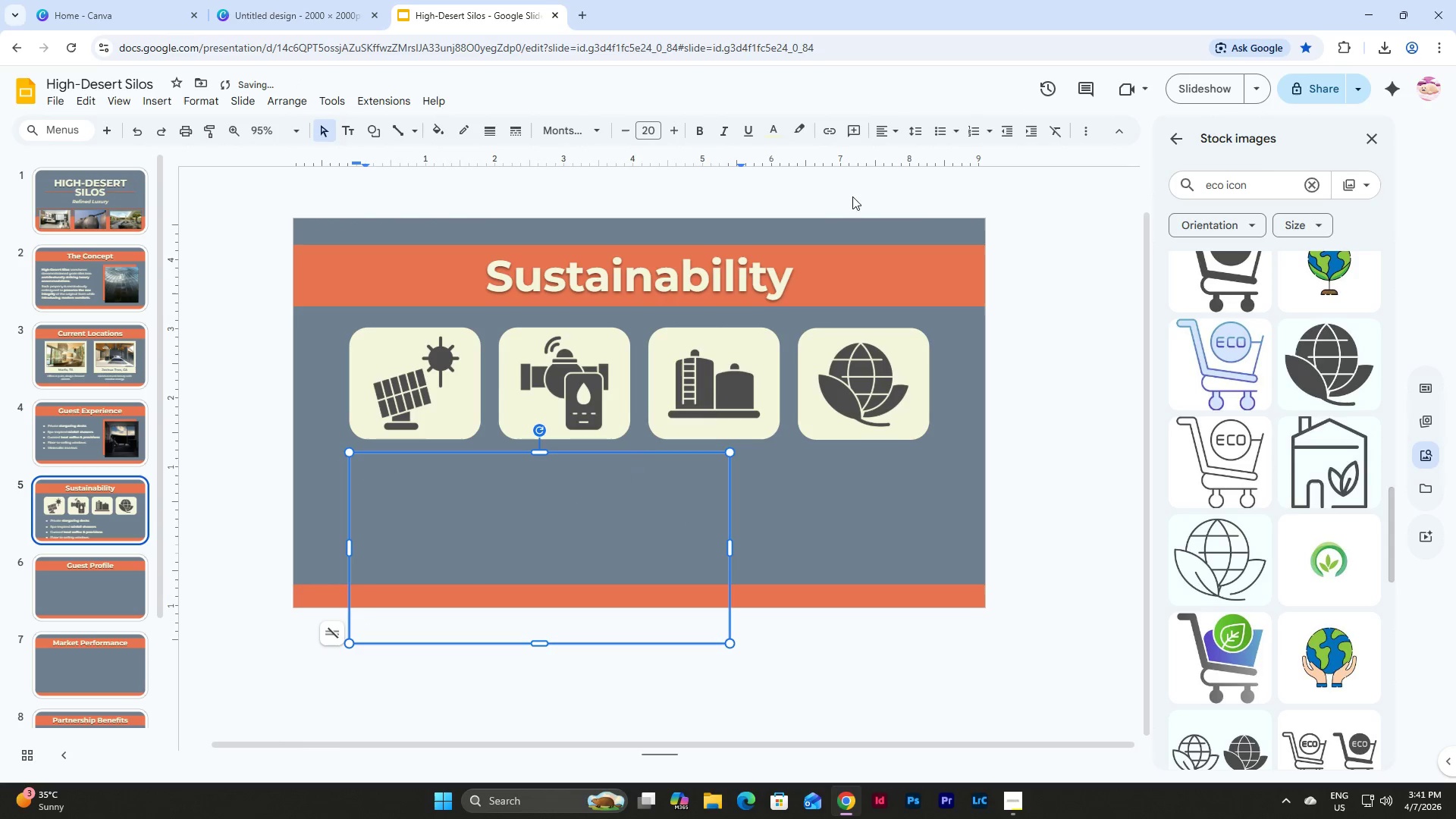 
left_click([885, 133])
 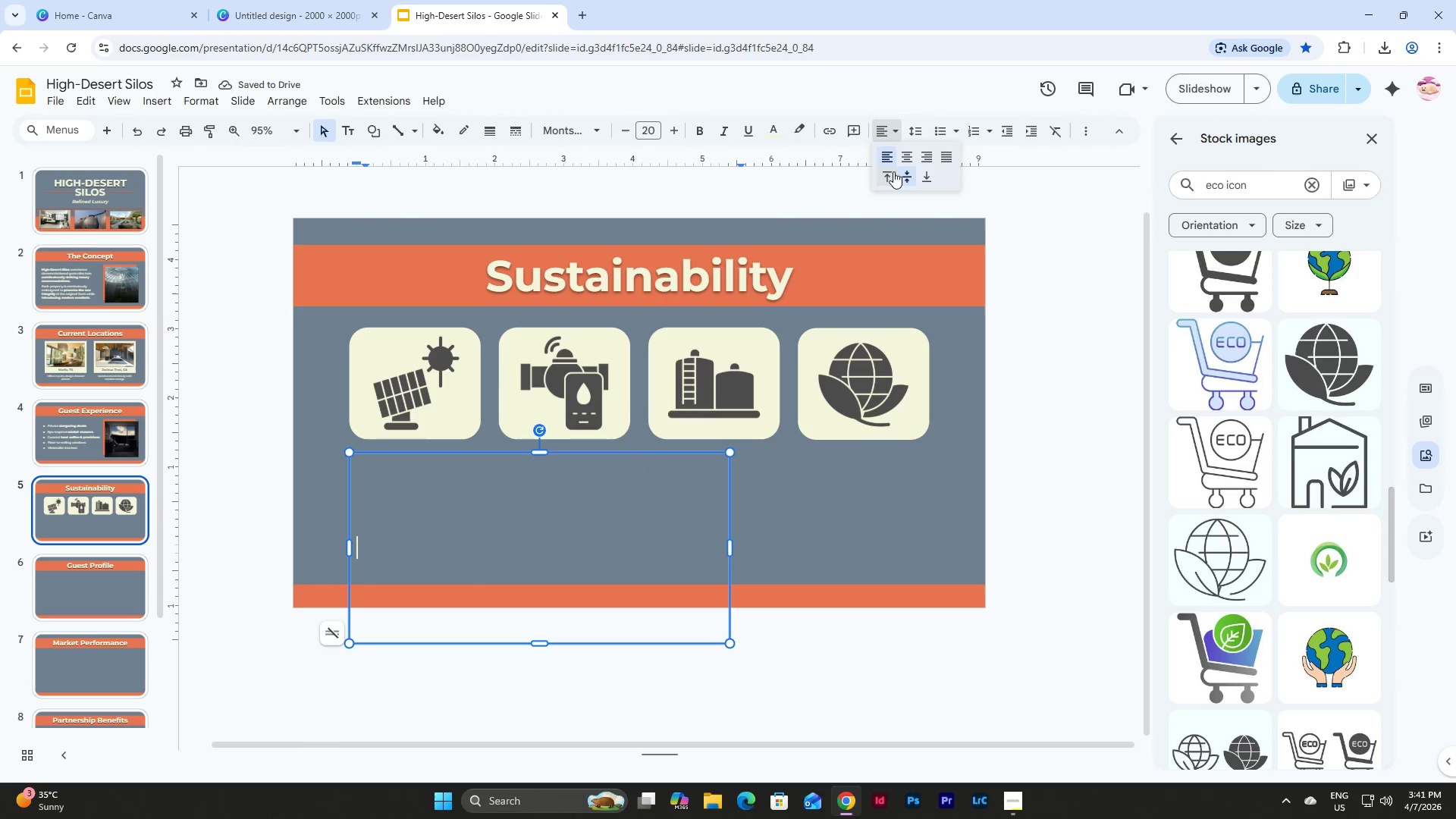 
left_click([890, 174])
 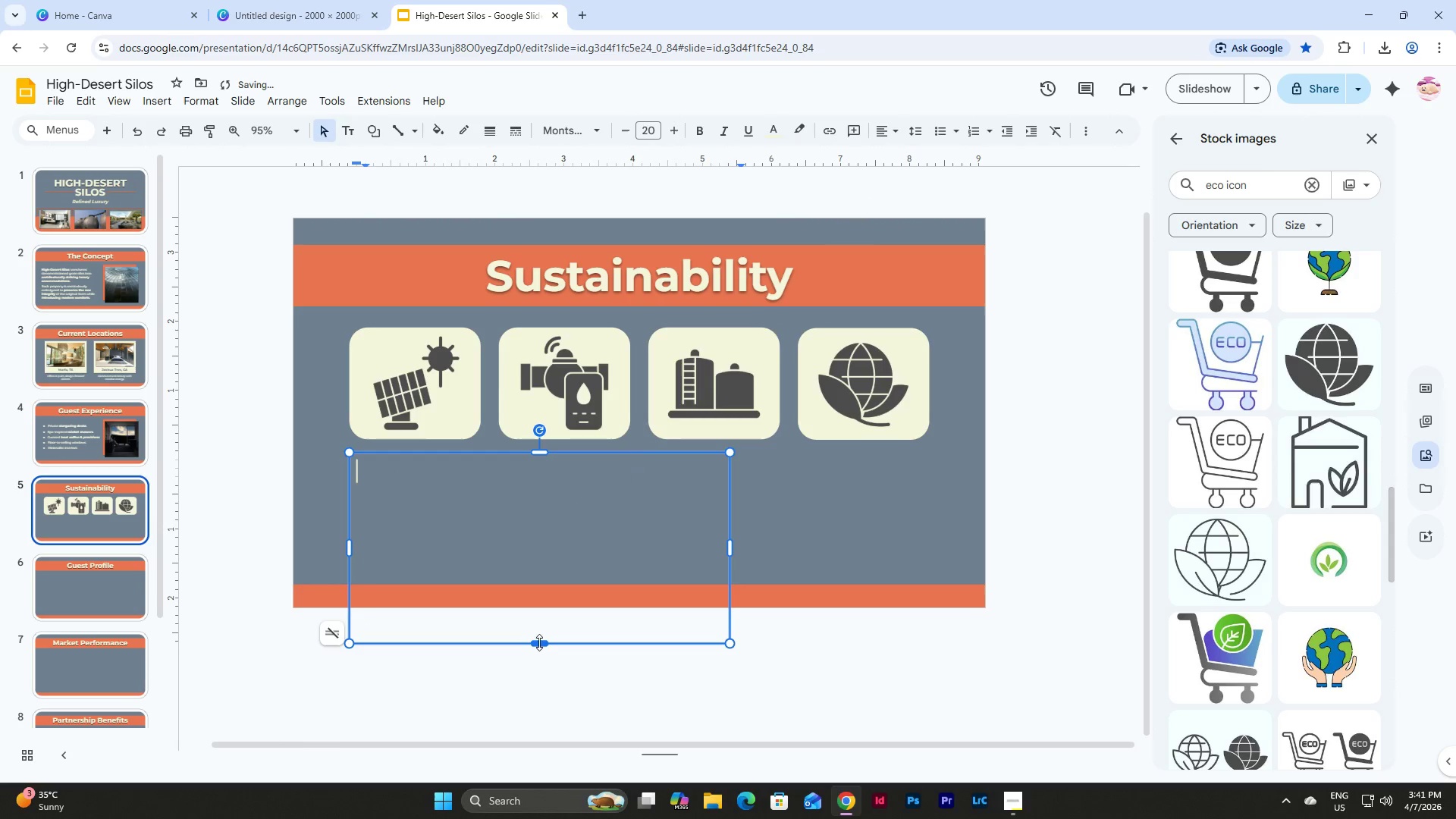 
left_click_drag(start_coordinate=[539, 644], to_coordinate=[539, 573])
 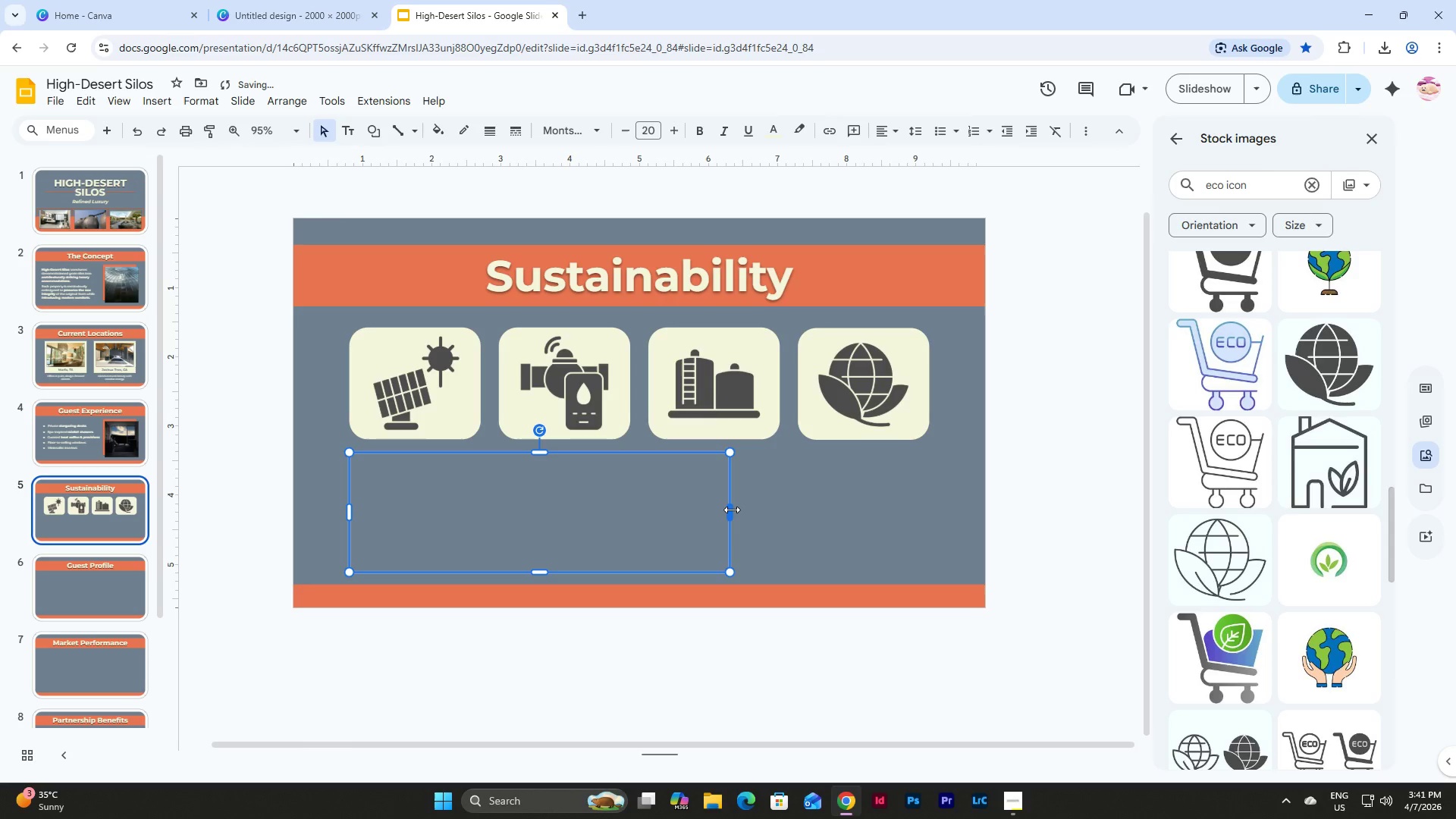 
left_click_drag(start_coordinate=[732, 510], to_coordinate=[479, 528])
 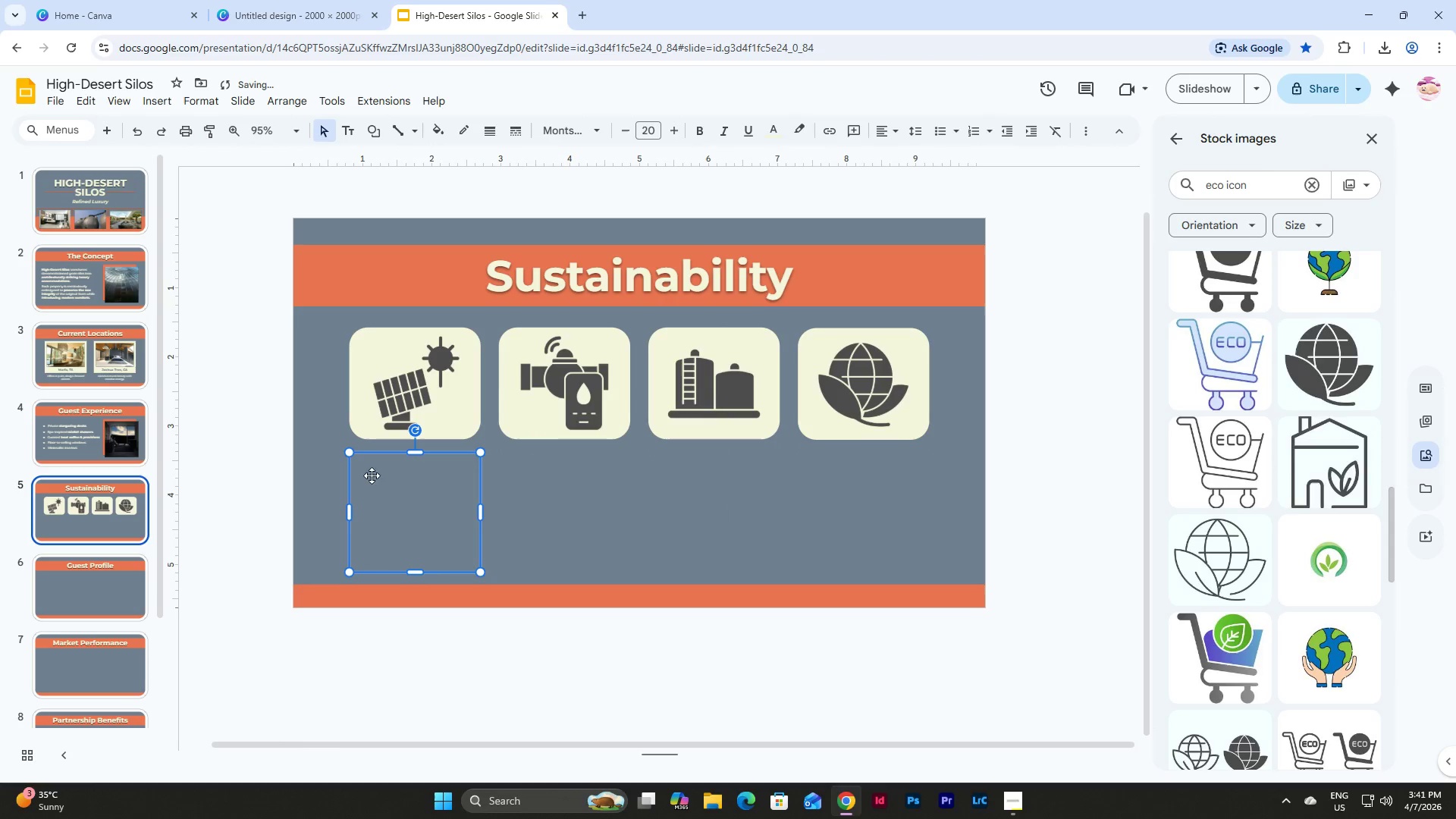 
double_click([375, 473])
 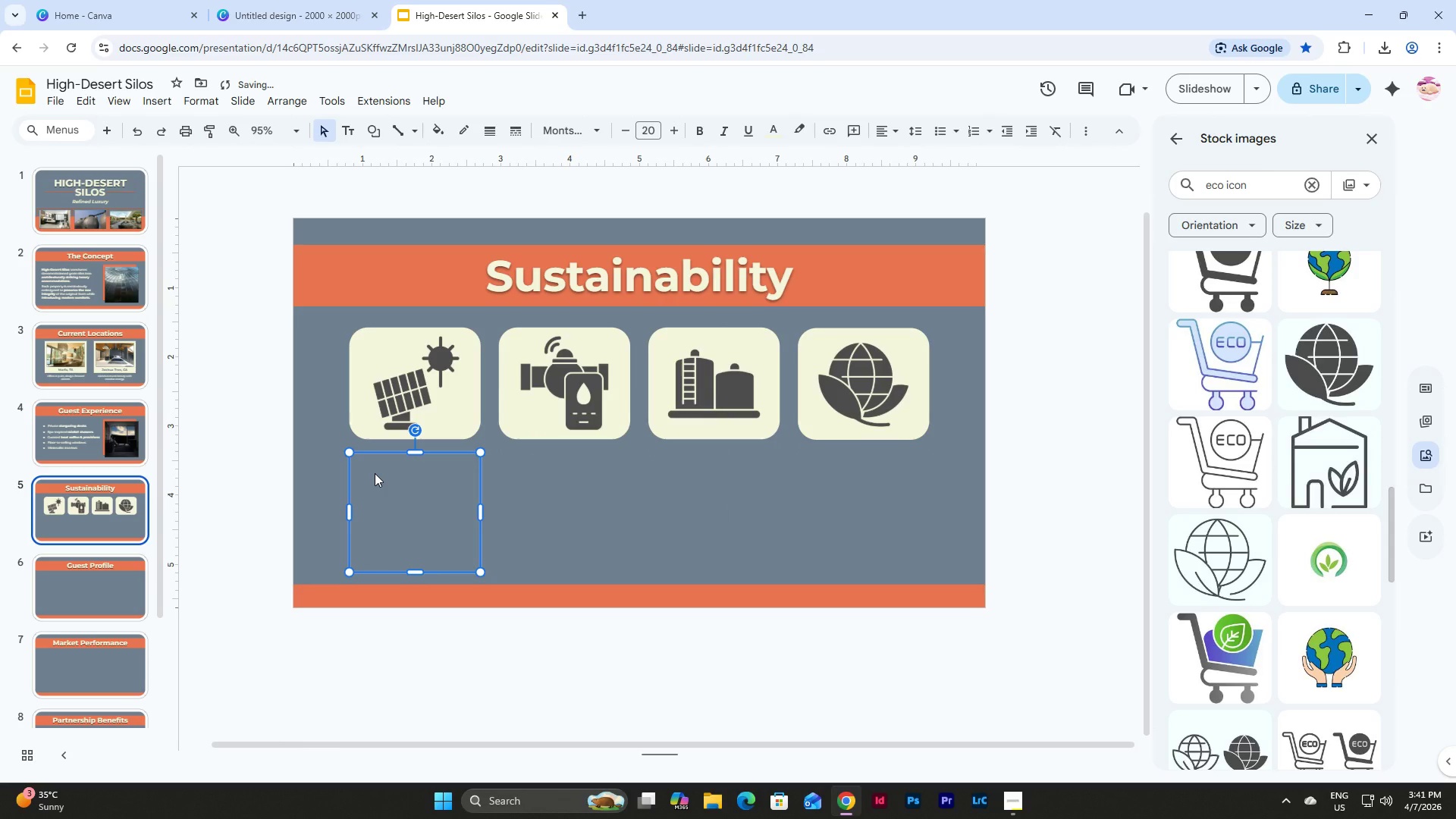 
triple_click([375, 473])
 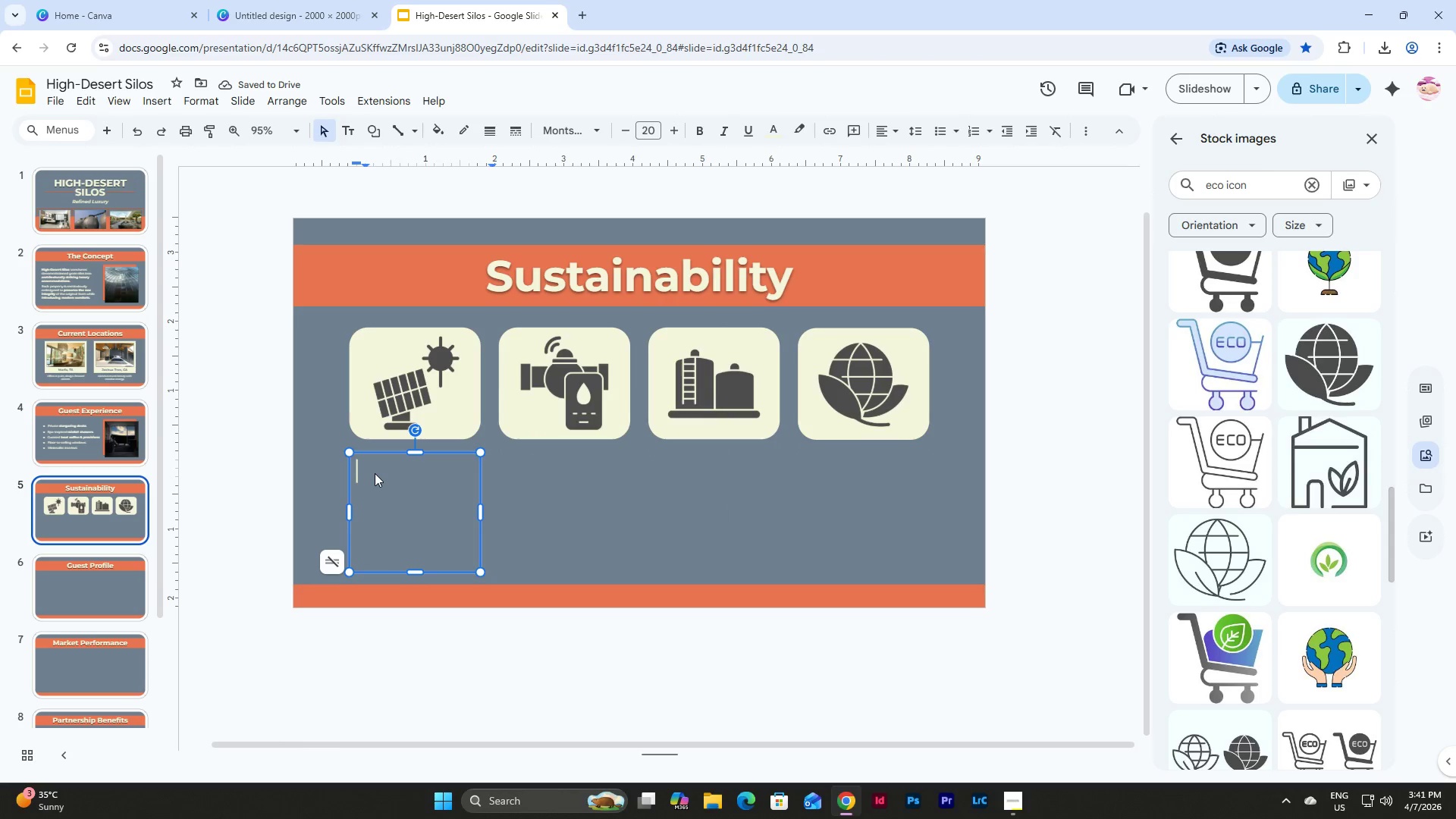 
type(Fully integrated solar power systems supported )
key(Backspace)
key(Backspace)
key(Backspace)
type(ing off-grid enger)
key(Backspace)
key(Backspace)
key(Backspace)
type(ergy needs)
 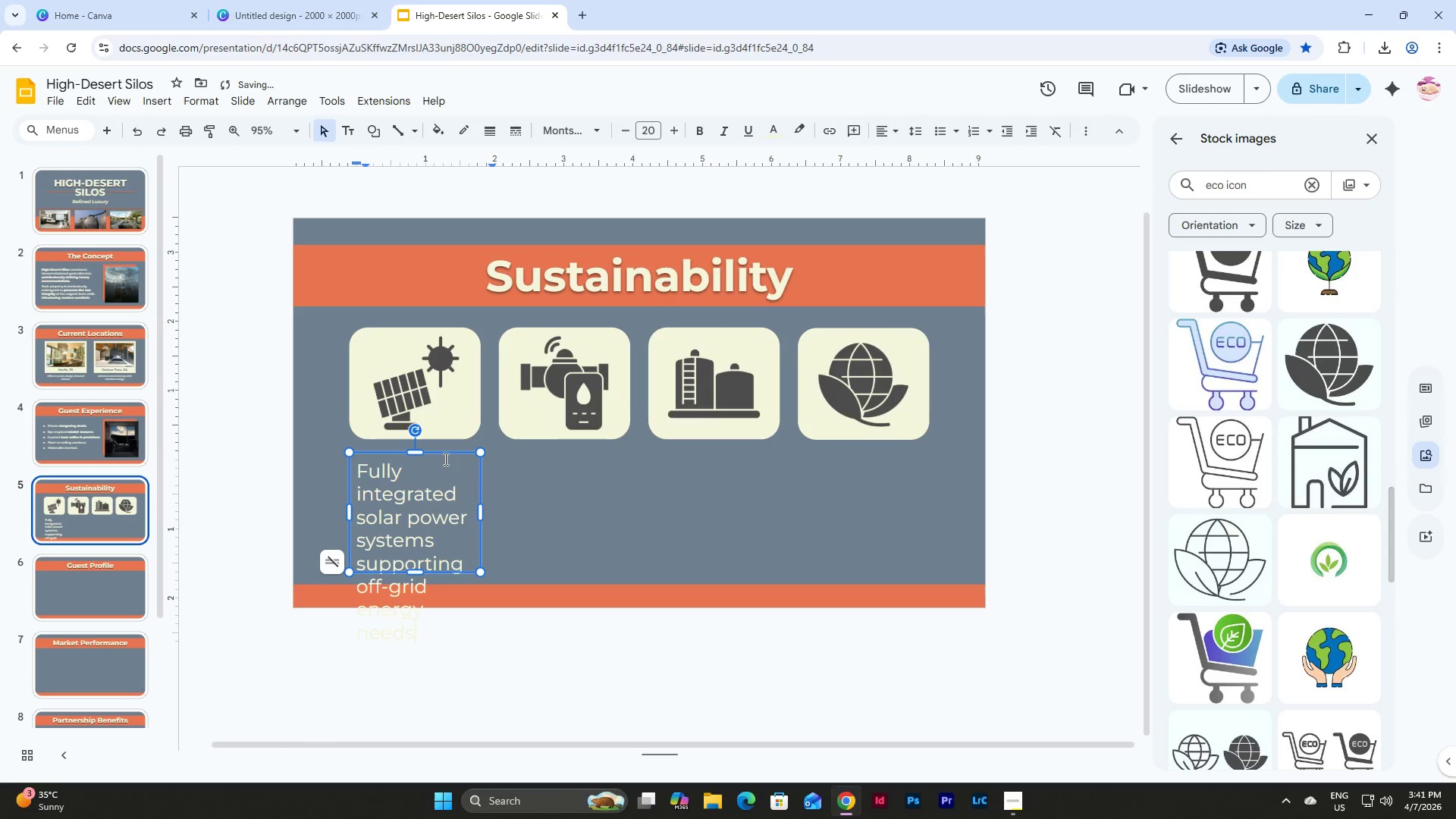 
left_click([450, 457])
 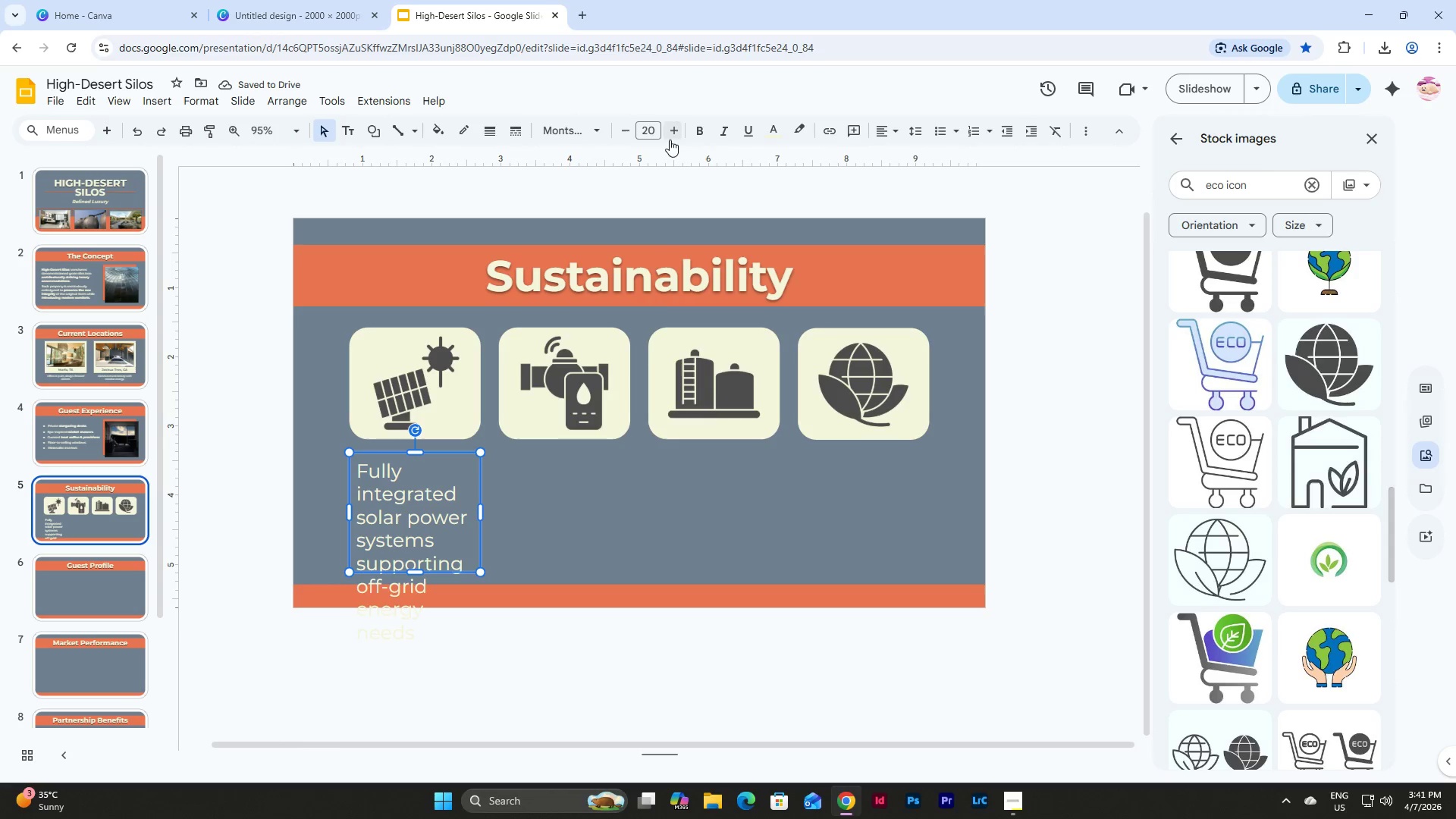 
left_click([651, 127])
 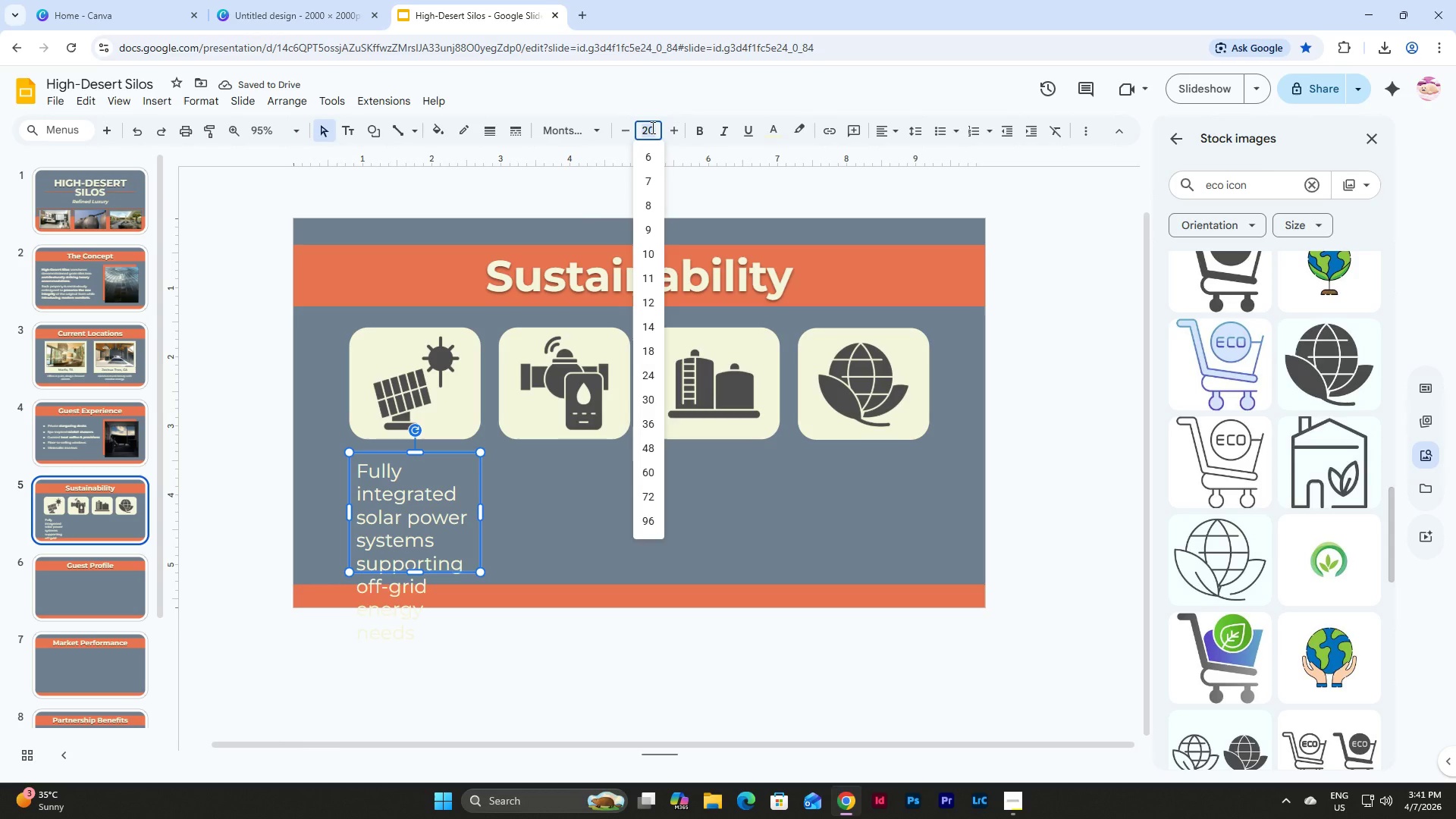 
key(Numpad1)
 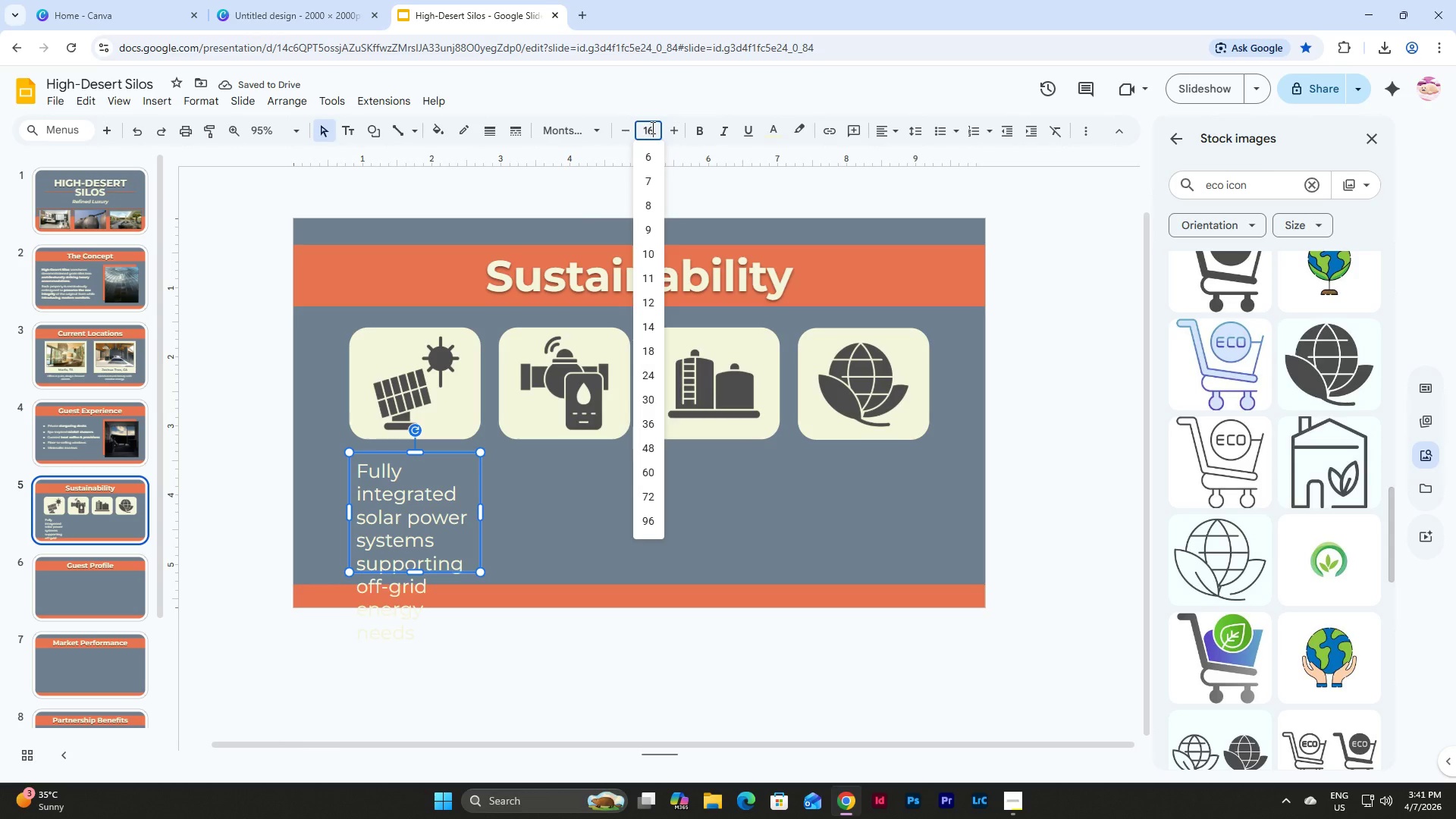 
key(Numpad6)
 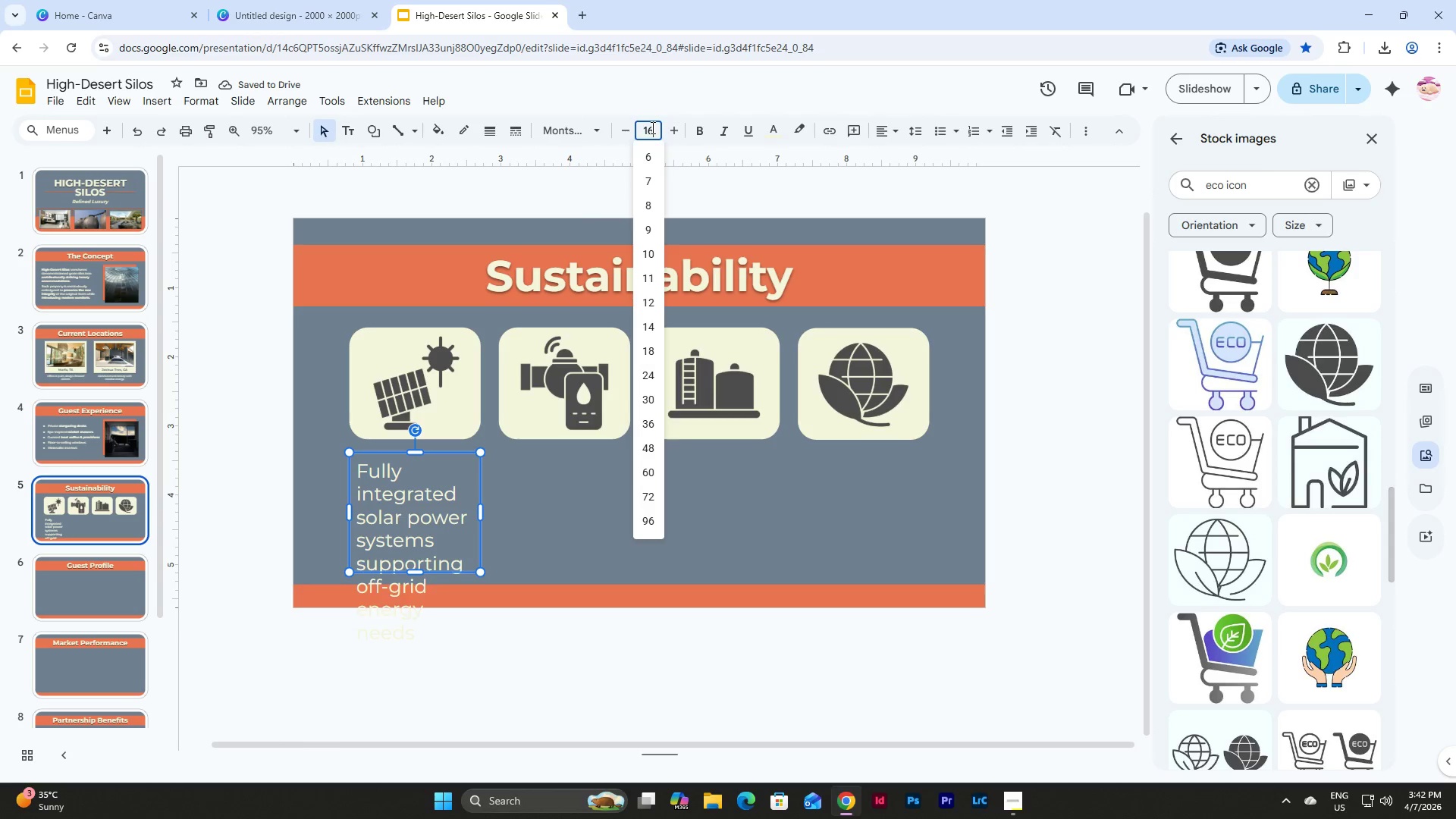 
key(NumpadEnter)
 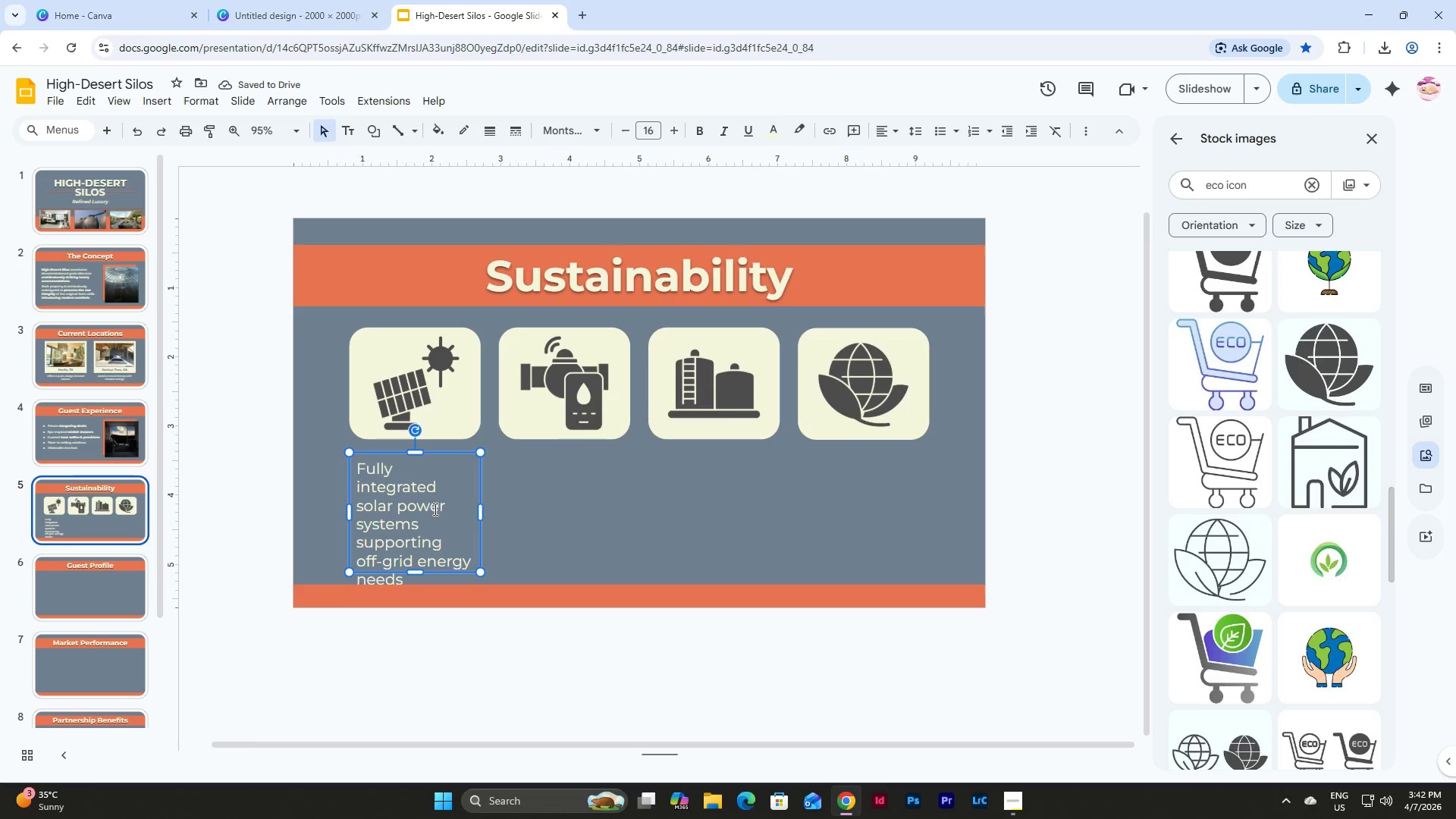 
left_click_drag(start_coordinate=[482, 513], to_coordinate=[499, 523])
 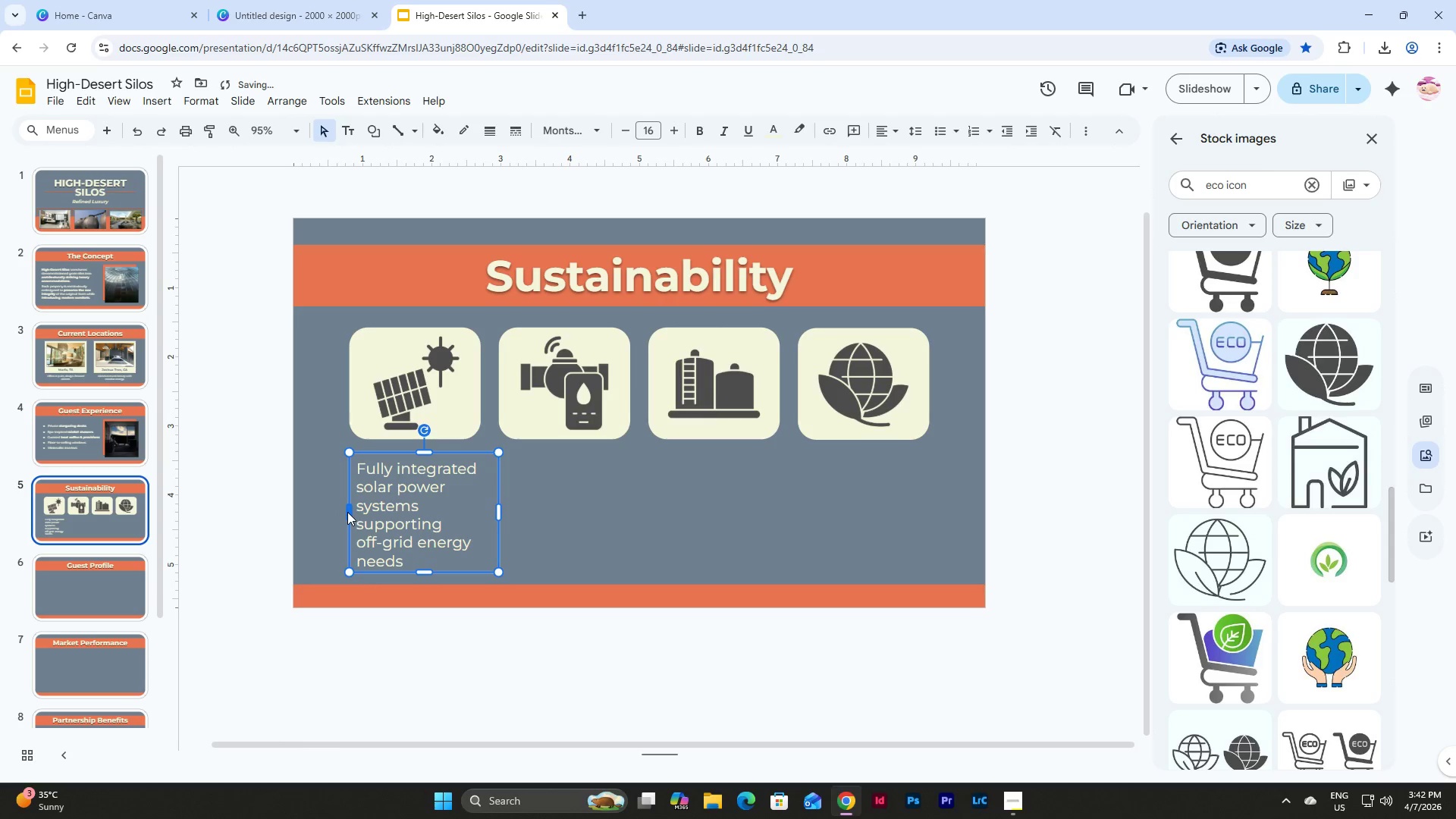 
left_click_drag(start_coordinate=[499, 507], to_coordinate=[480, 510])
 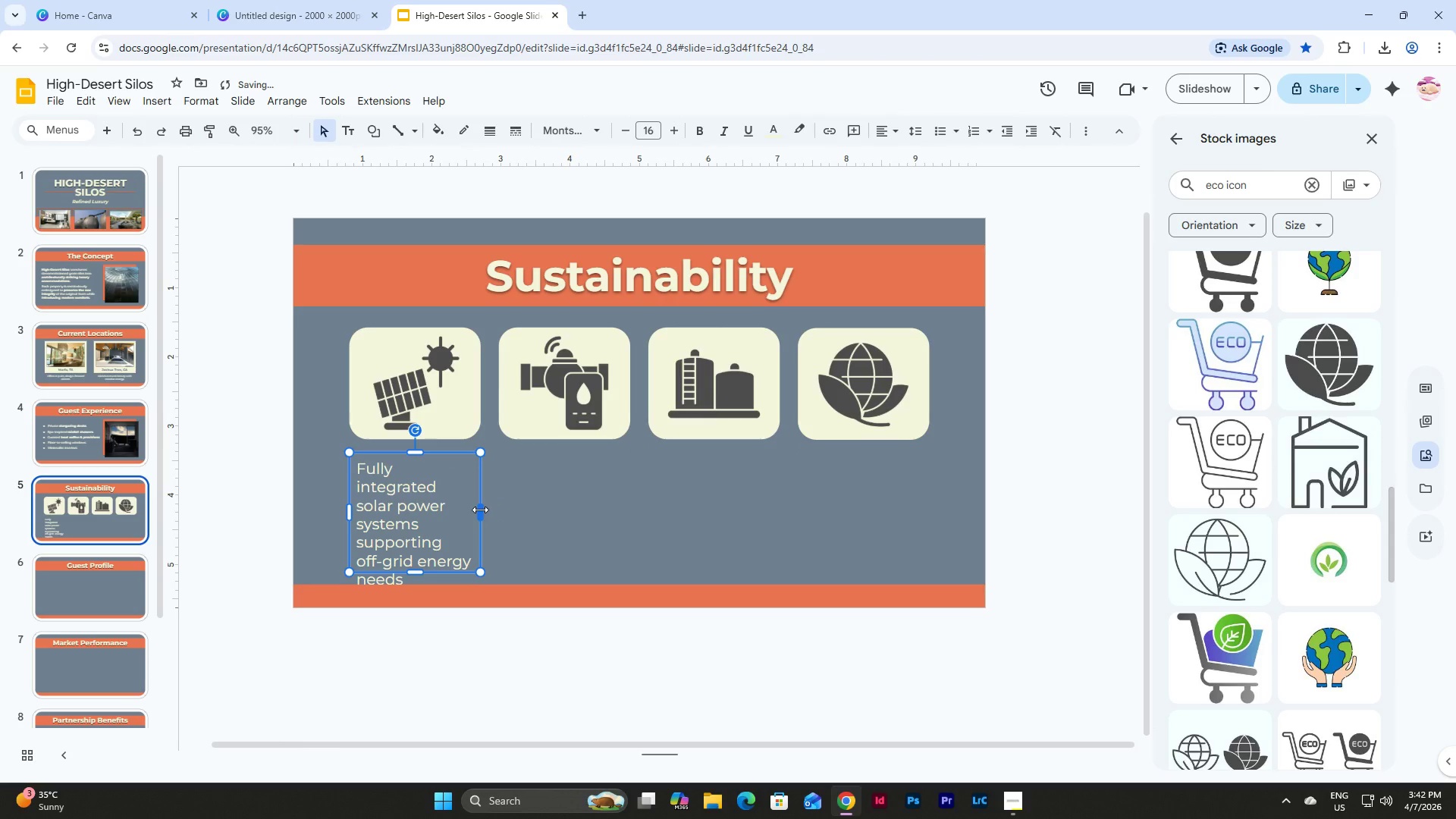 
left_click([561, 511])
 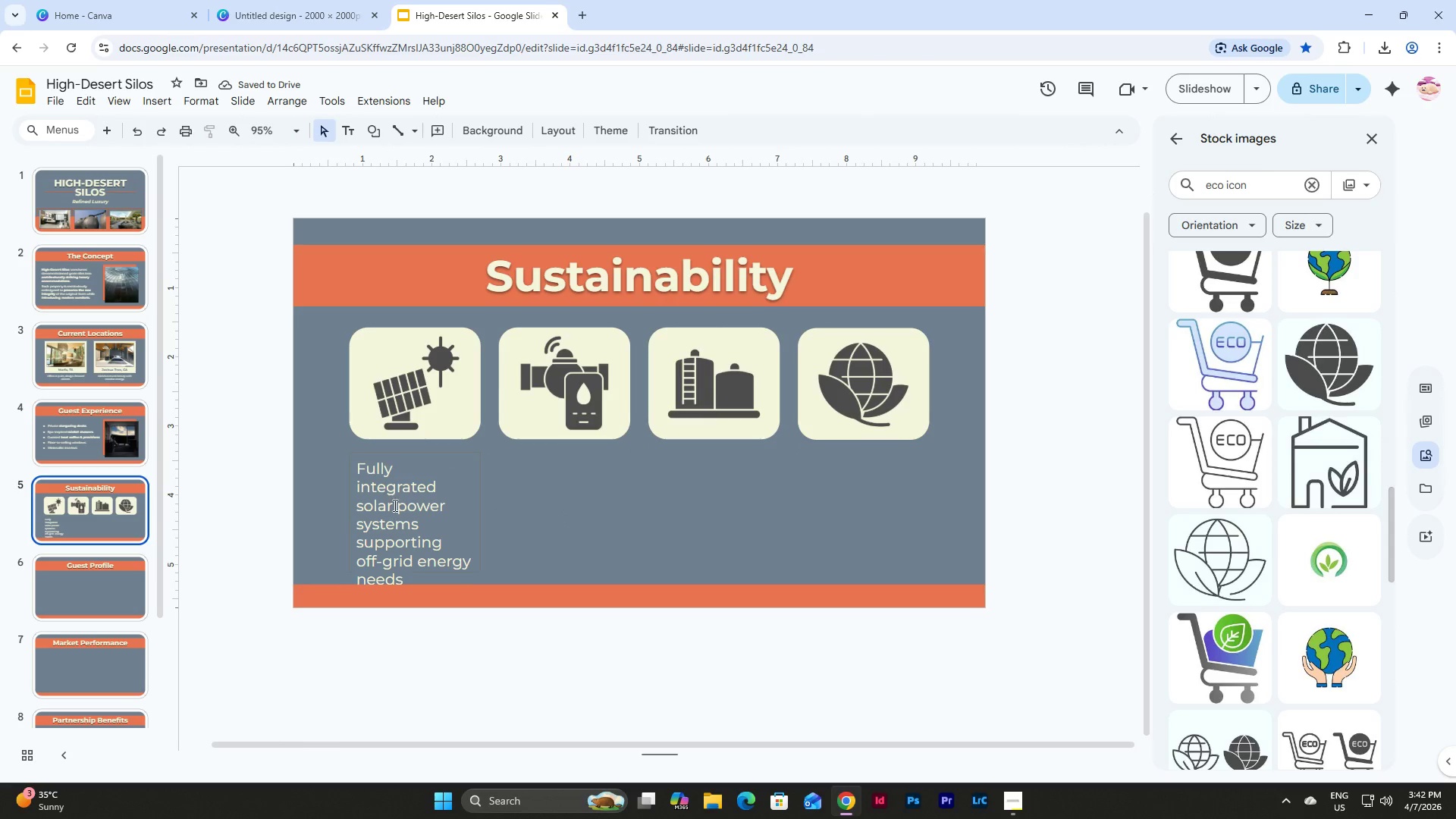 
left_click([385, 504])
 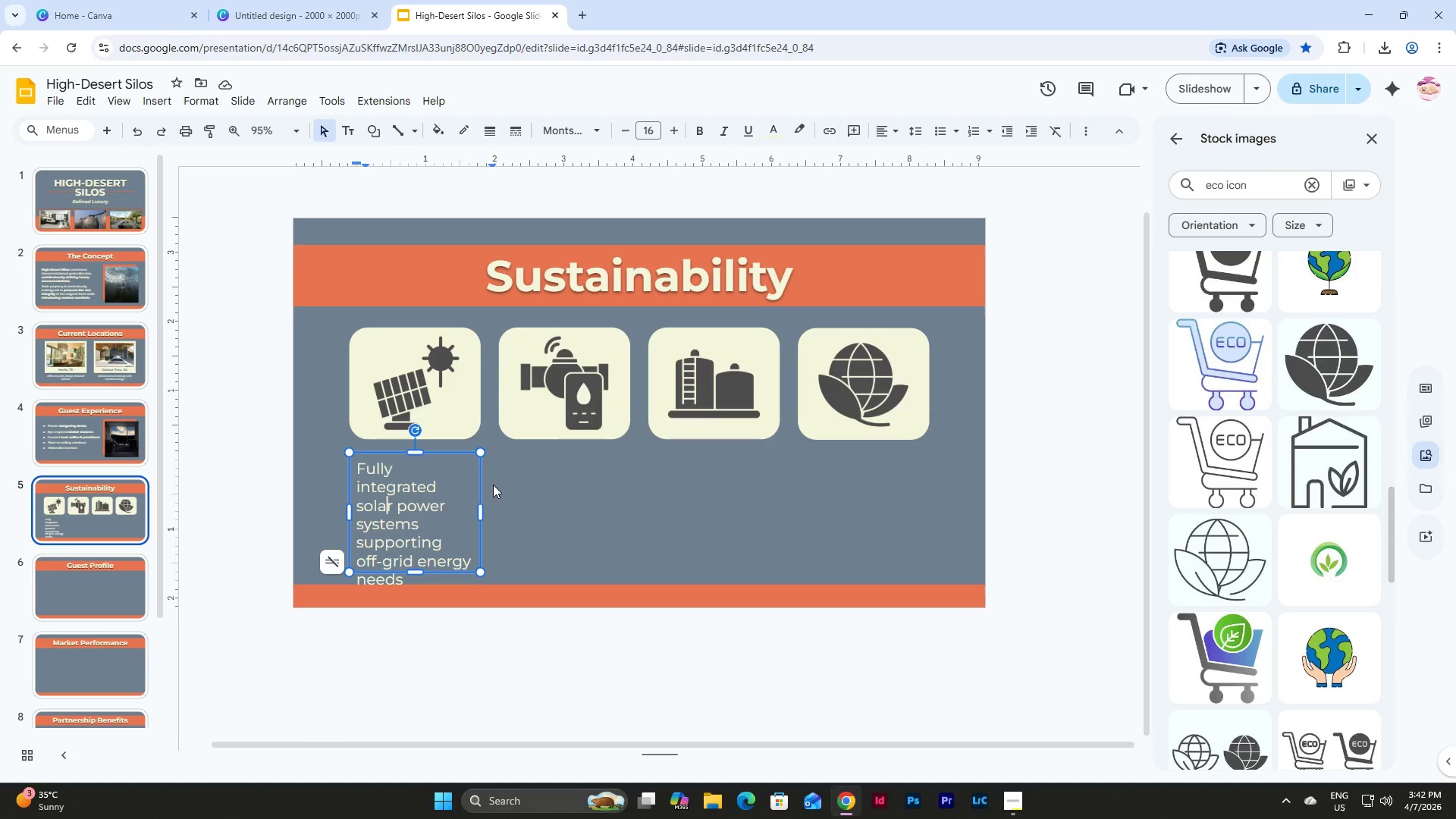 
wait(8.41)
 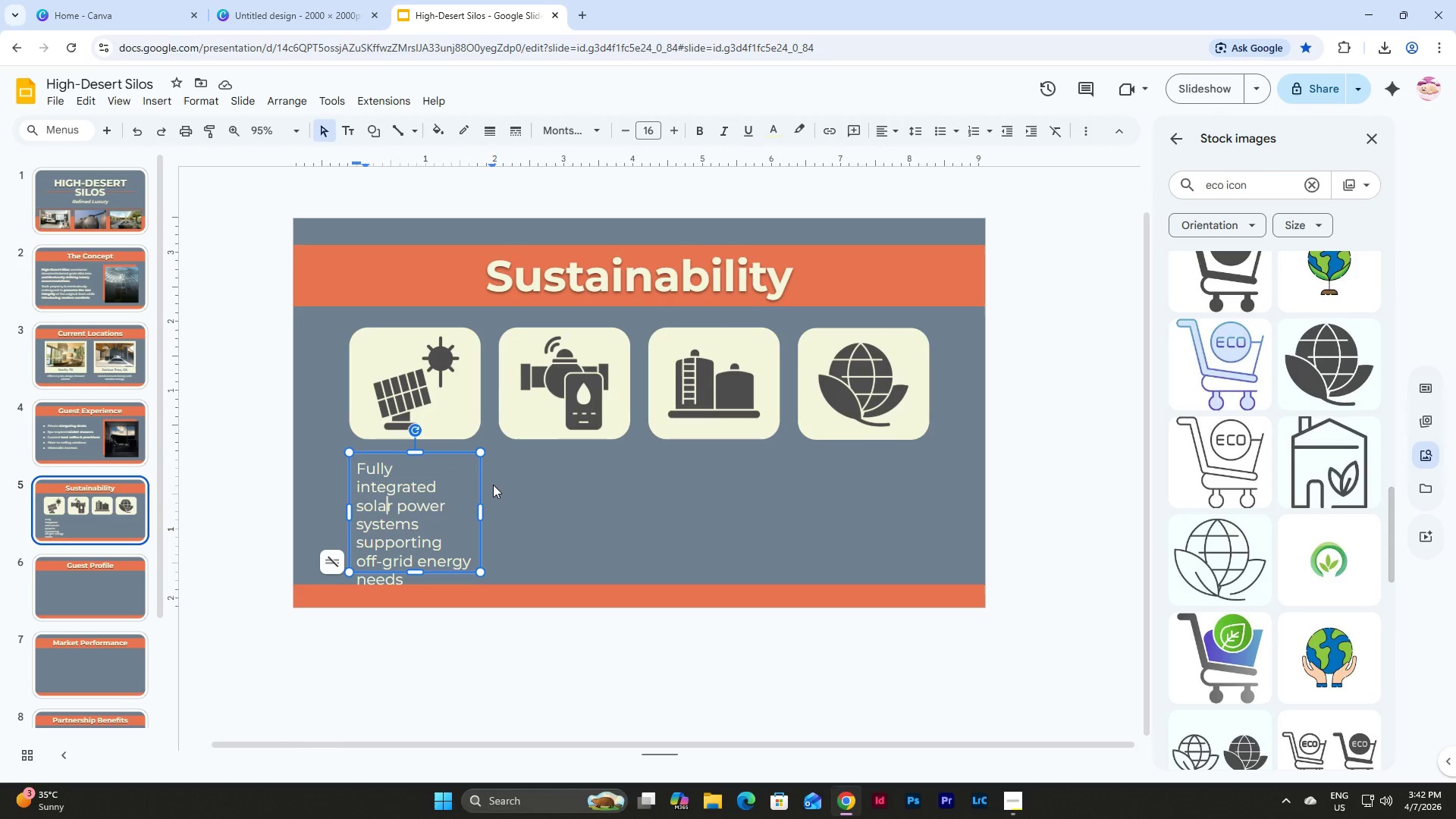 
left_click([65, 438])
 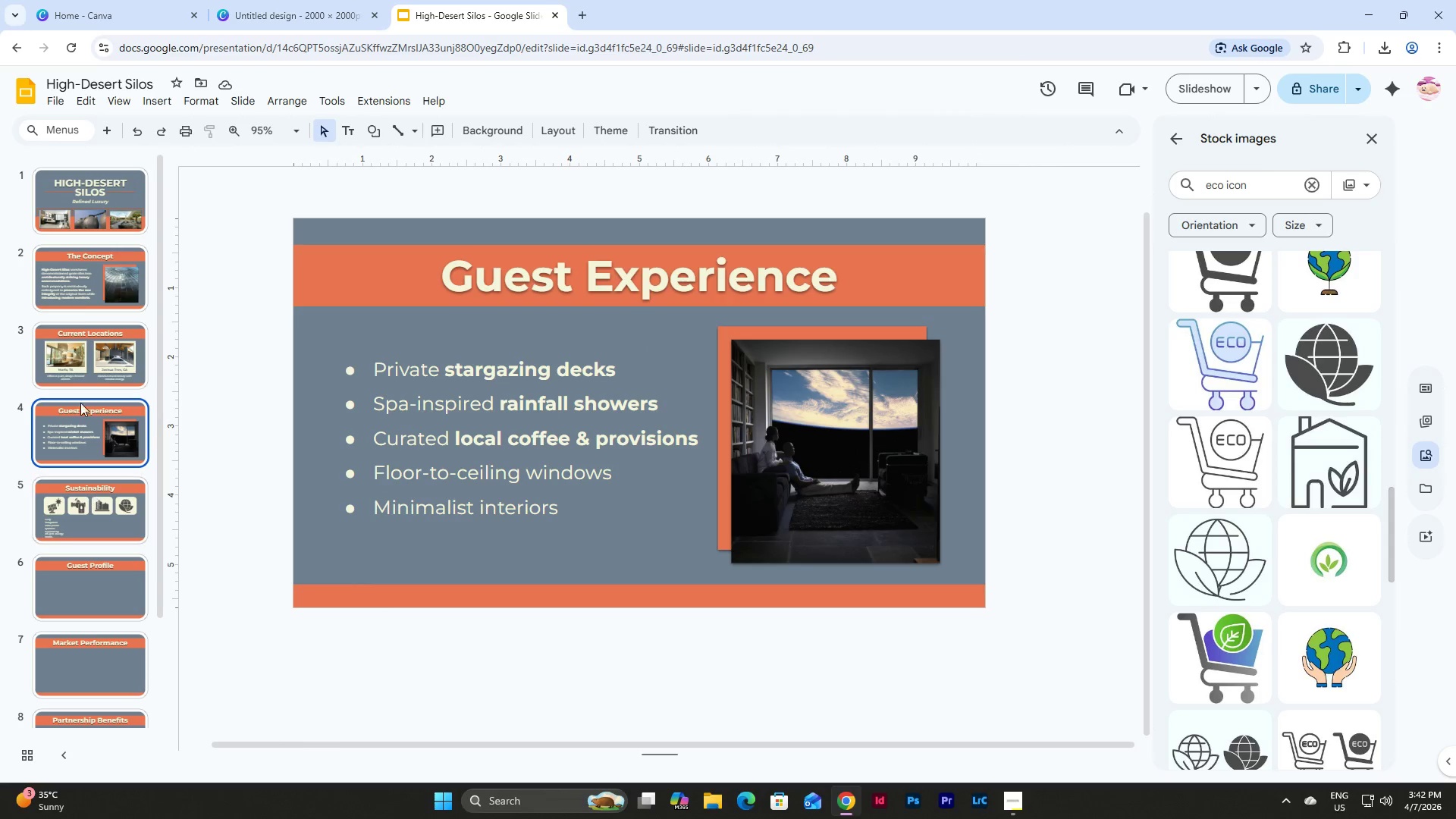 
left_click([76, 279])
 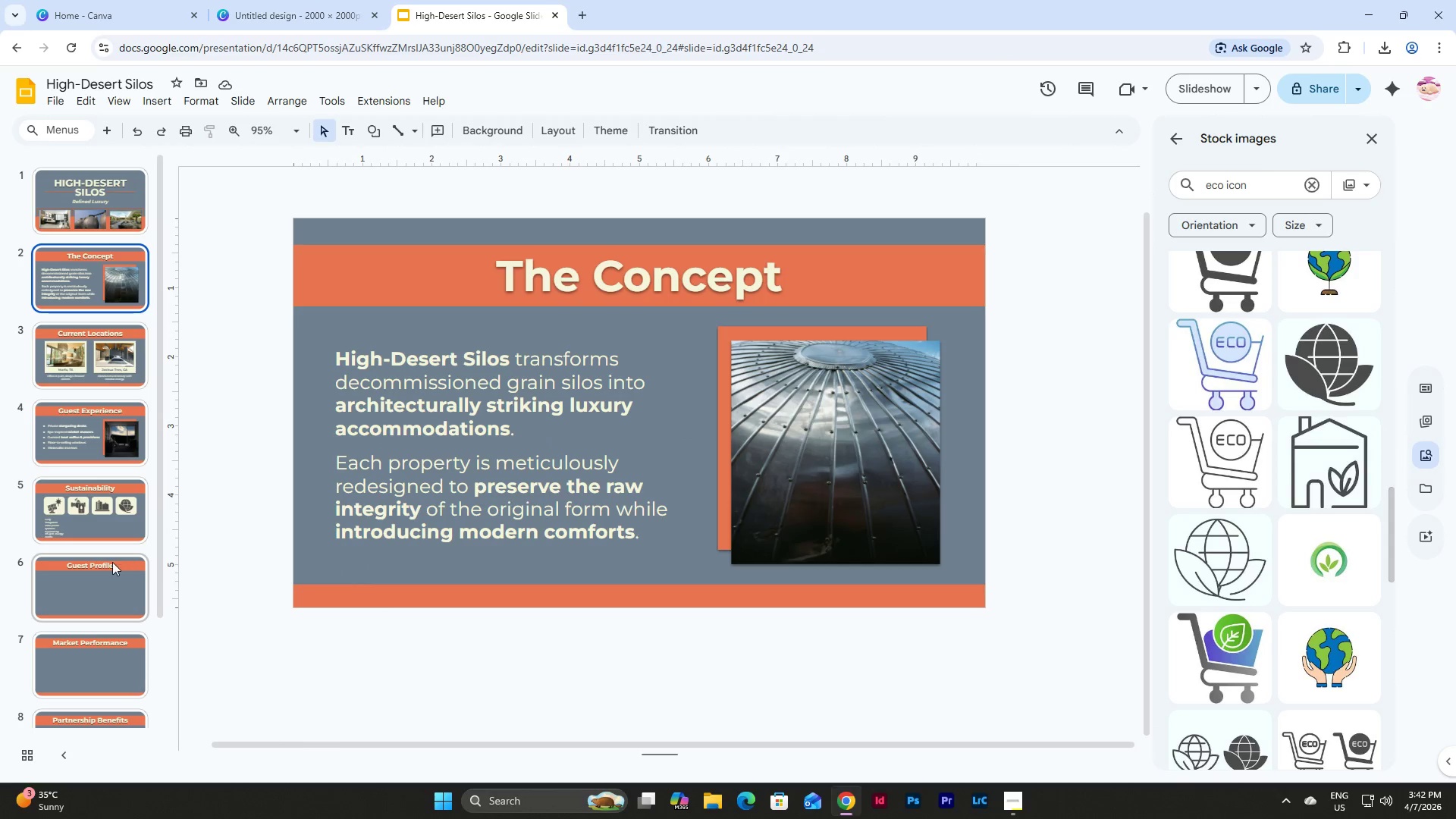 
left_click([100, 510])
 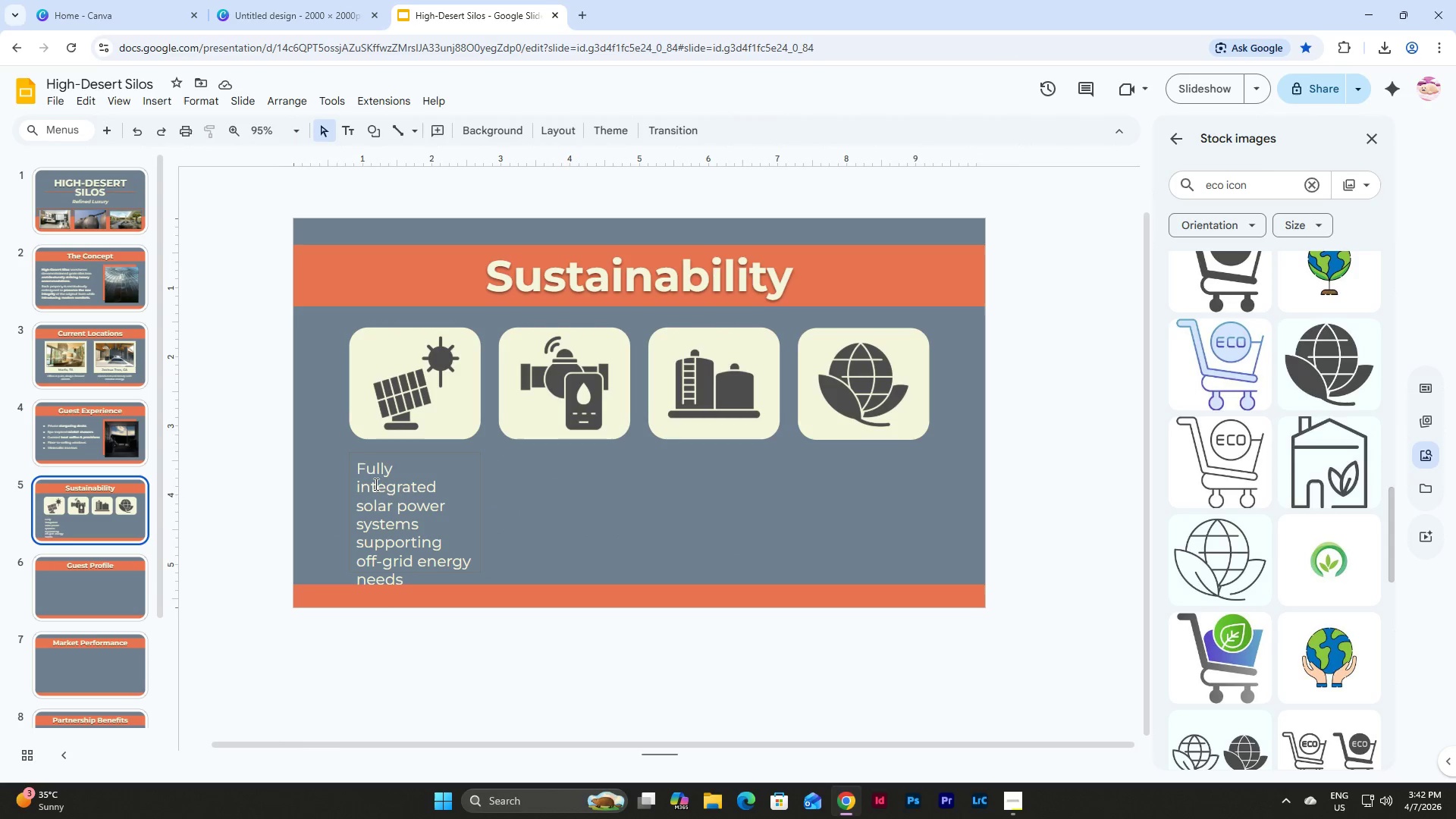 
left_click([374, 484])
 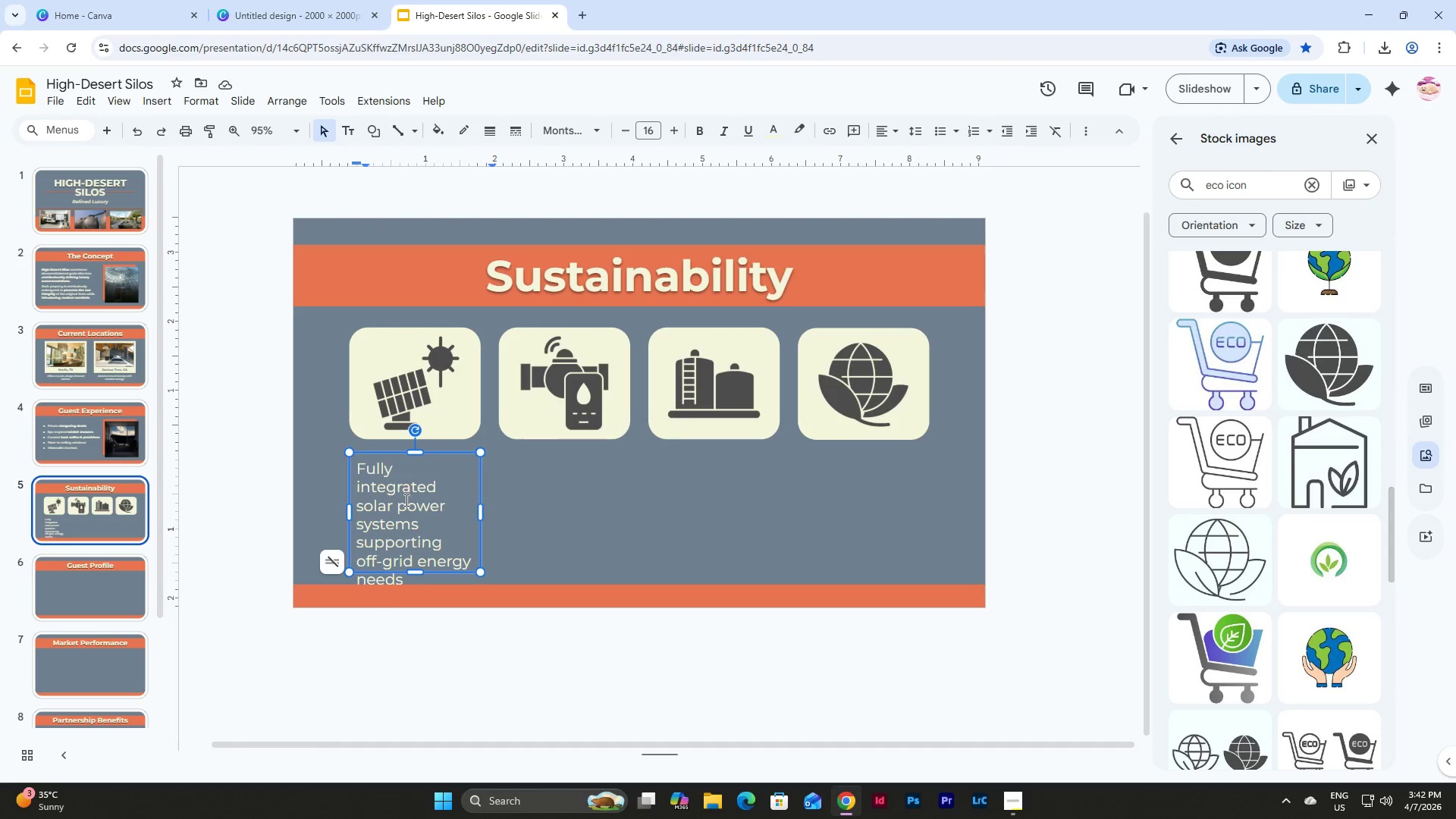 
left_click([405, 500])
 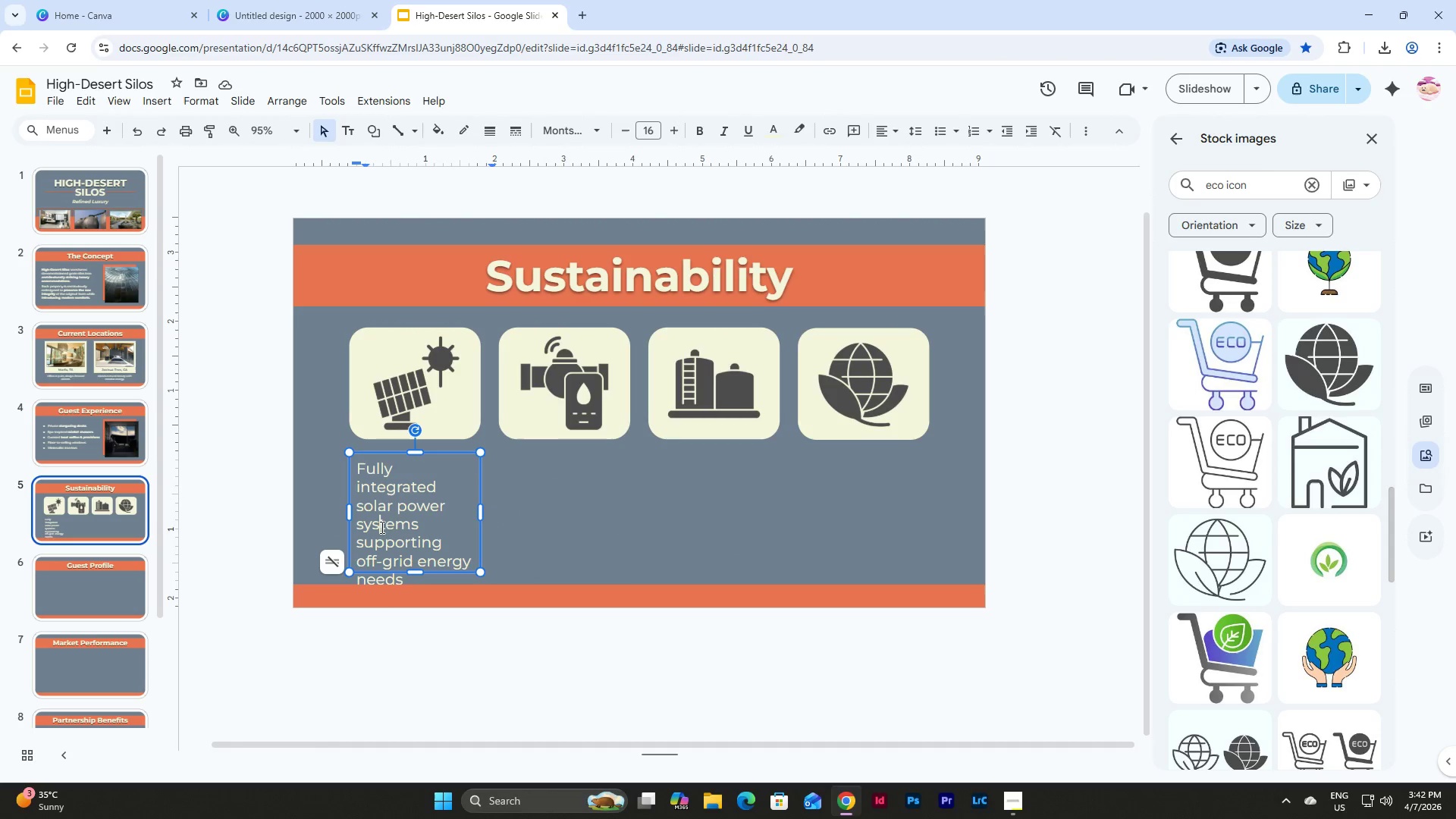 
double_click([416, 555])
 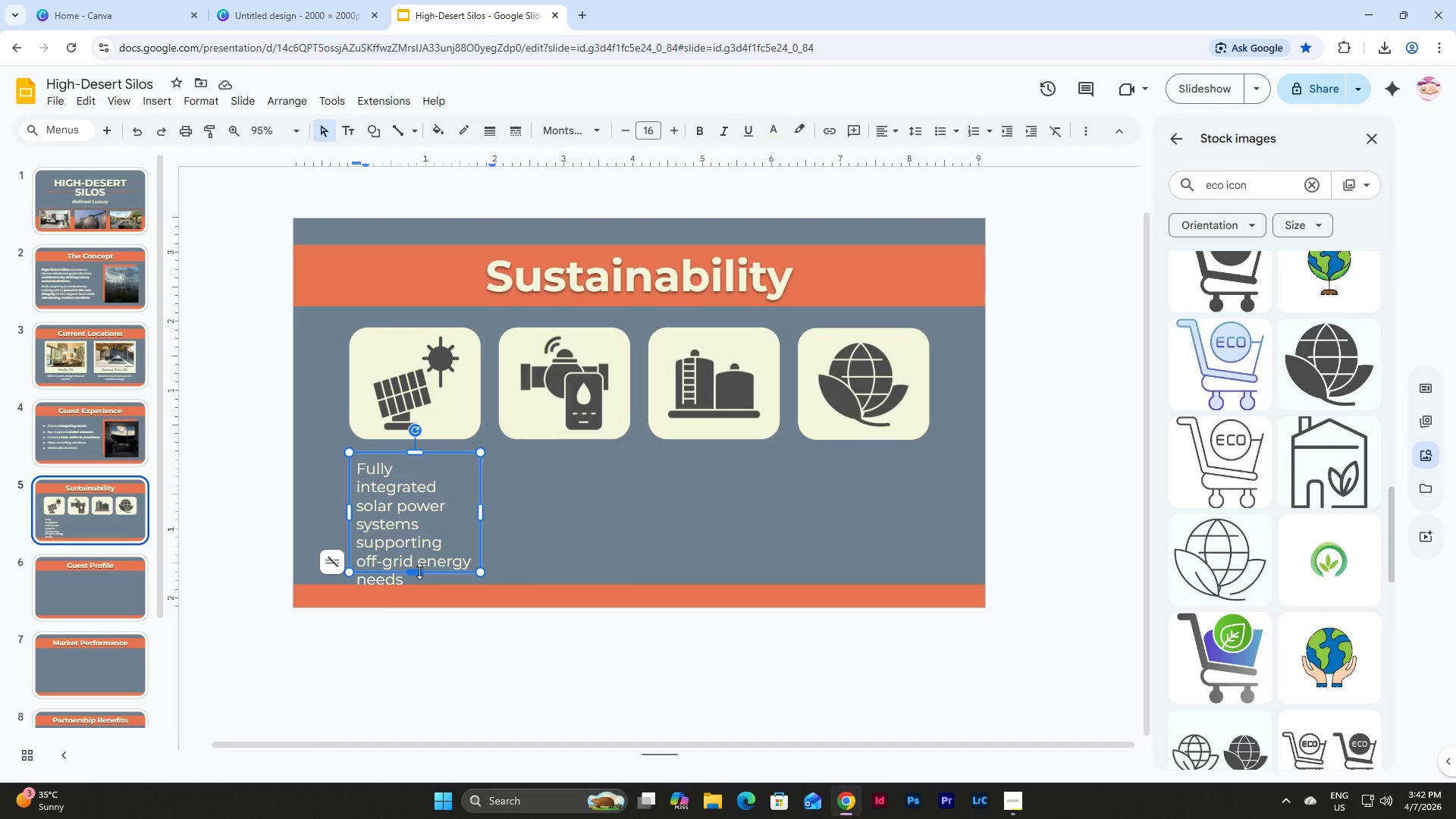 
left_click_drag(start_coordinate=[419, 571], to_coordinate=[420, 591])
 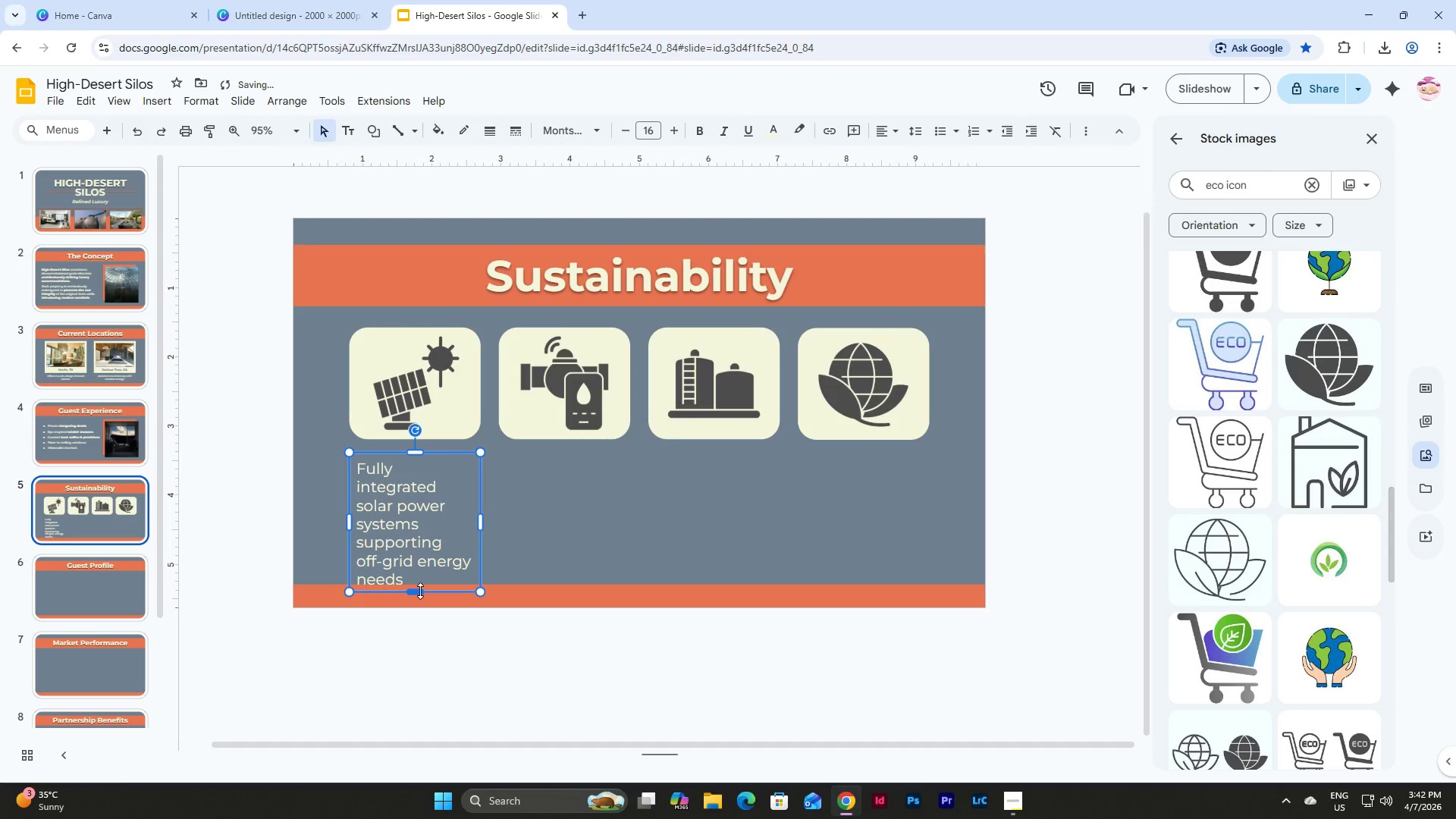 
left_click_drag(start_coordinate=[420, 591], to_coordinate=[420, 586])
 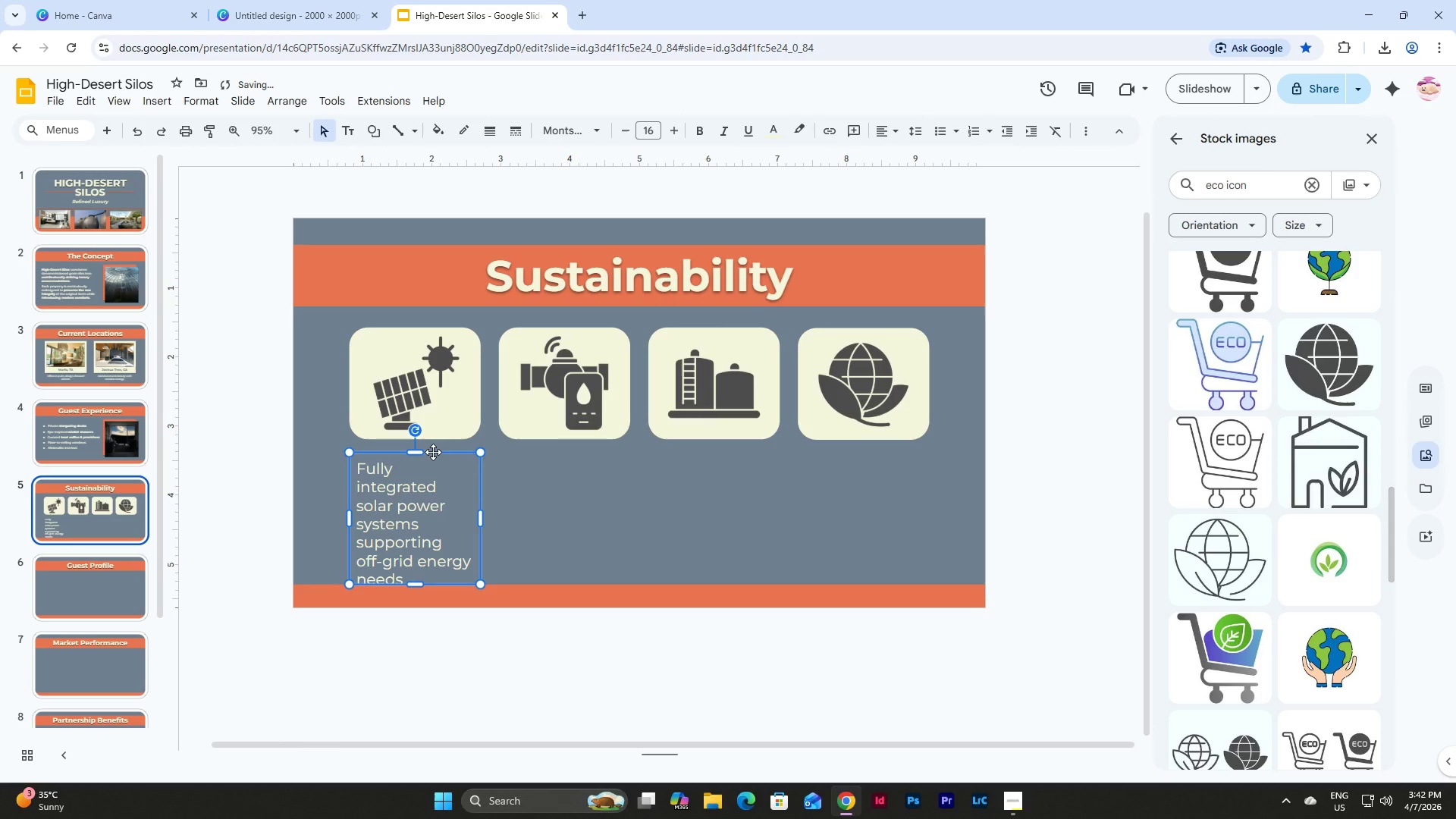 
left_click_drag(start_coordinate=[433, 452], to_coordinate=[435, 443])
 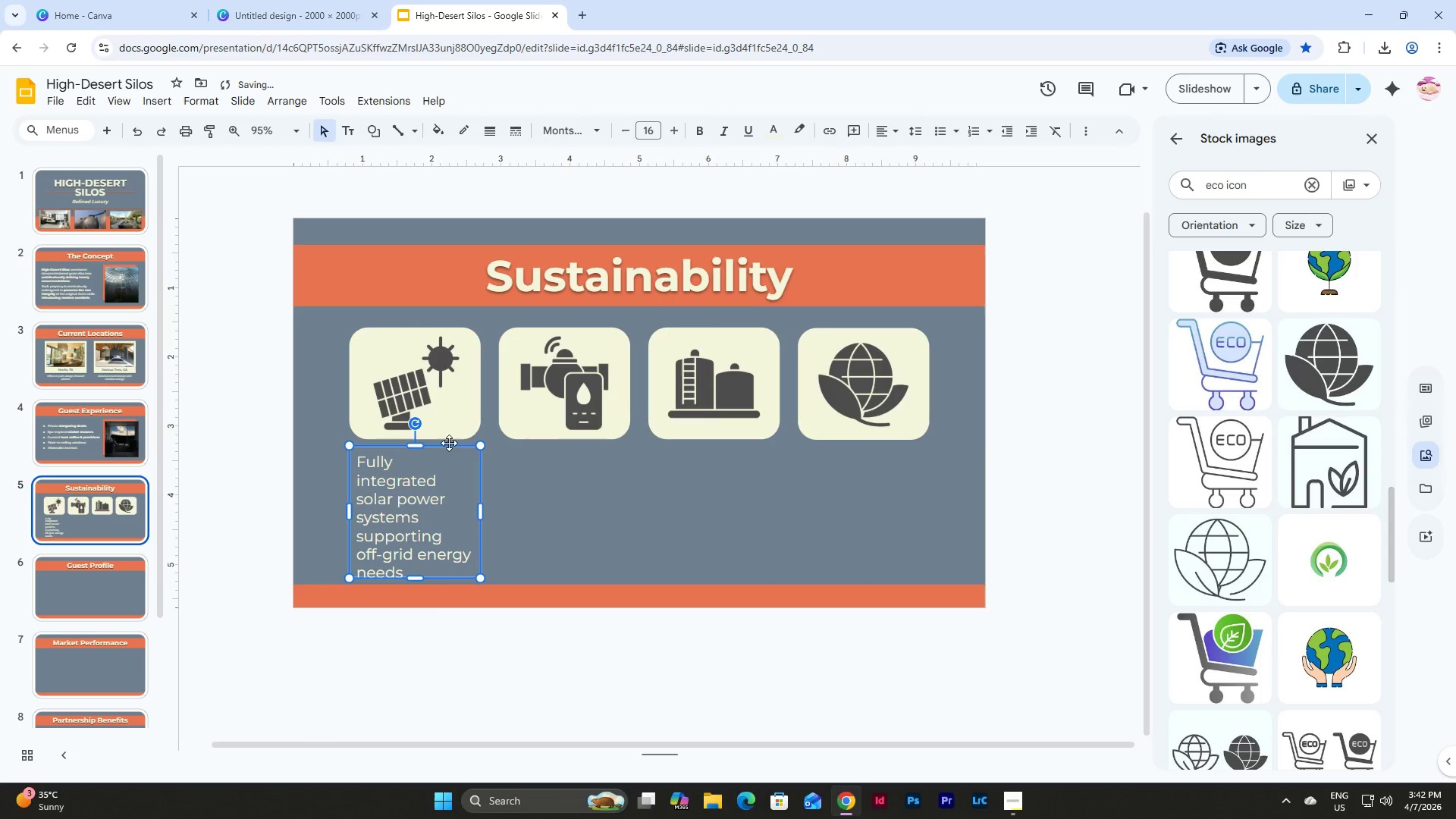 
left_click([623, 441])
 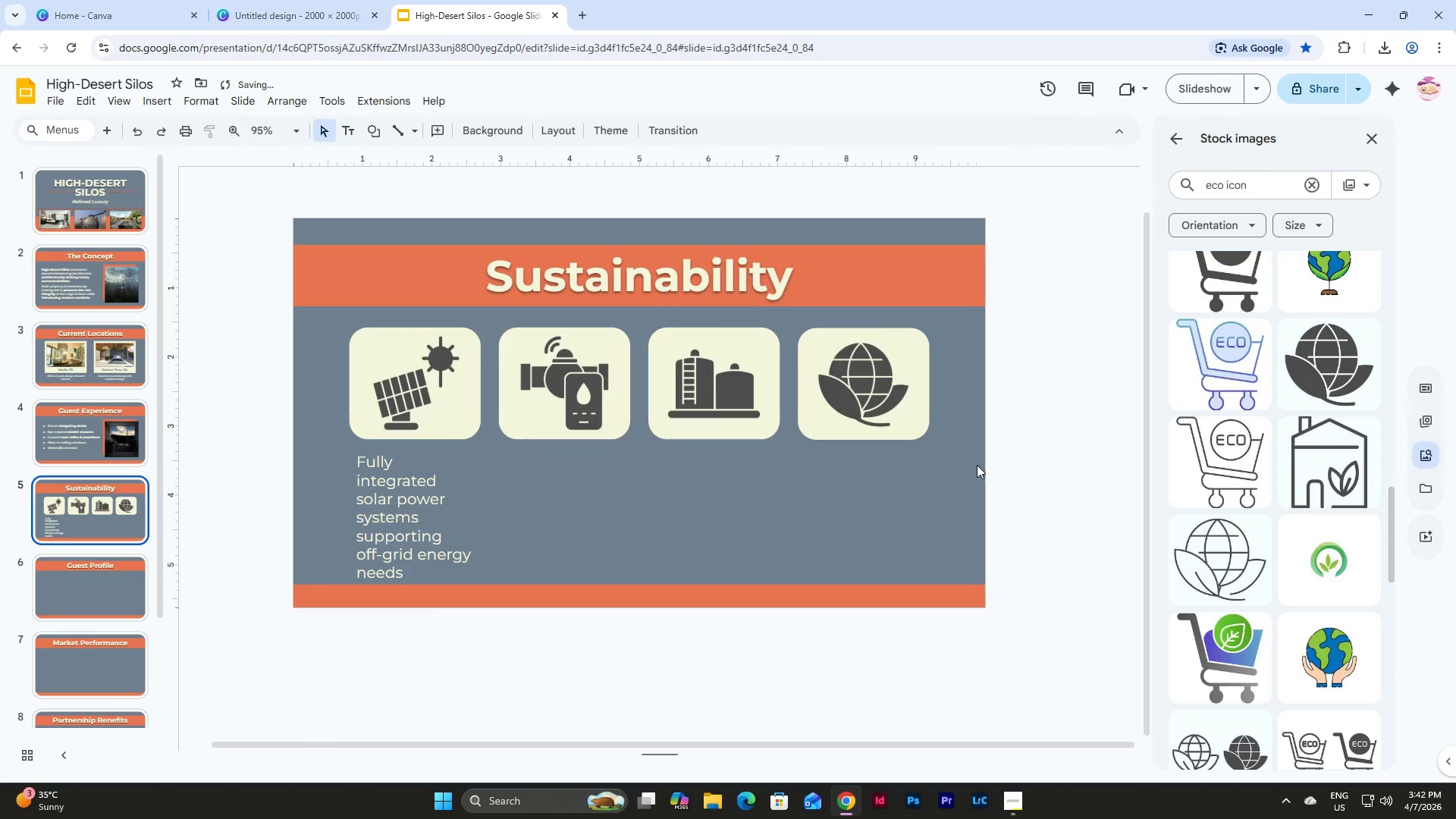 
left_click([905, 438])
 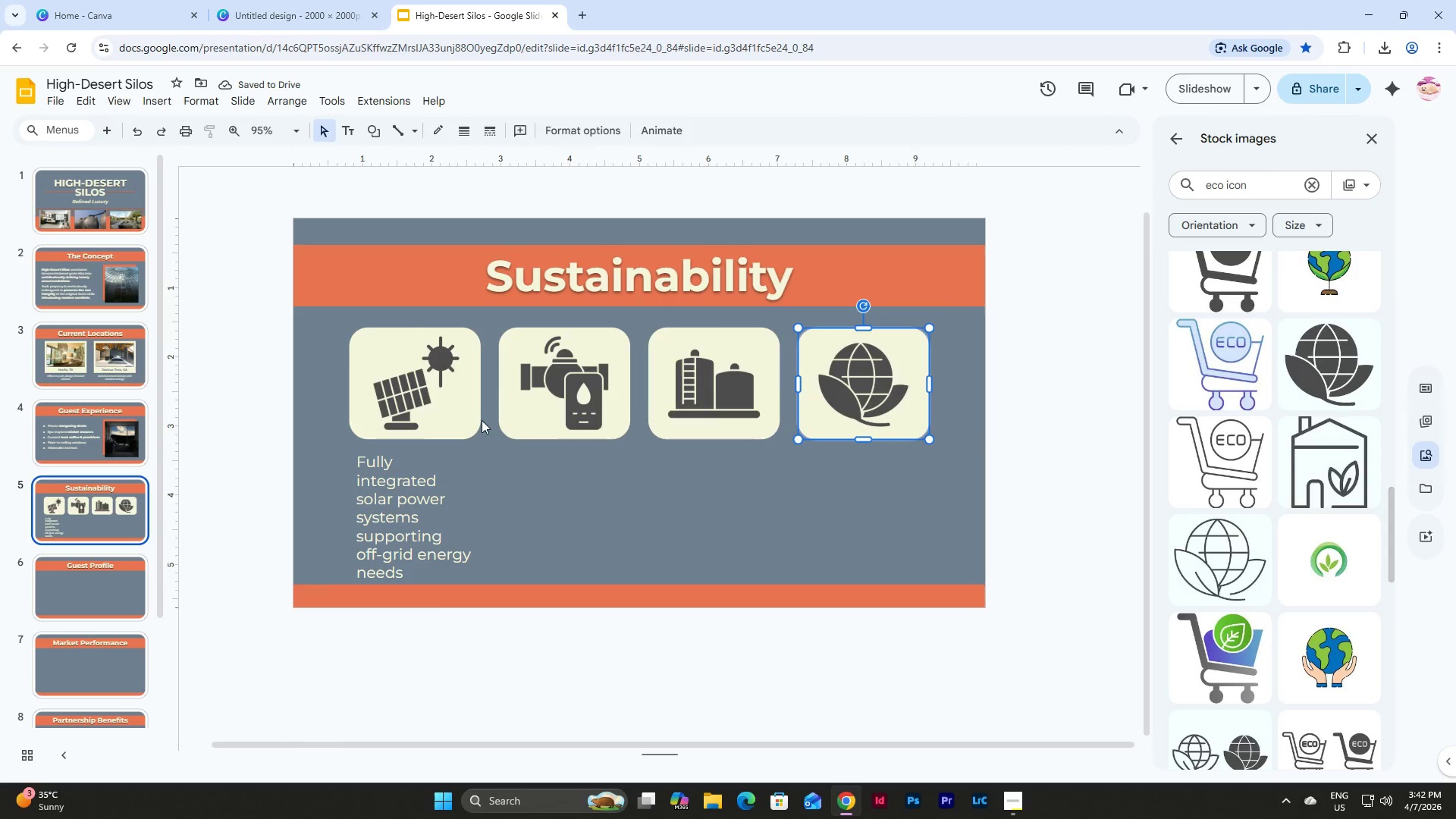 
left_click([479, 420])
 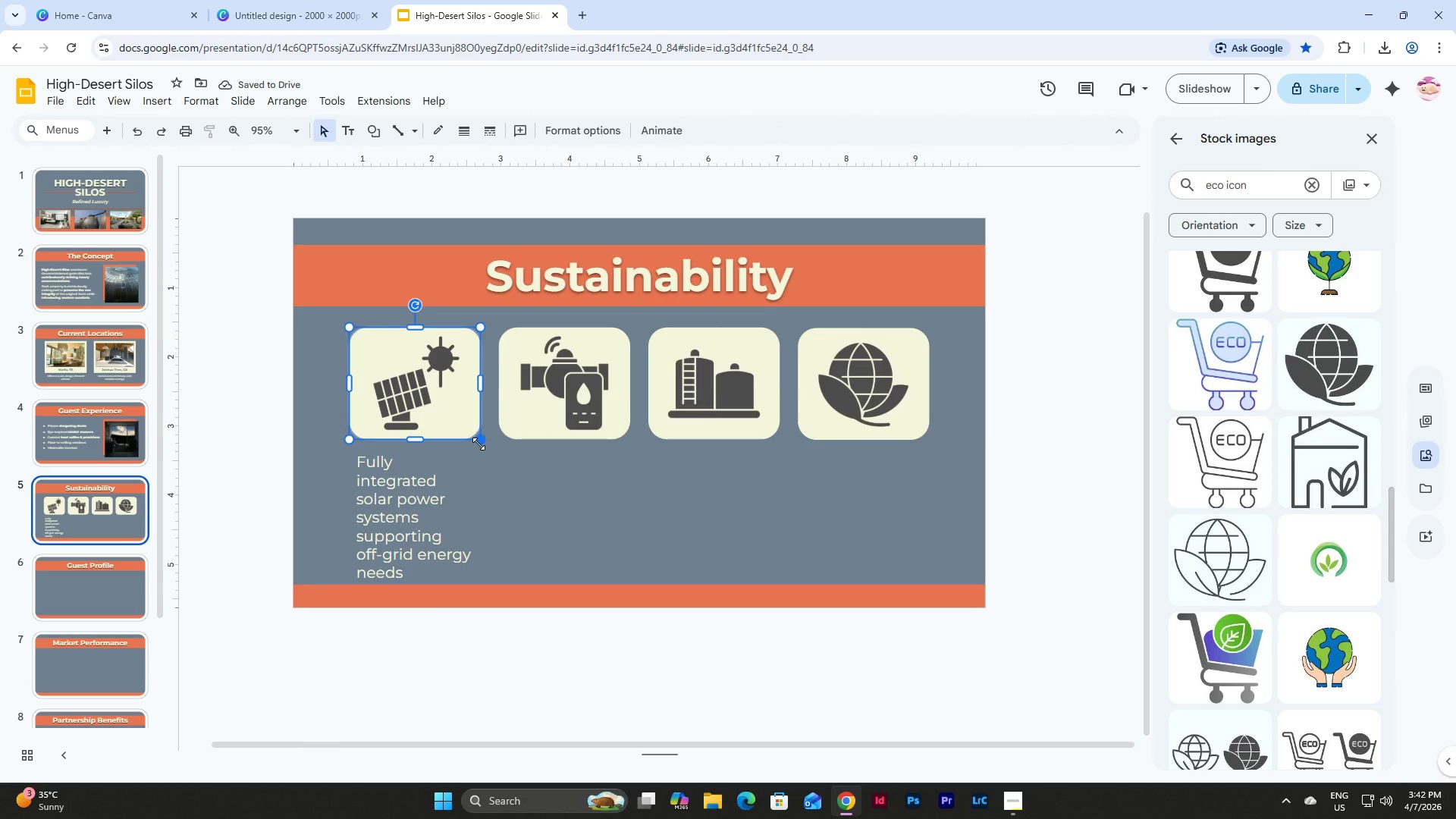 
left_click_drag(start_coordinate=[479, 444], to_coordinate=[457, 422])
 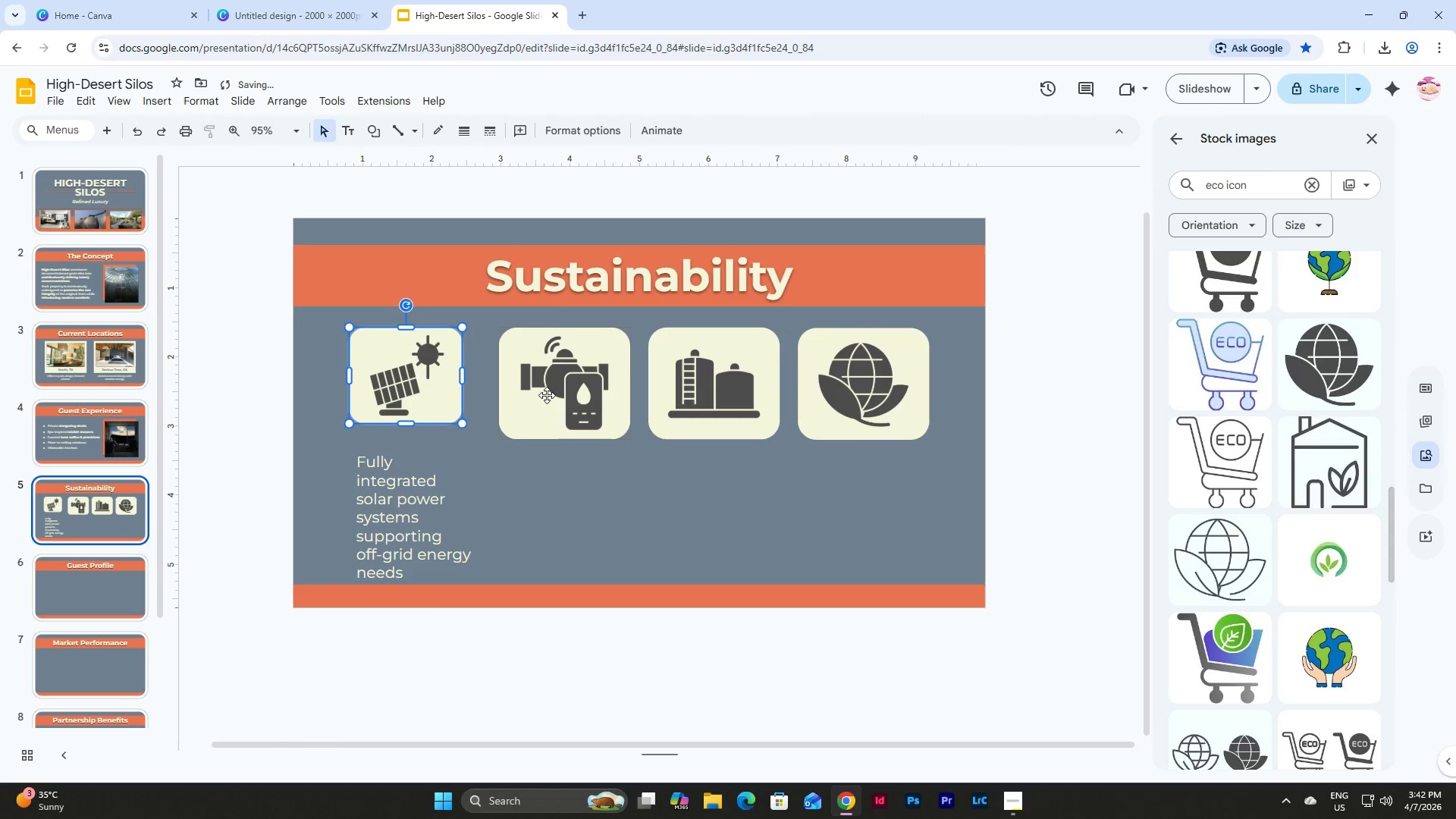 
left_click([548, 394])
 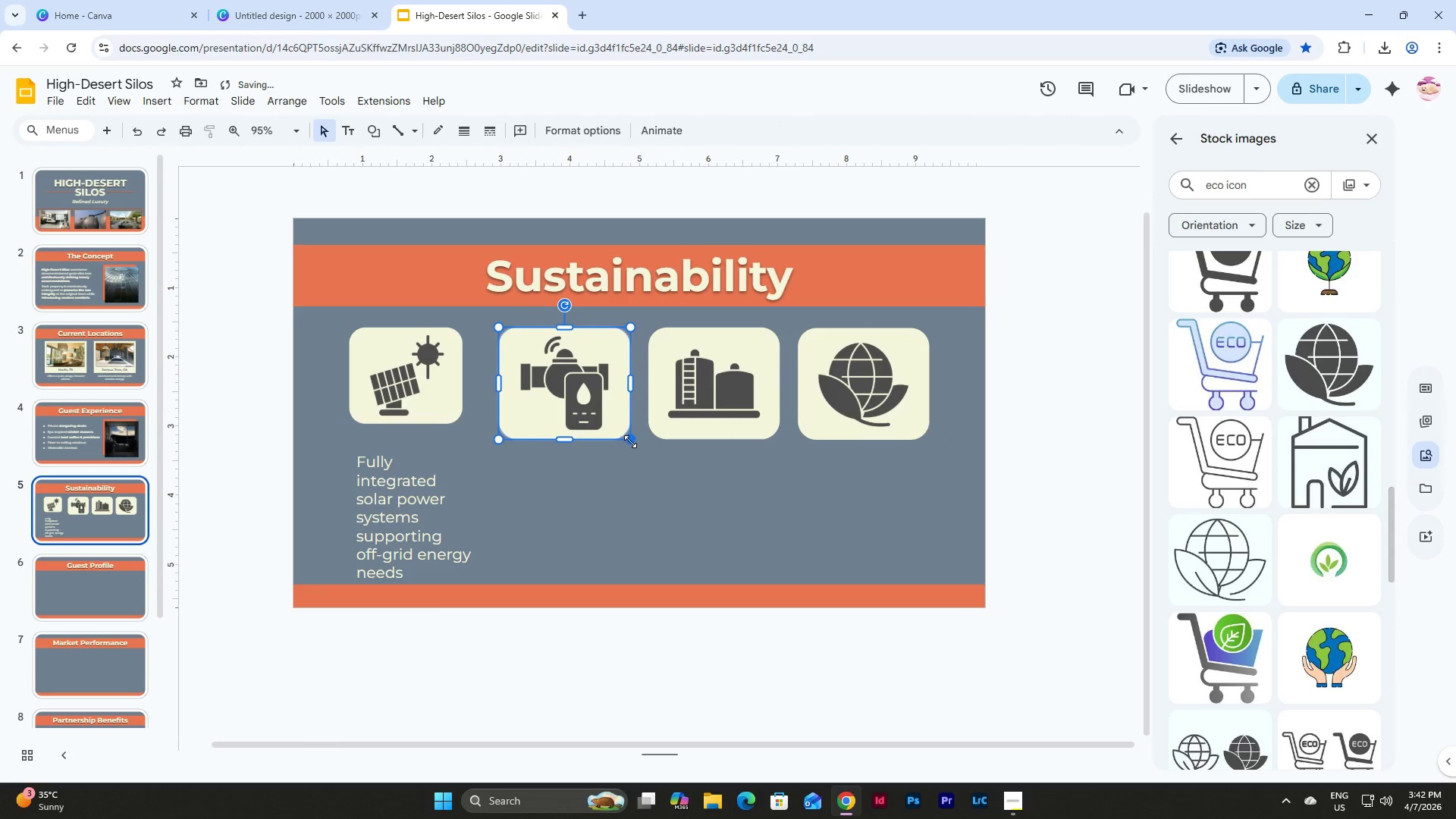 
left_click_drag(start_coordinate=[630, 441], to_coordinate=[608, 422])
 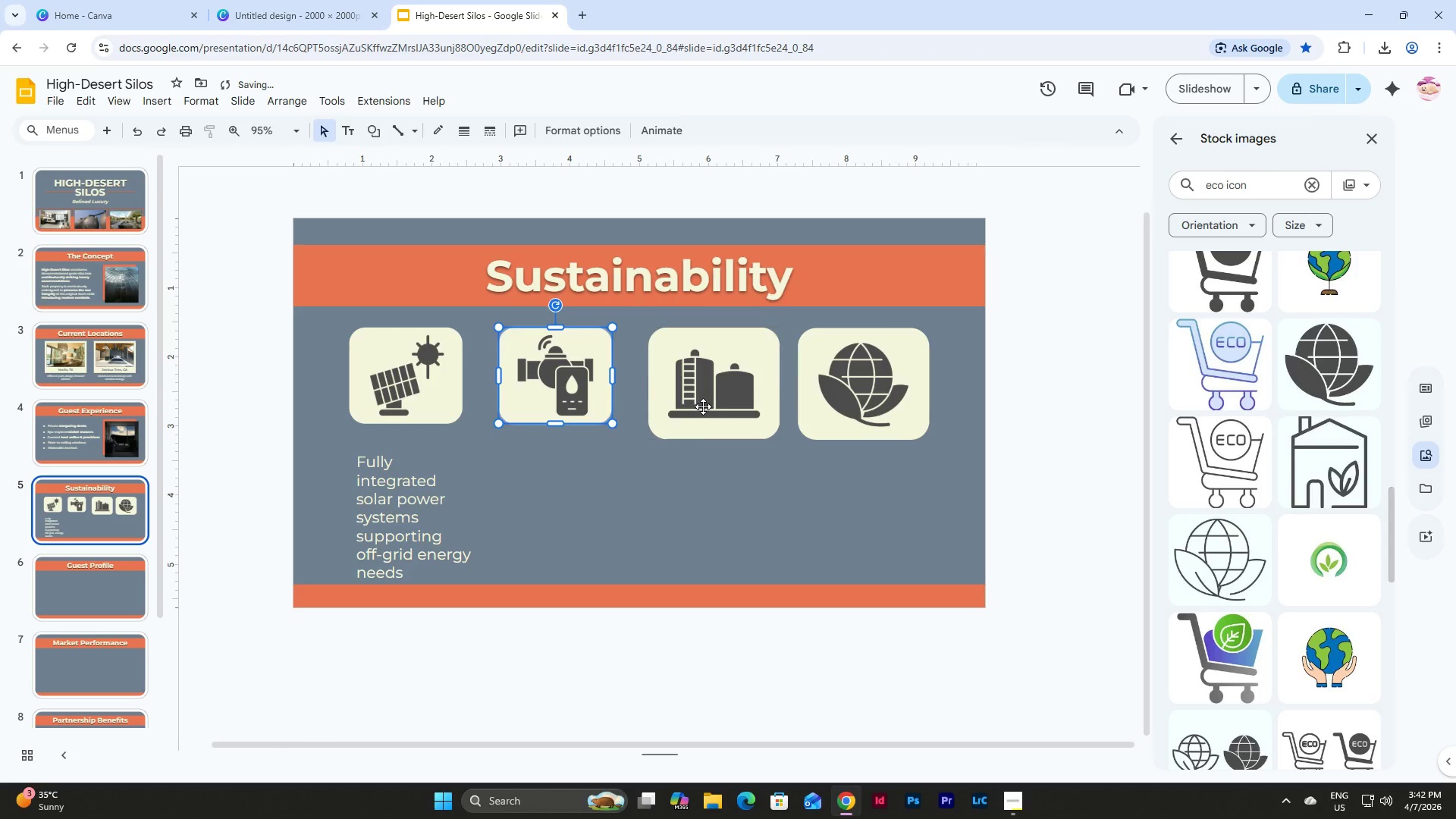 
left_click([703, 406])
 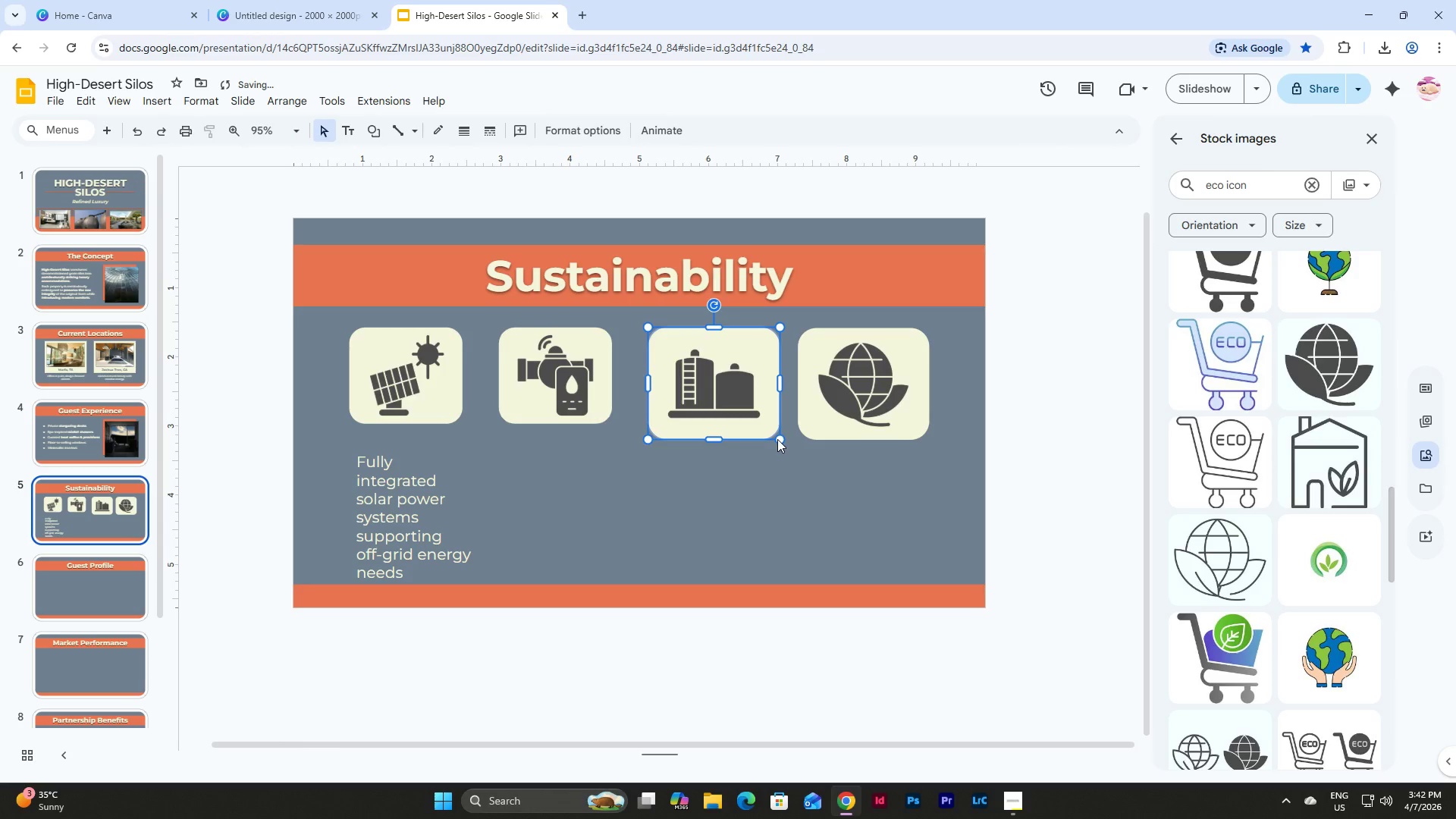 
left_click([777, 439])
 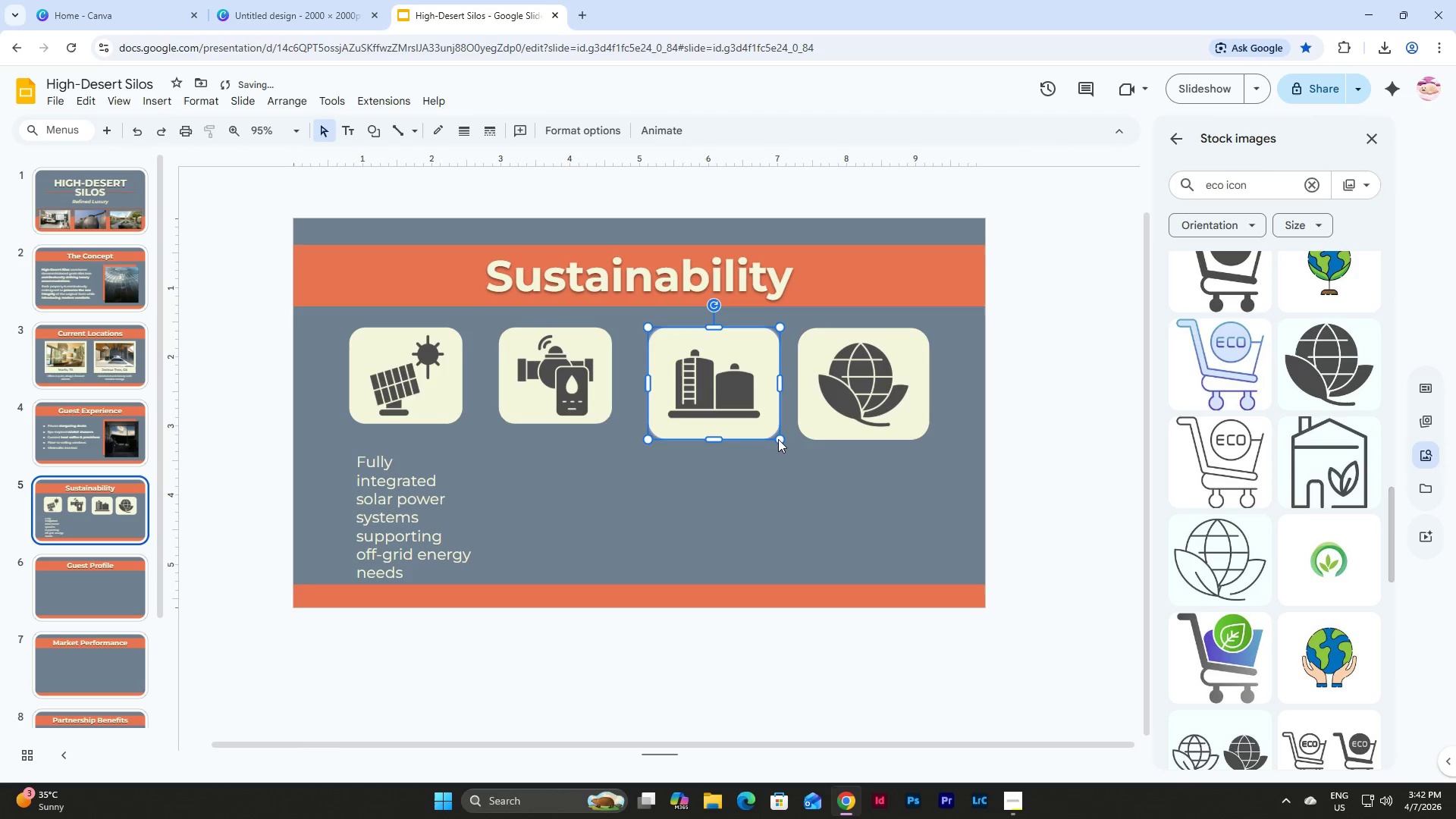 
left_click_drag(start_coordinate=[778, 439], to_coordinate=[758, 419])
 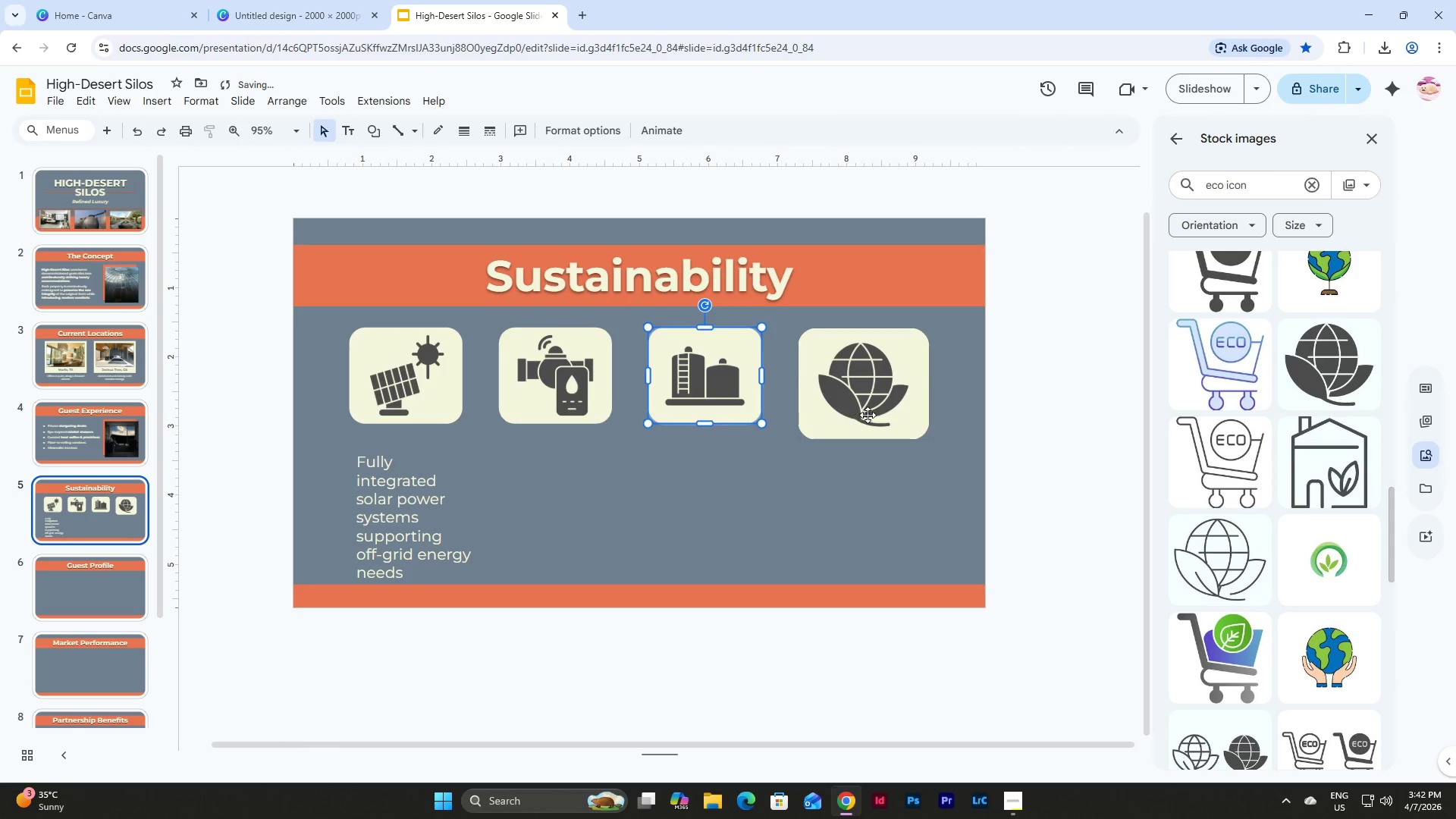 
left_click([868, 415])
 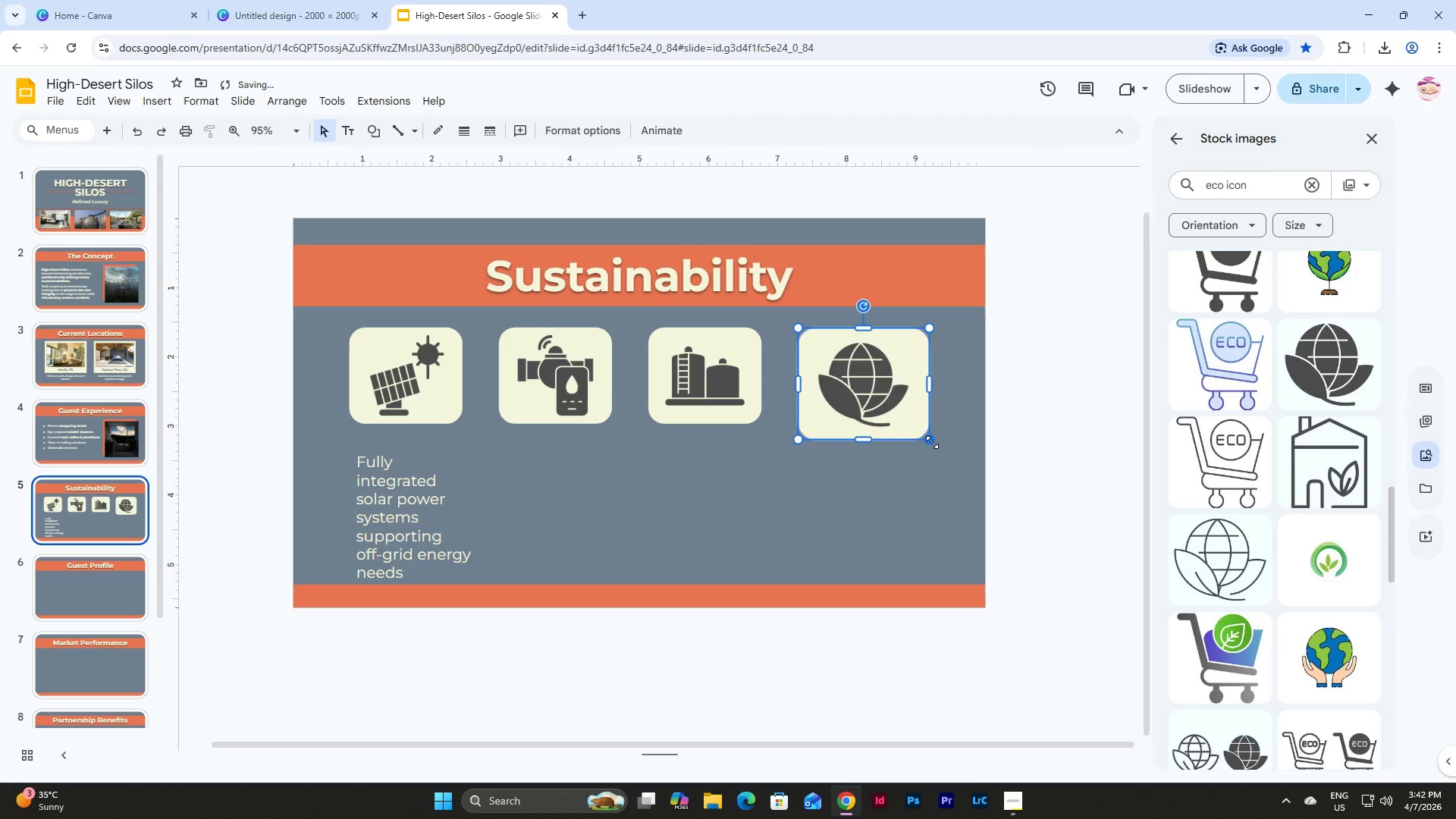 
left_click_drag(start_coordinate=[930, 441], to_coordinate=[912, 425])
 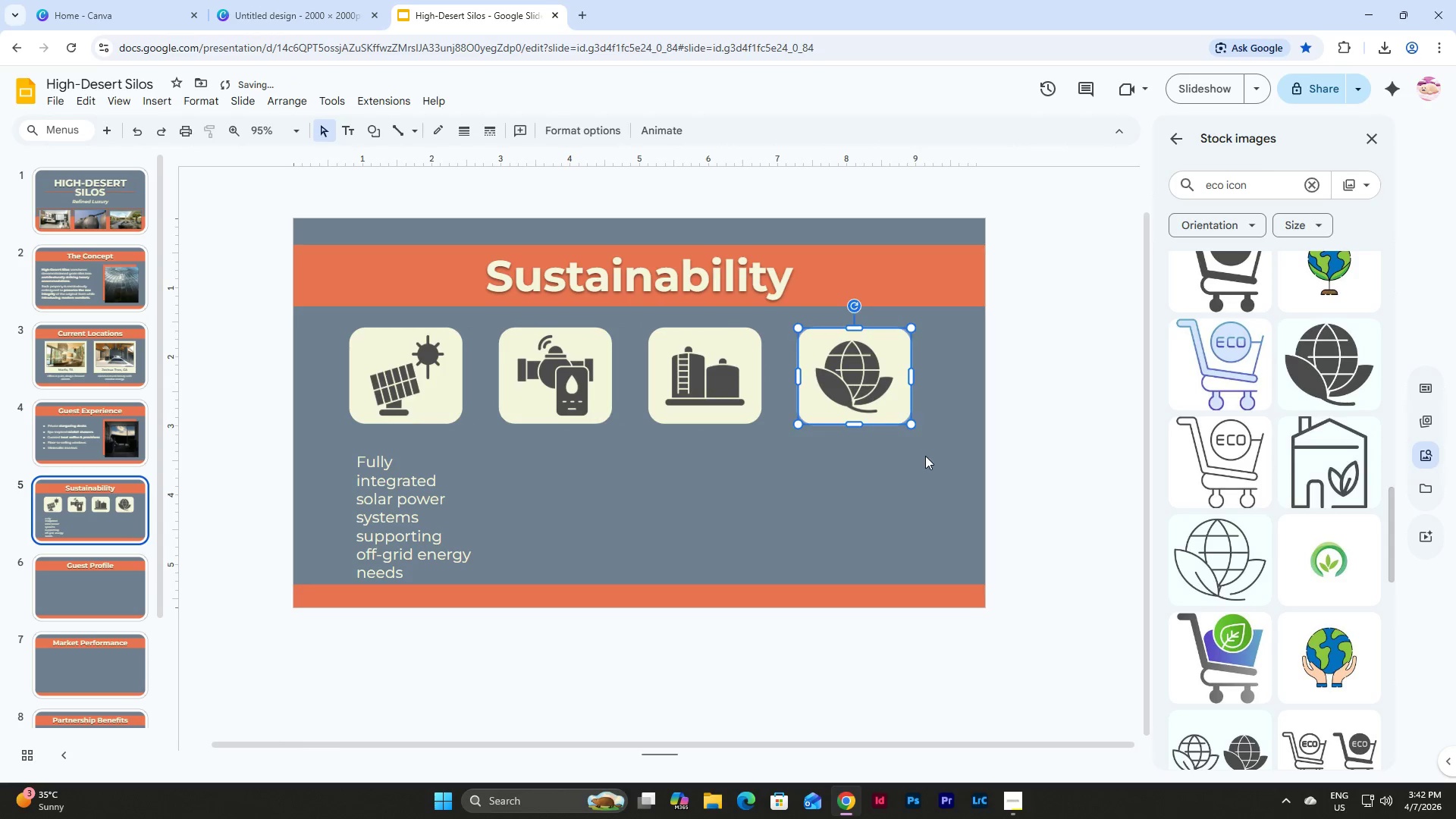 
left_click([925, 456])
 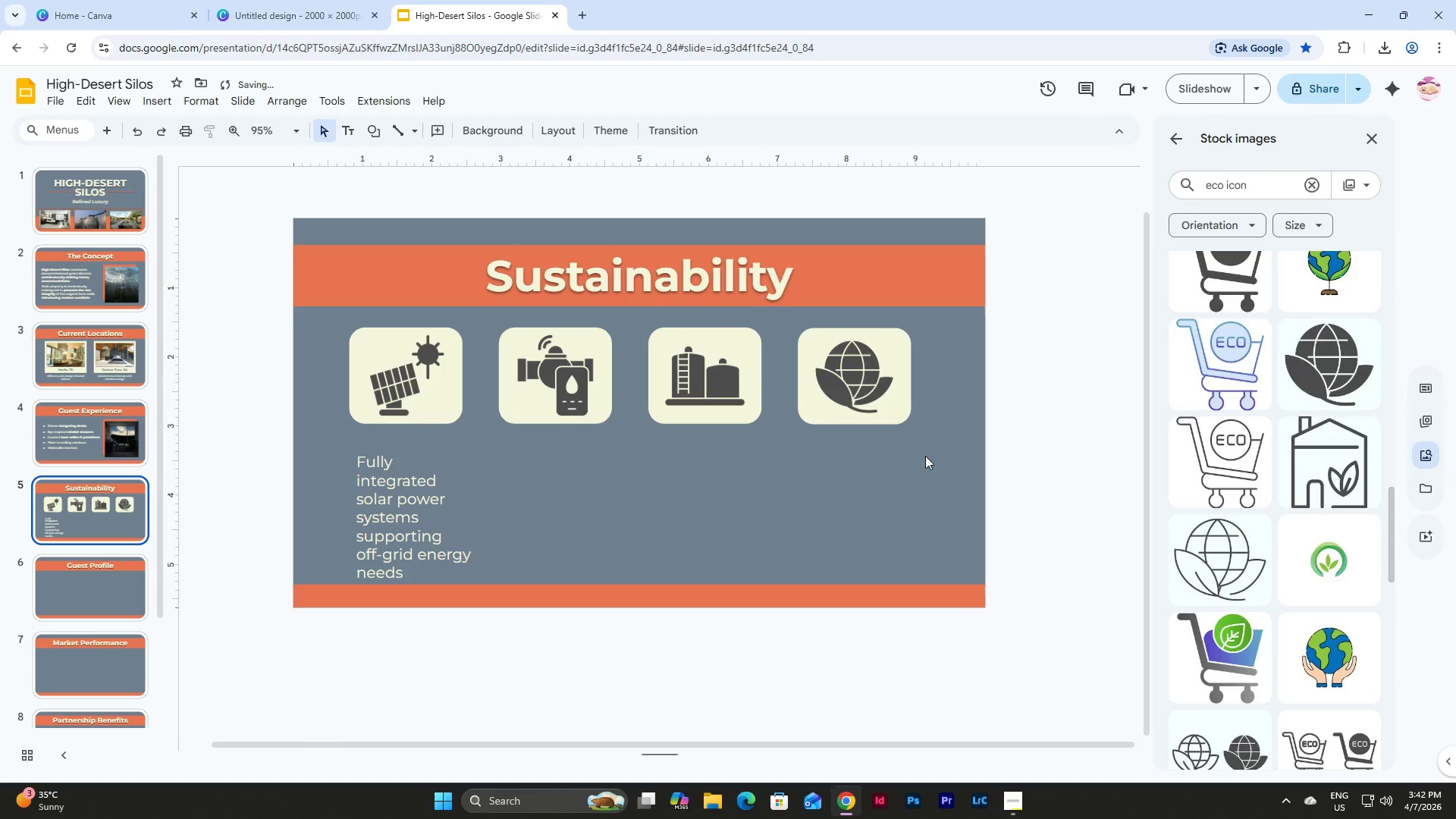 
left_click_drag(start_coordinate=[925, 456], to_coordinate=[456, 343])
 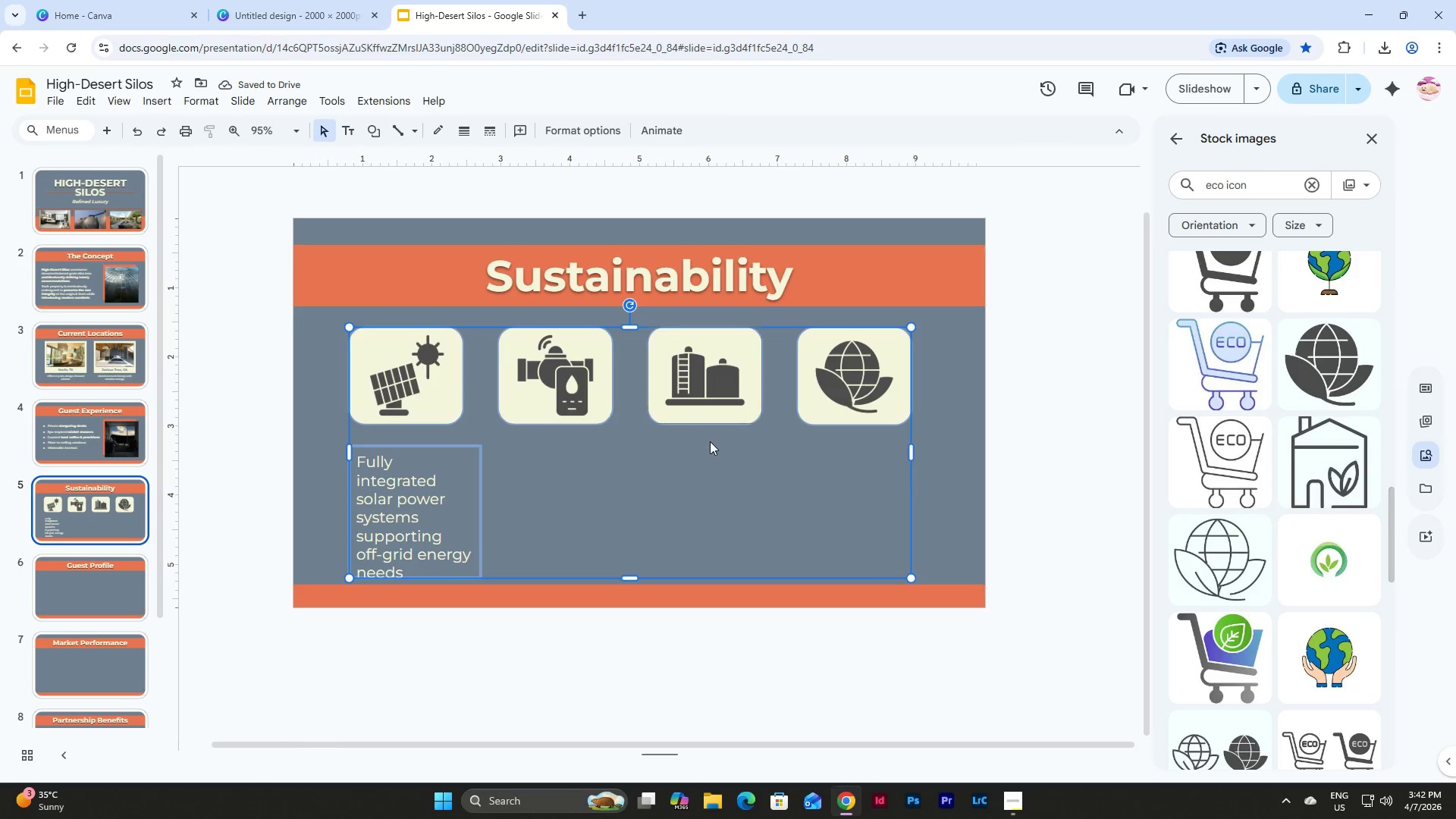 
left_click([714, 443])
 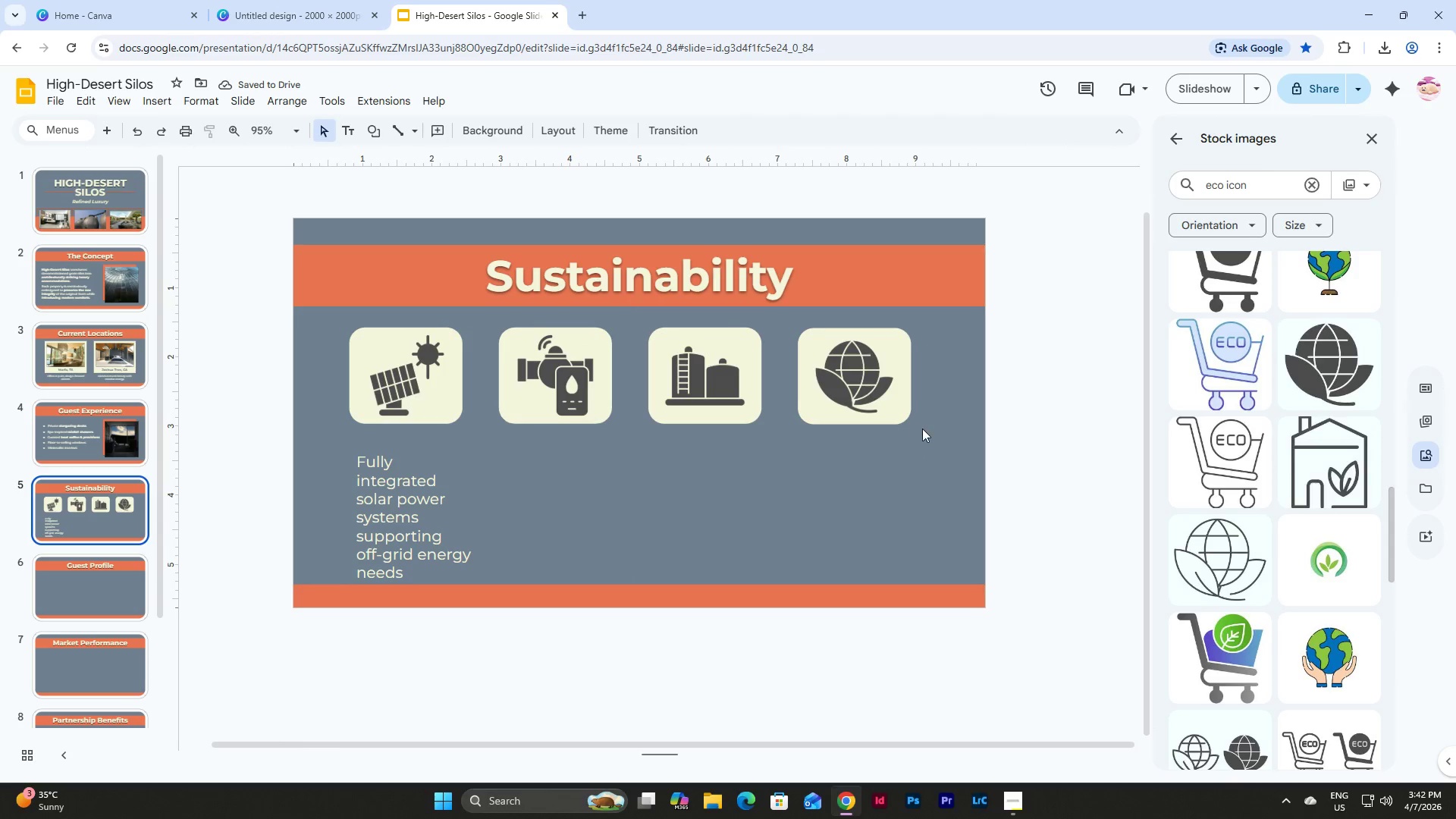 
left_click_drag(start_coordinate=[923, 428], to_coordinate=[362, 347])
 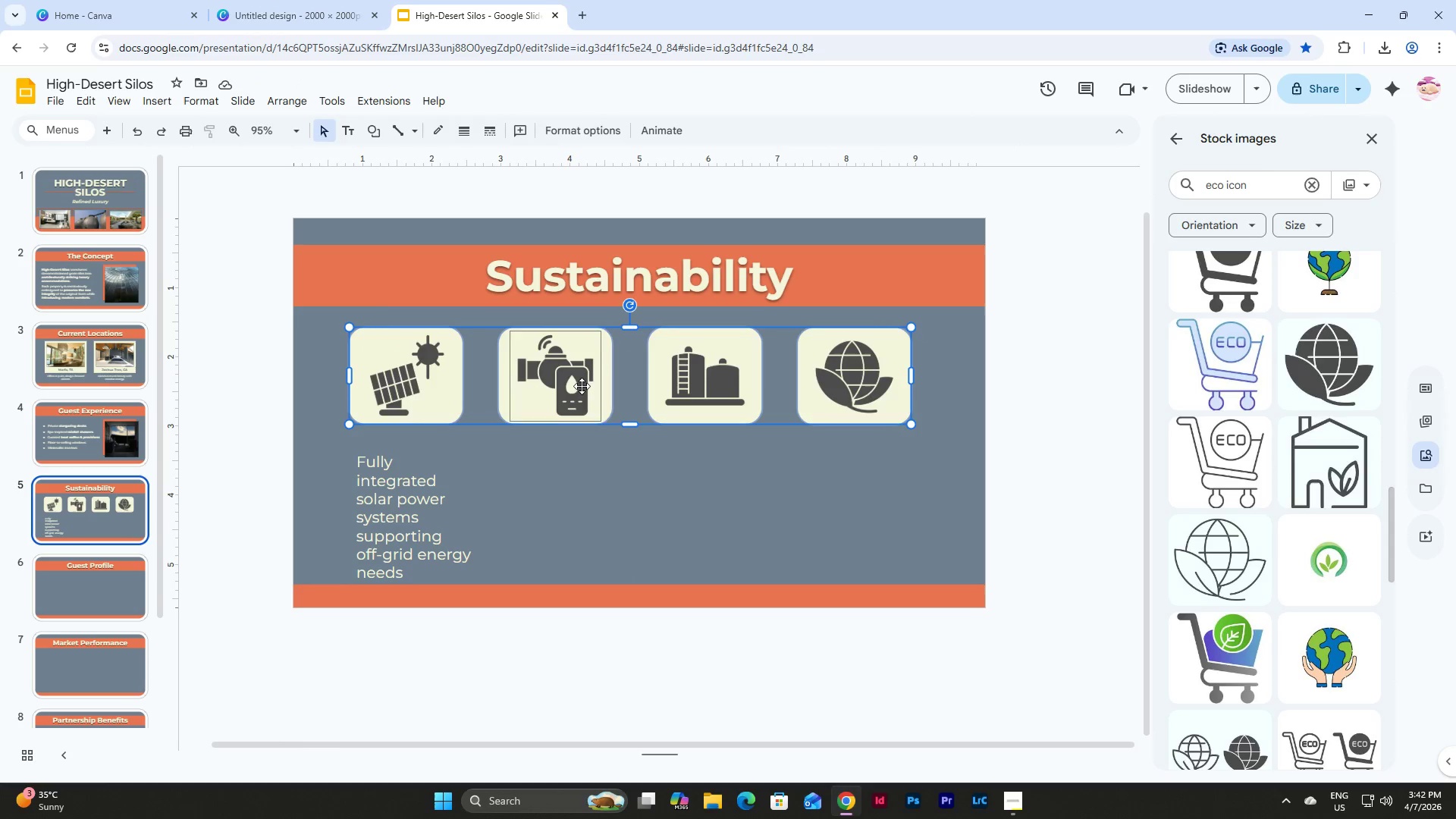 
left_click_drag(start_coordinate=[582, 386], to_coordinate=[589, 388])
 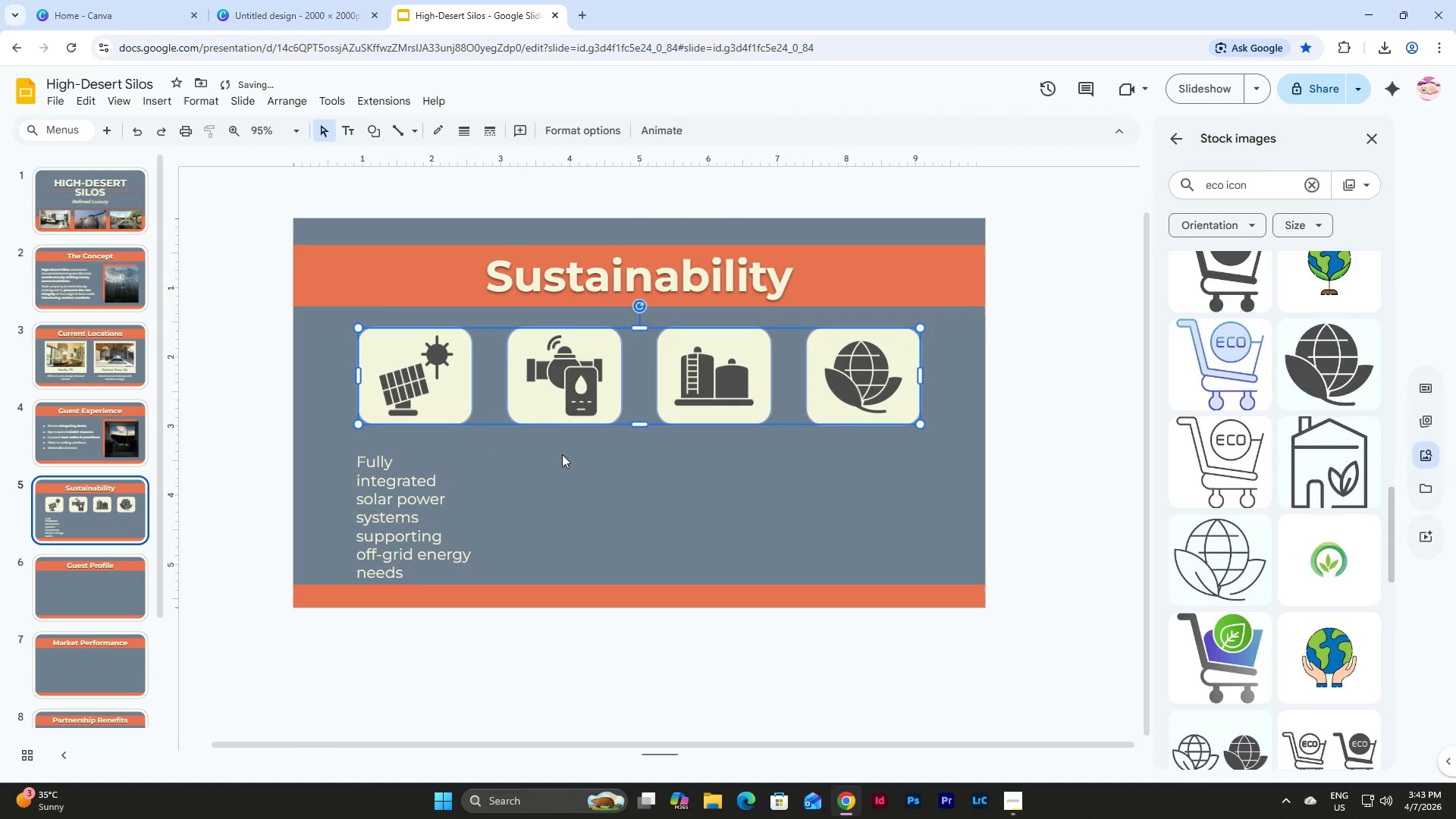 
left_click([562, 455])
 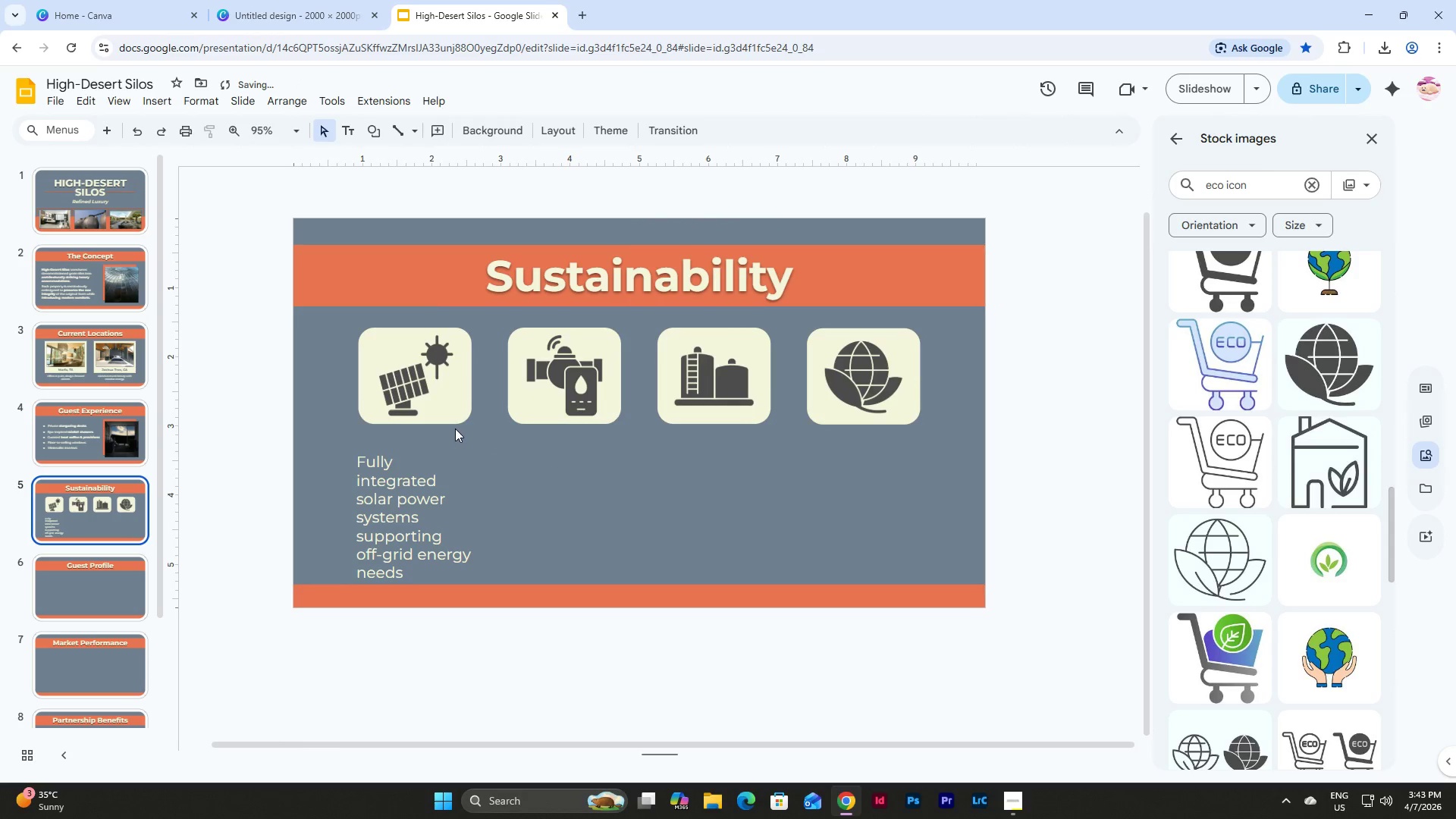 
left_click_drag(start_coordinate=[455, 428], to_coordinate=[411, 366])
 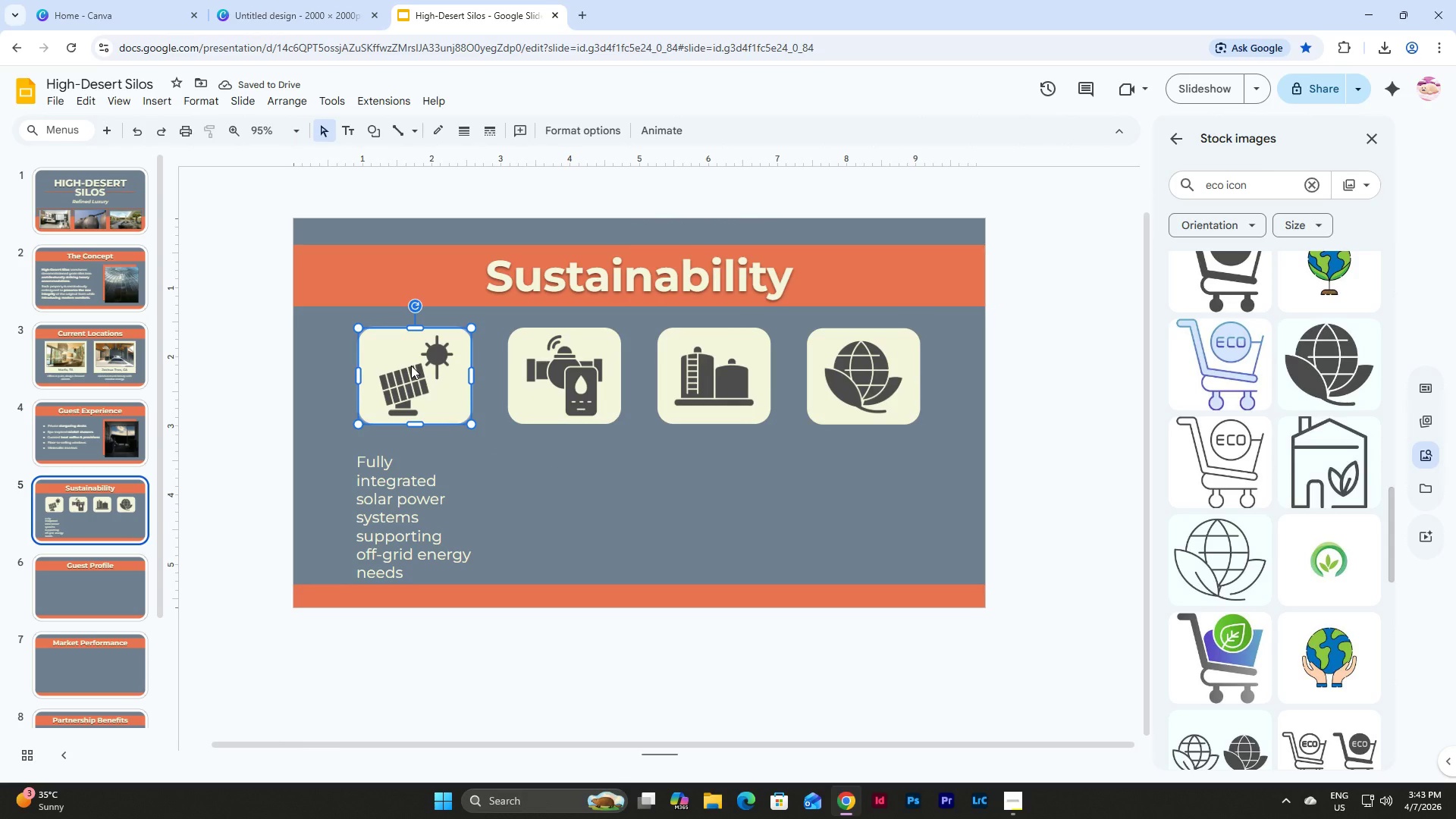 
key(Shift+ArrowLeft)
 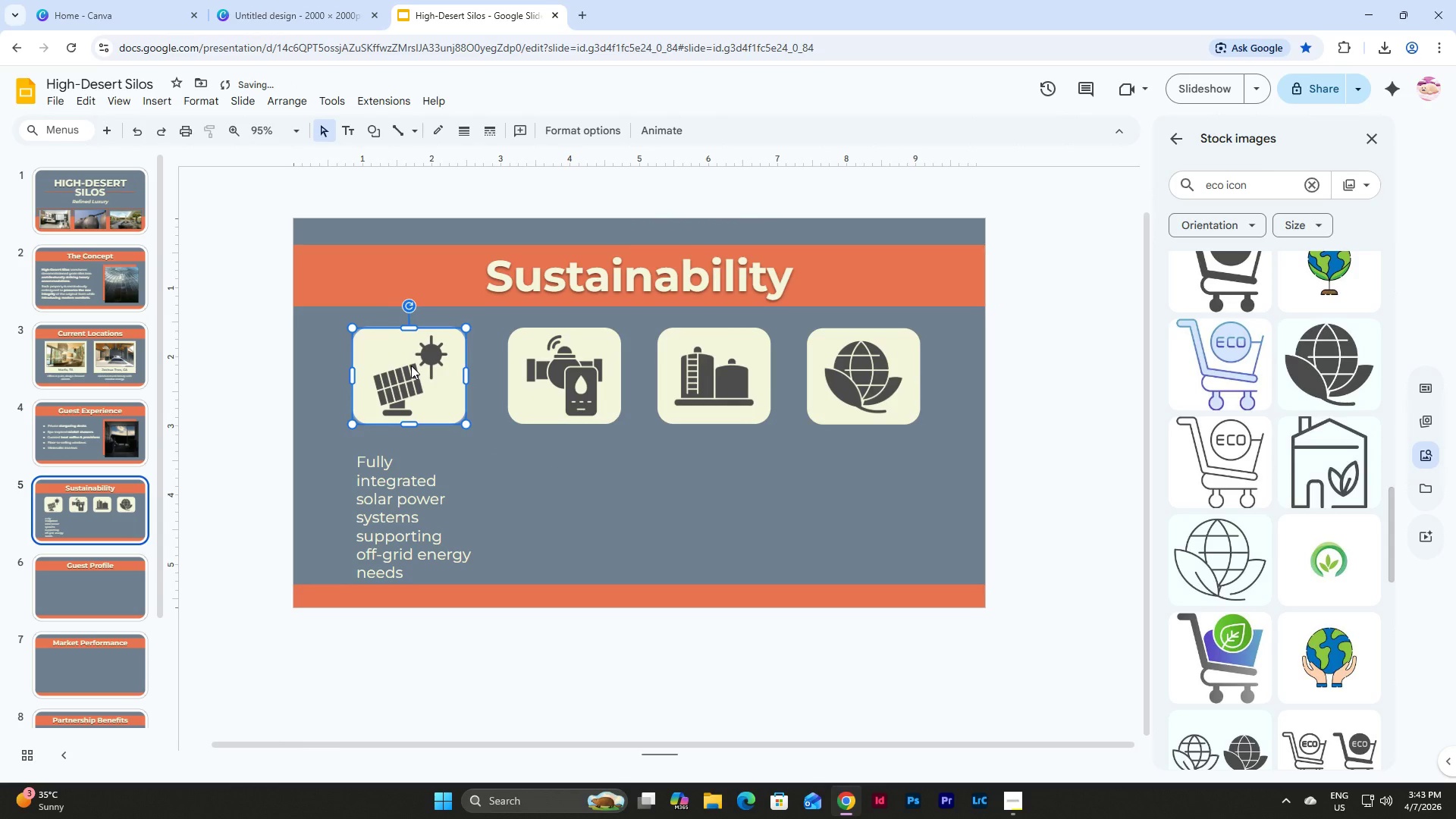 
key(Shift+ArrowLeft)
 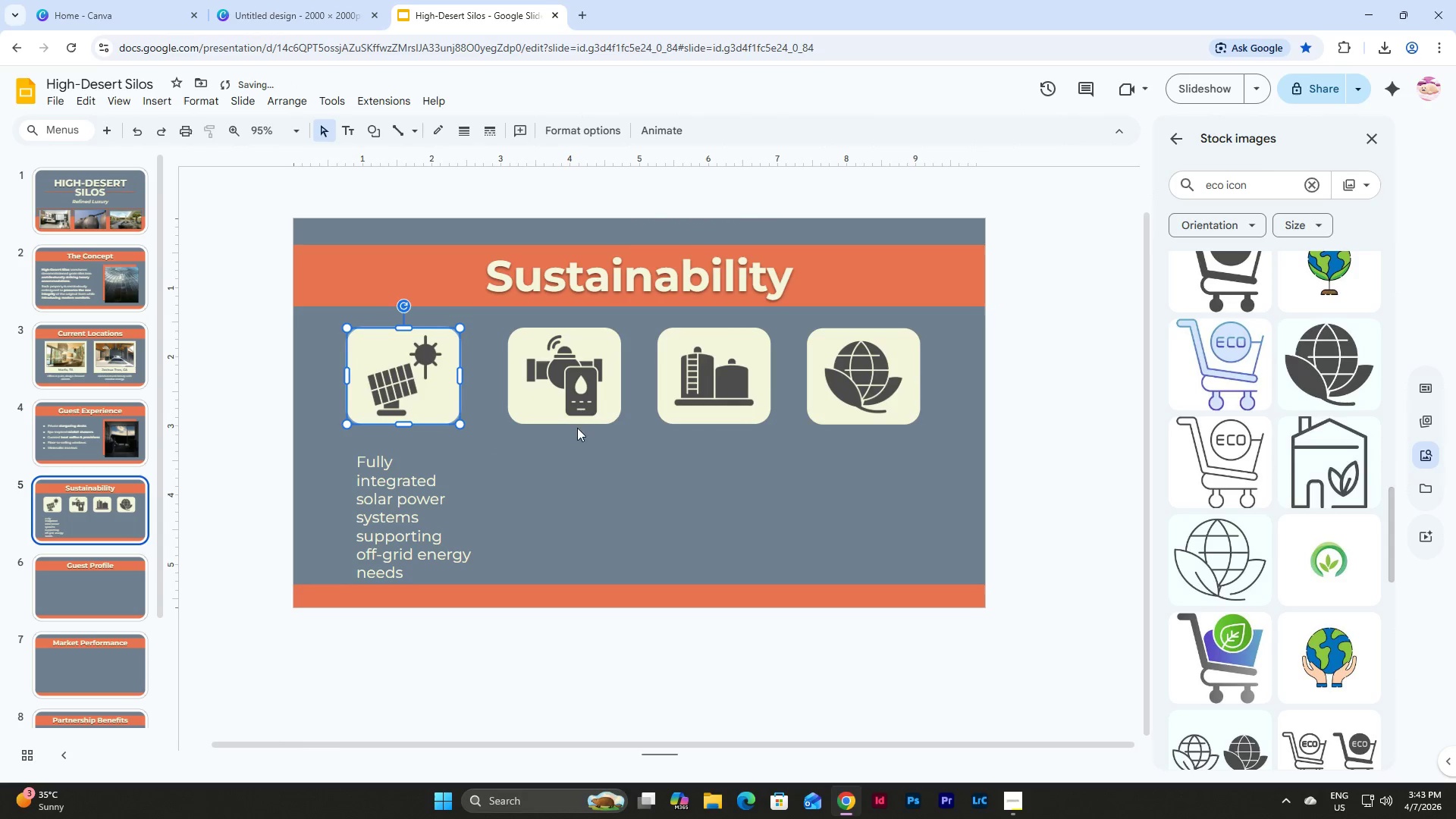 
left_click_drag(start_coordinate=[602, 453], to_coordinate=[540, 369])
 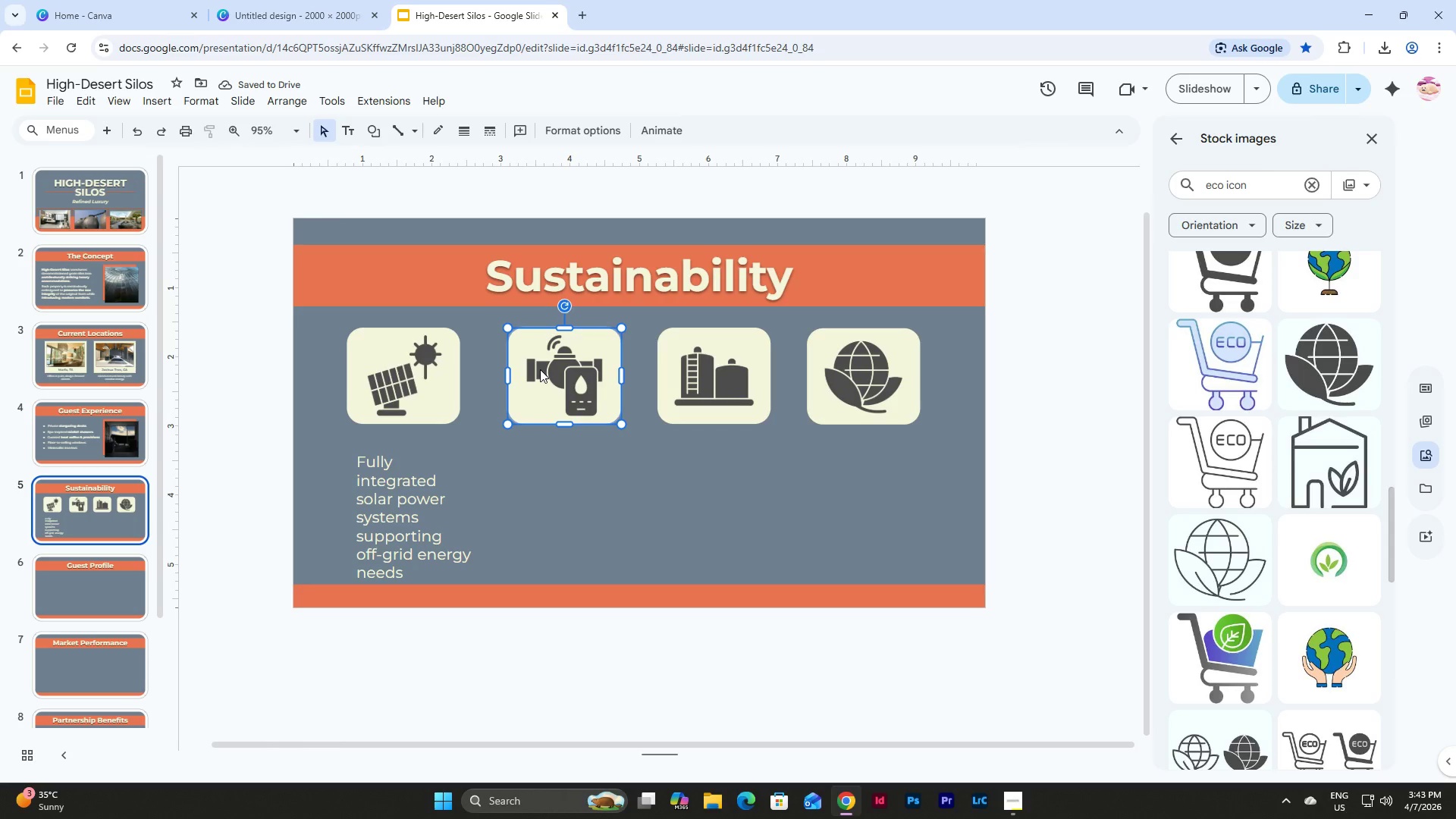 
key(Shift+ArrowLeft)
 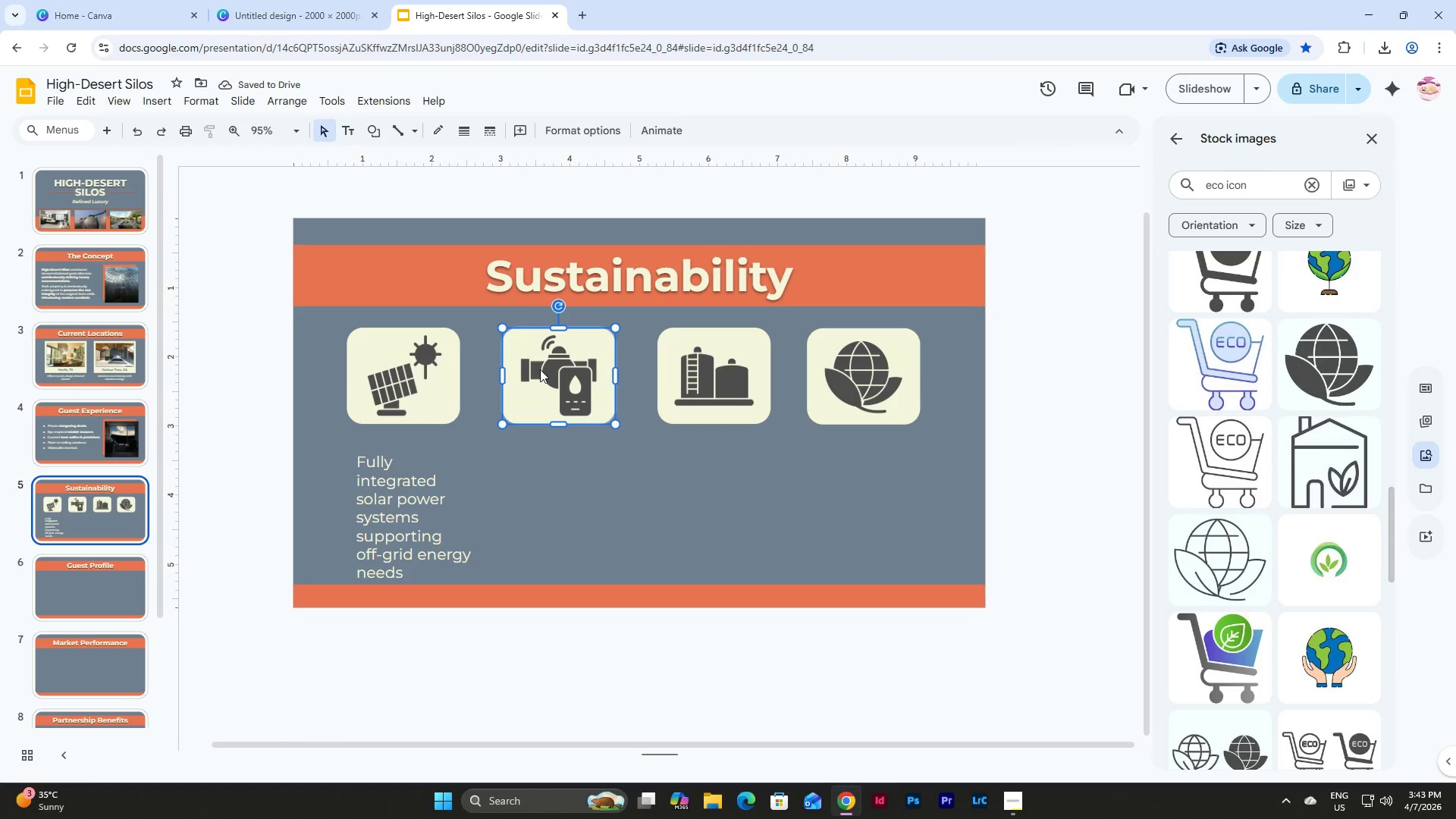 
key(Shift+ArrowLeft)
 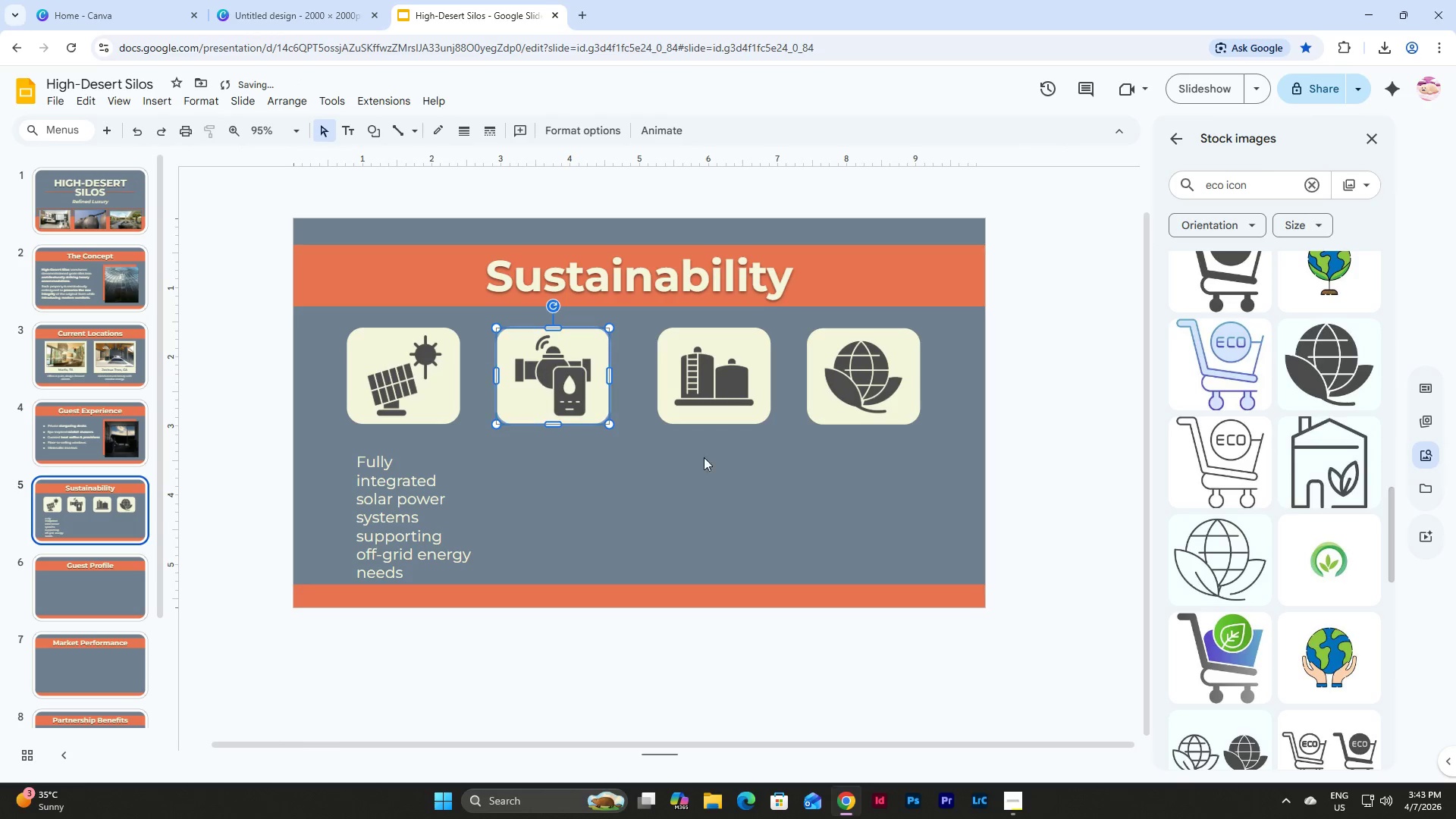 
left_click_drag(start_coordinate=[748, 462], to_coordinate=[665, 347])
 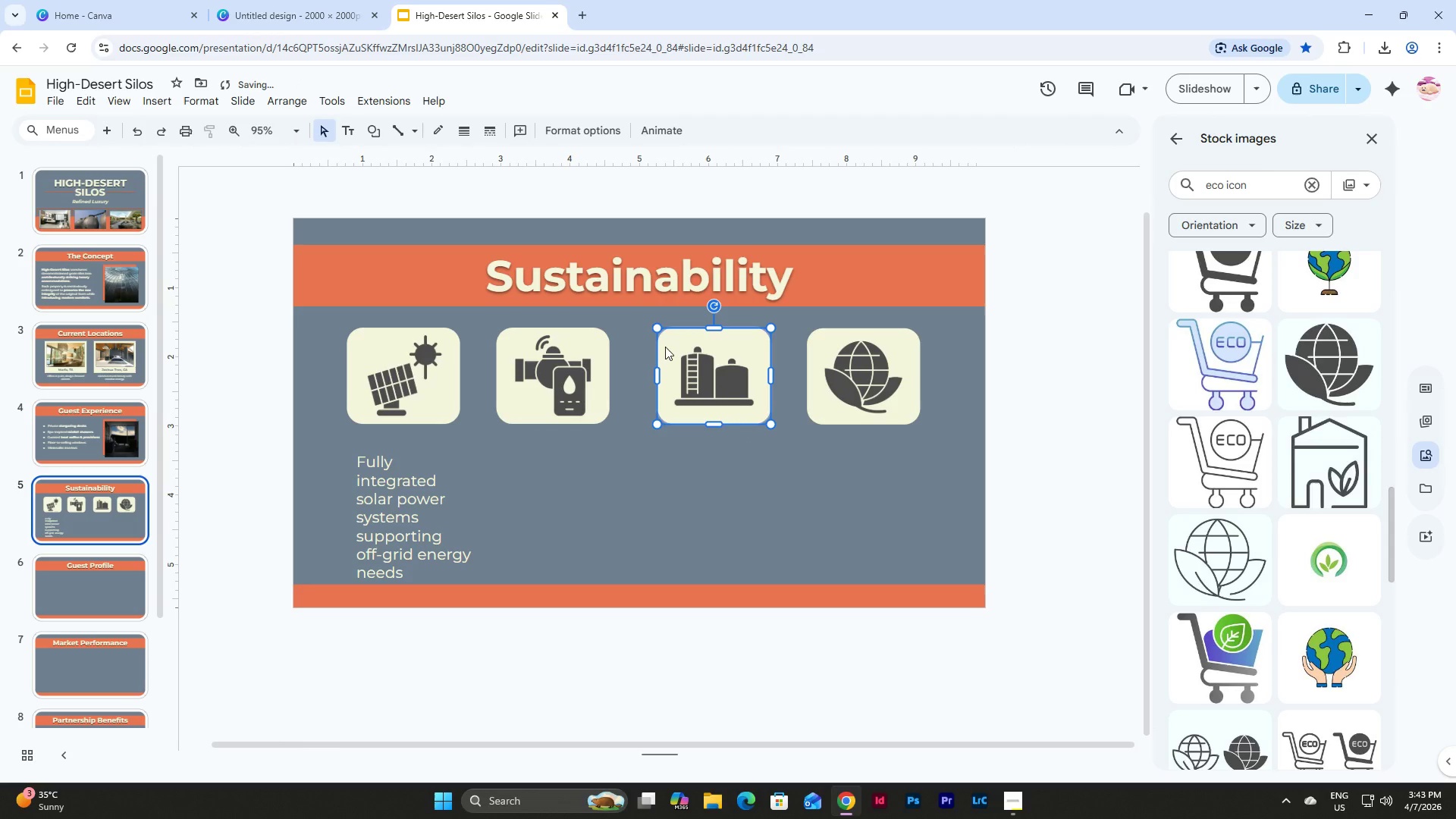 
key(Shift+ArrowLeft)
 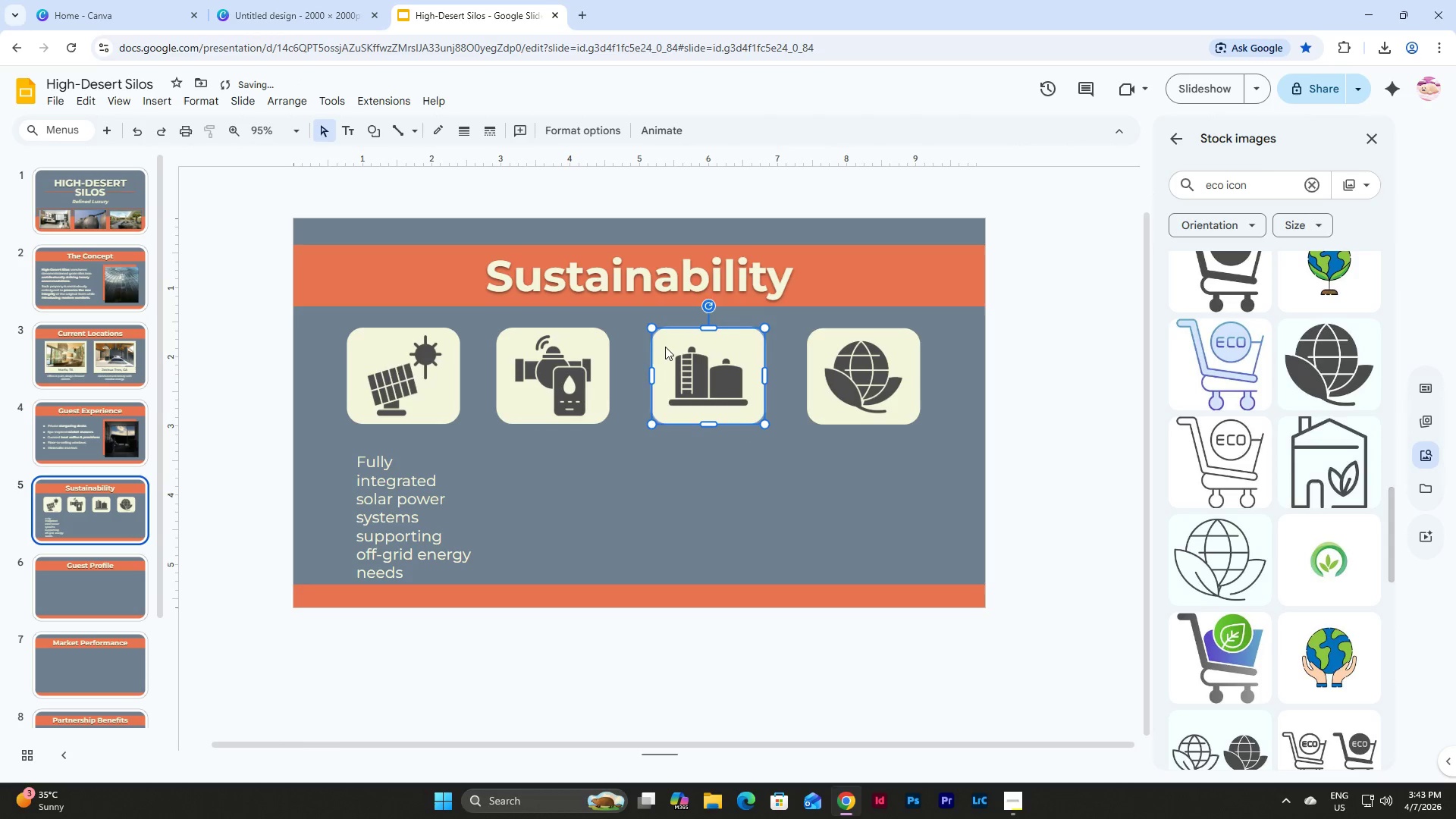 
key(Shift+ArrowLeft)
 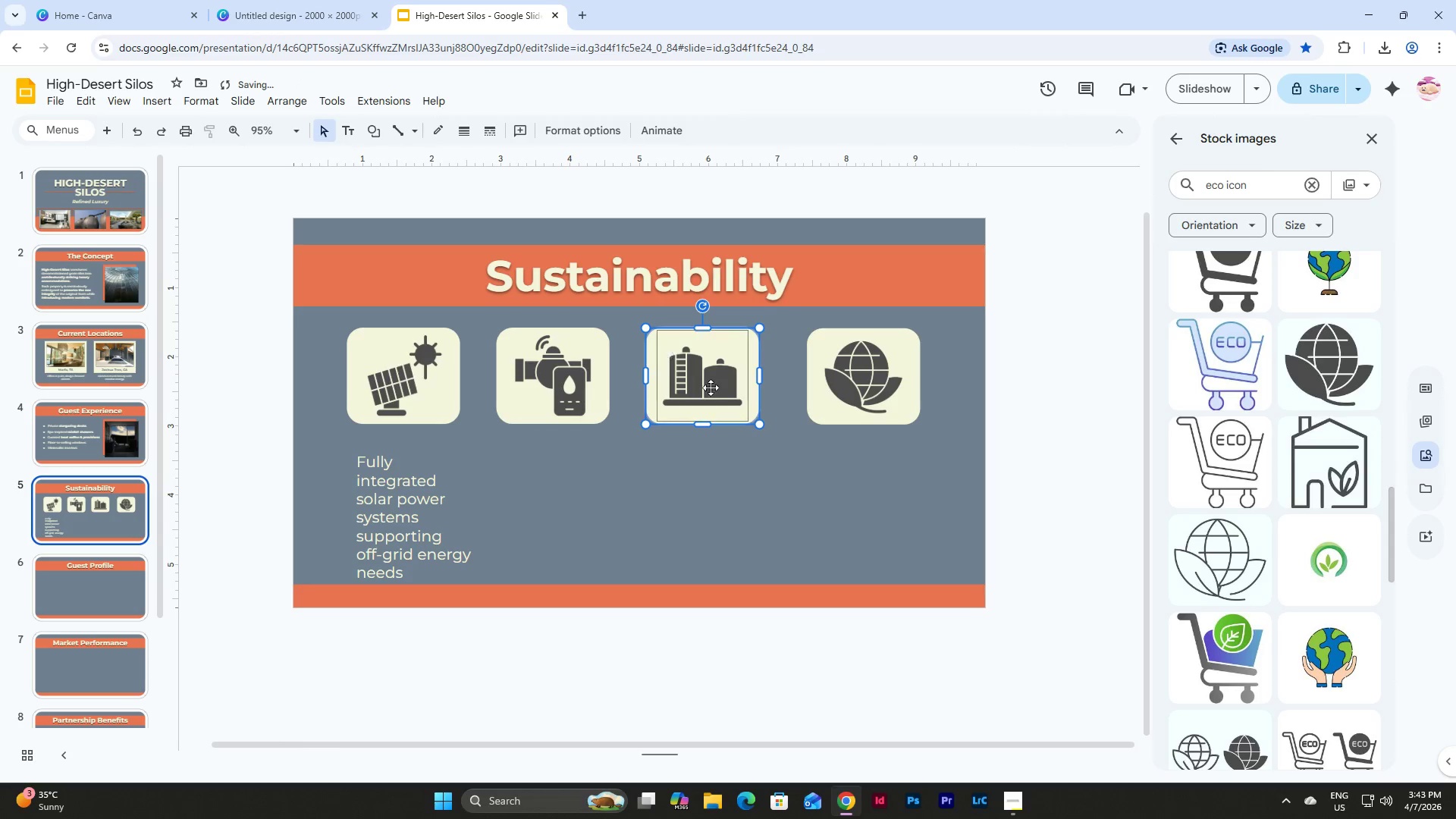 
left_click([915, 474])
 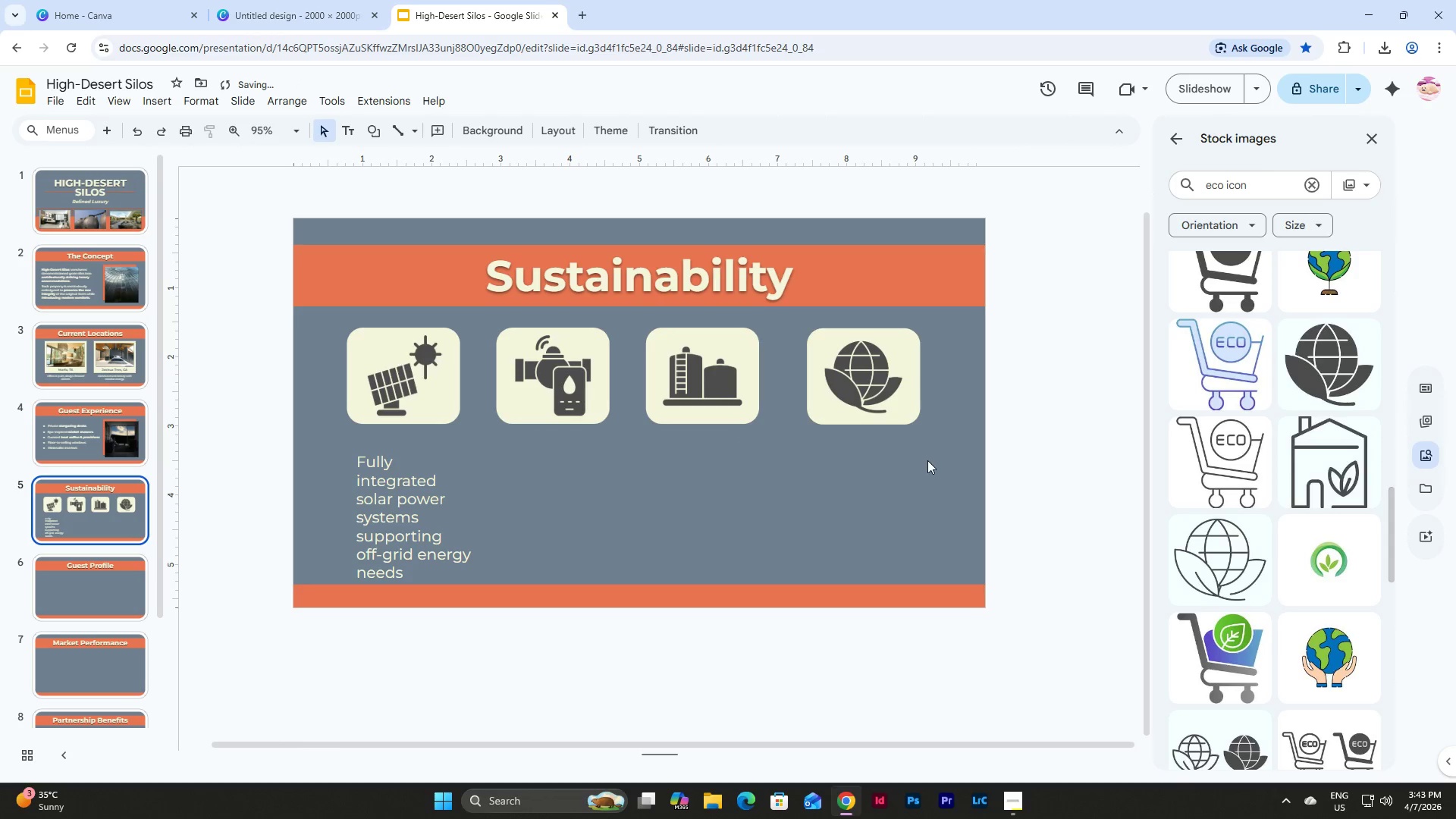 
left_click_drag(start_coordinate=[927, 460], to_coordinate=[832, 373])
 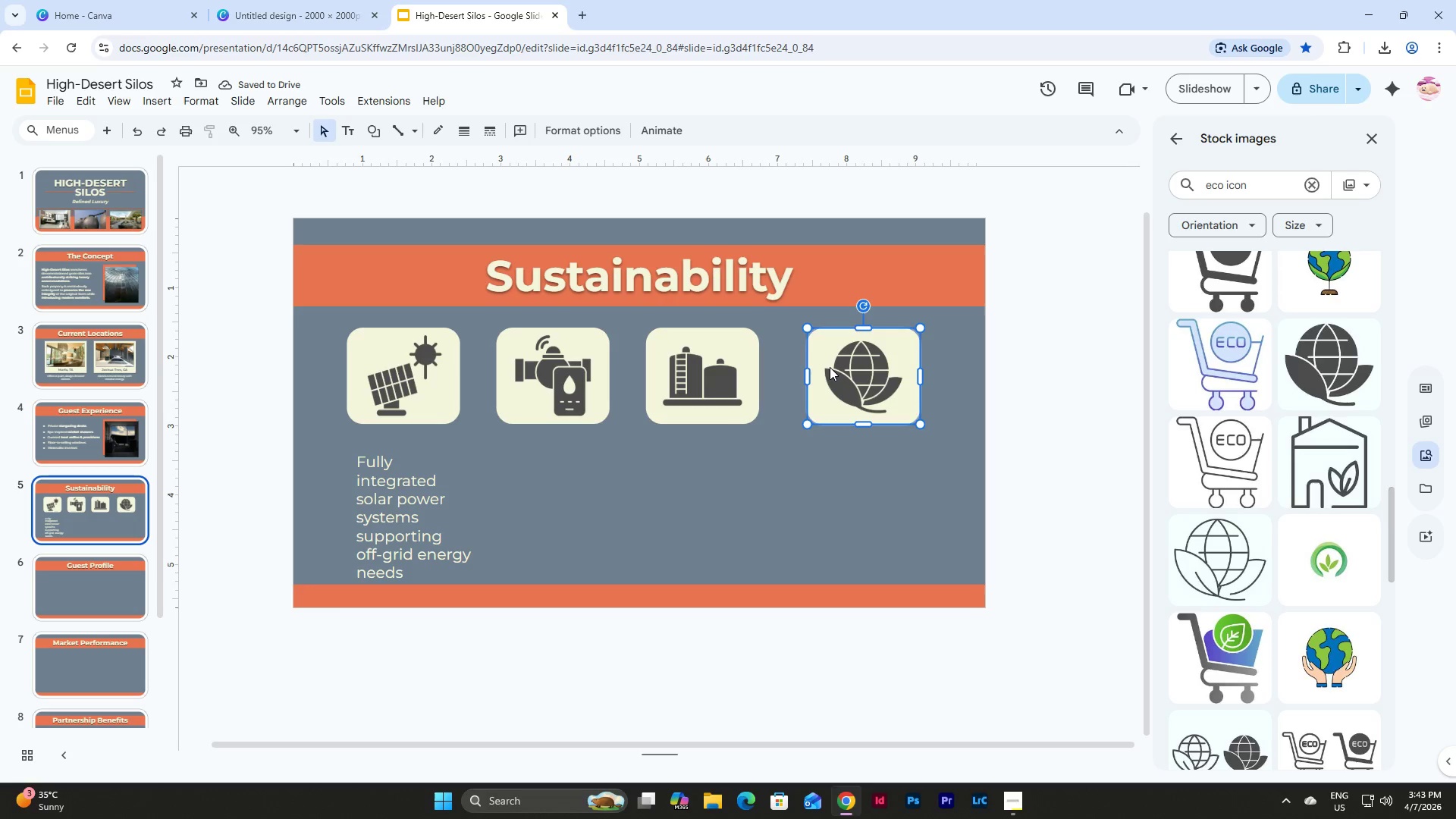 
key(Shift+ArrowLeft)
 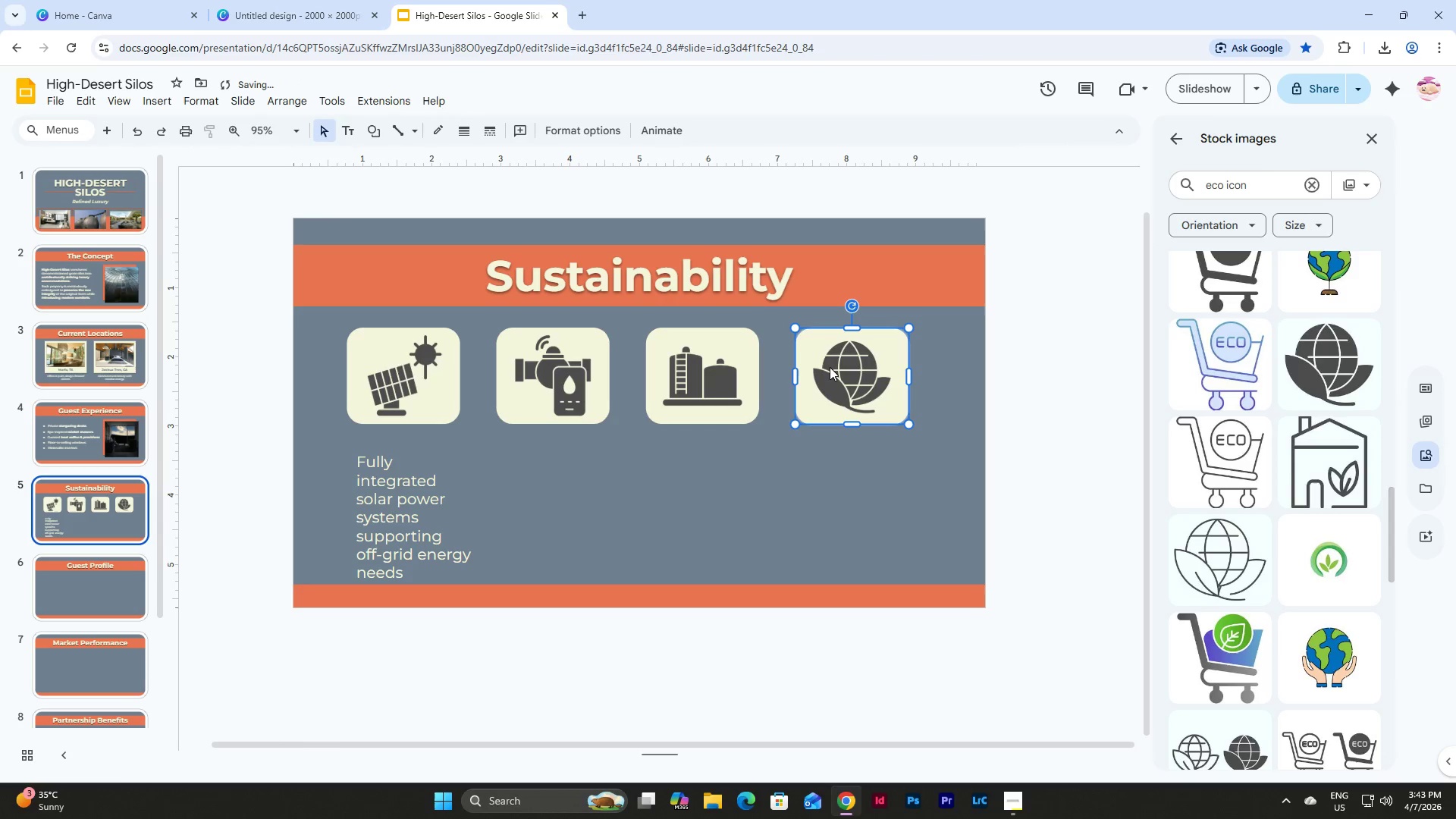 
key(Shift+ArrowLeft)
 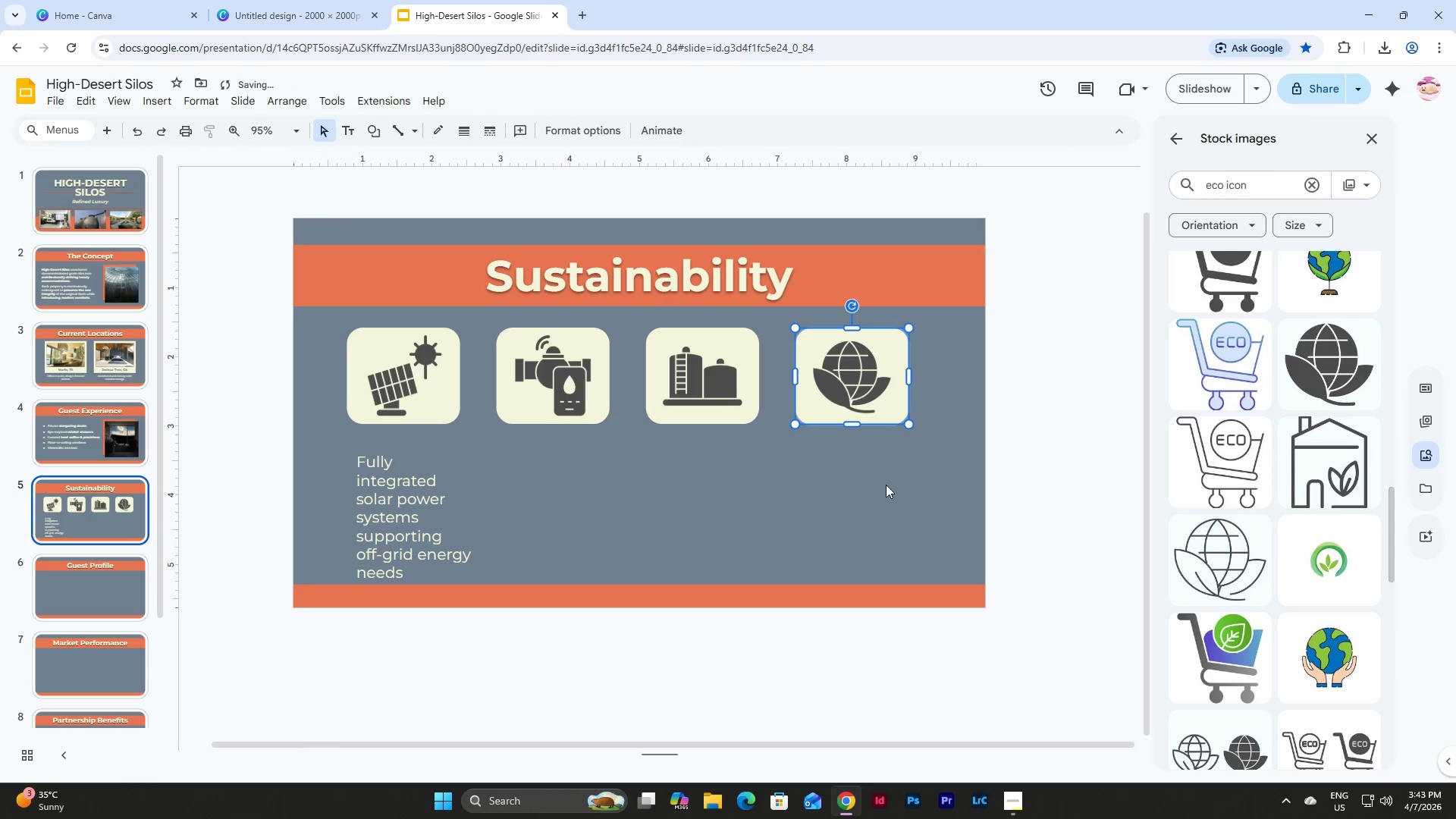 
left_click([886, 485])
 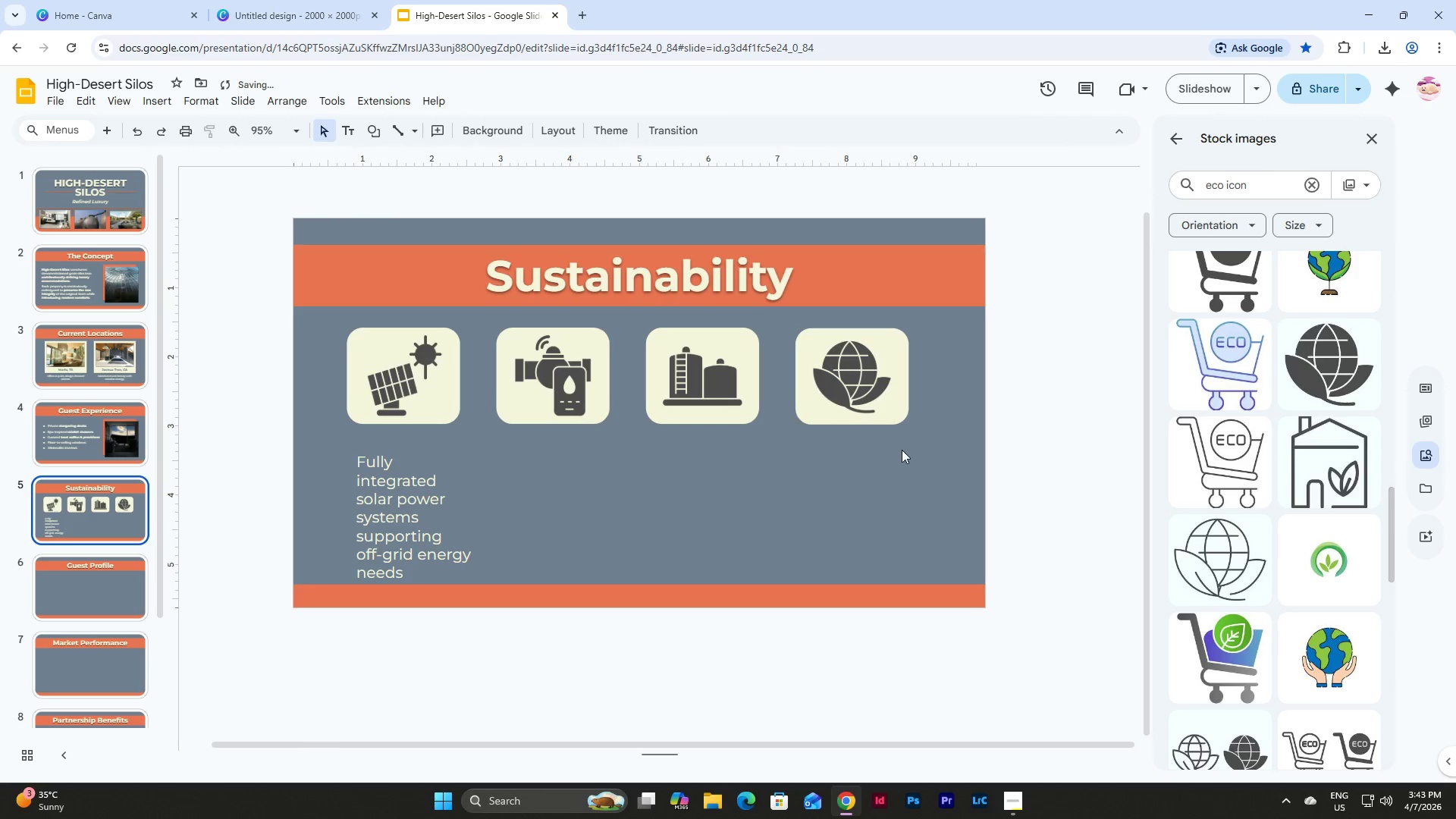 
left_click([860, 384])
 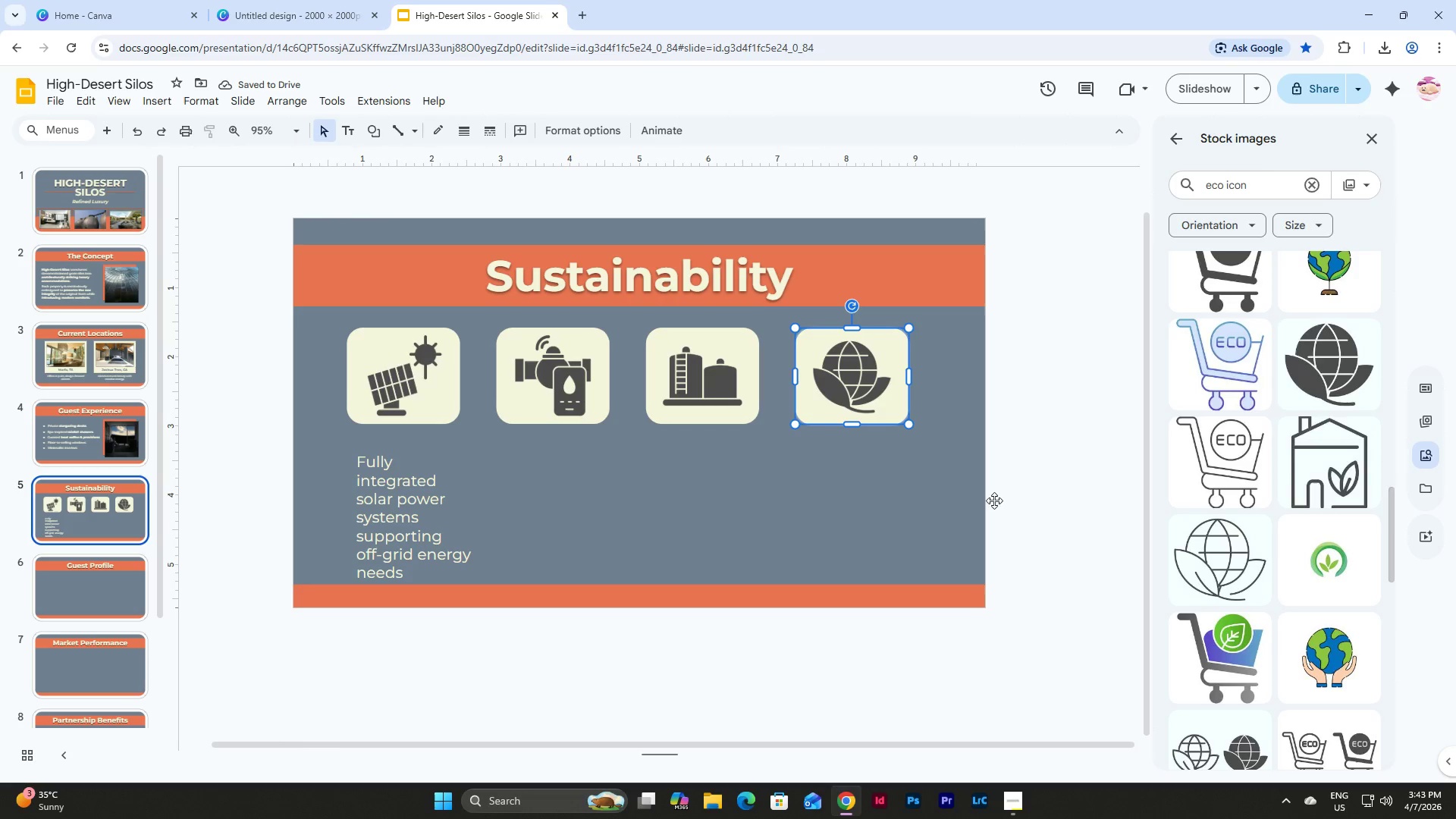 
key(Shift+ArrowRight)
 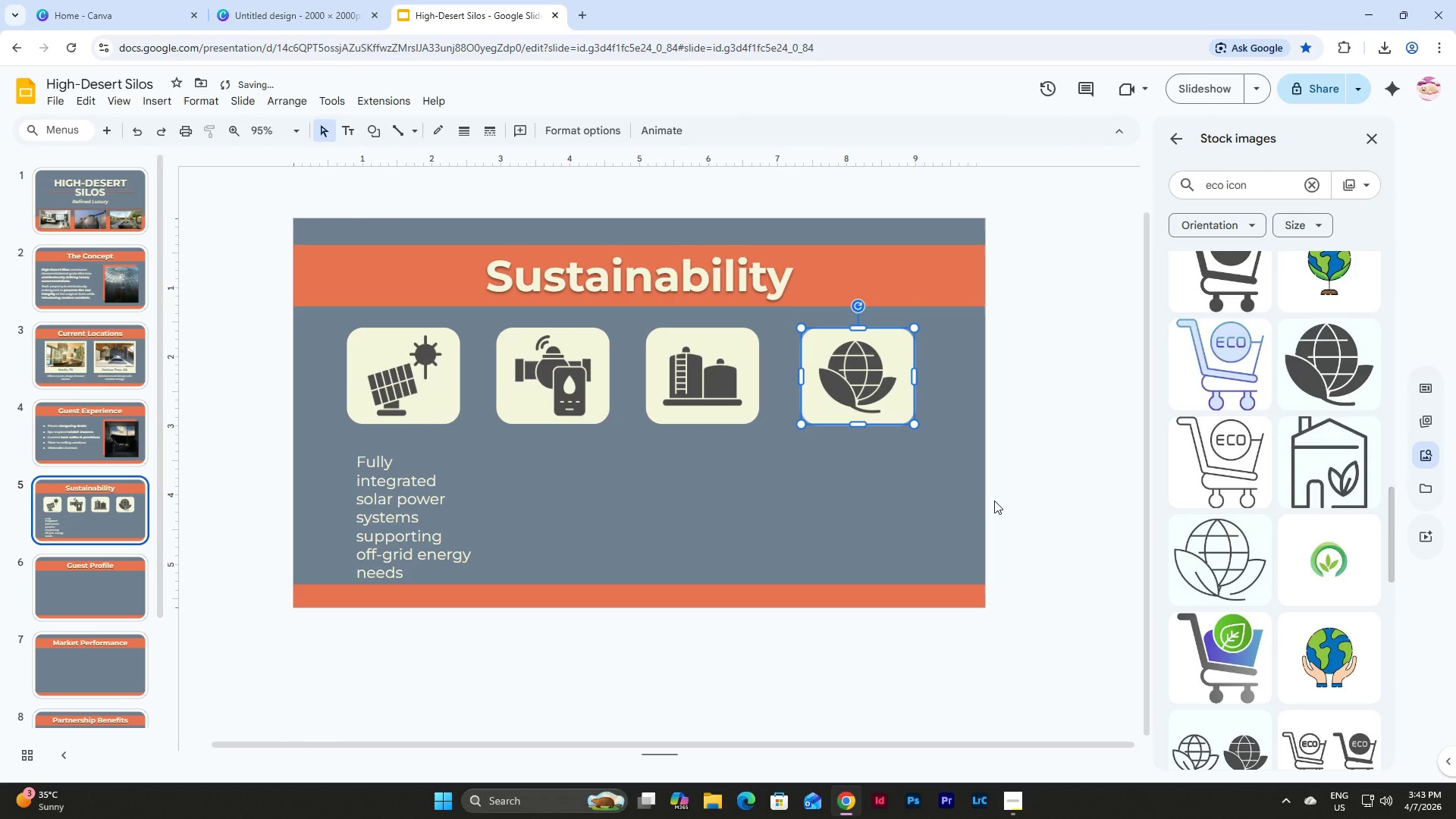 
key(Shift+ArrowRight)
 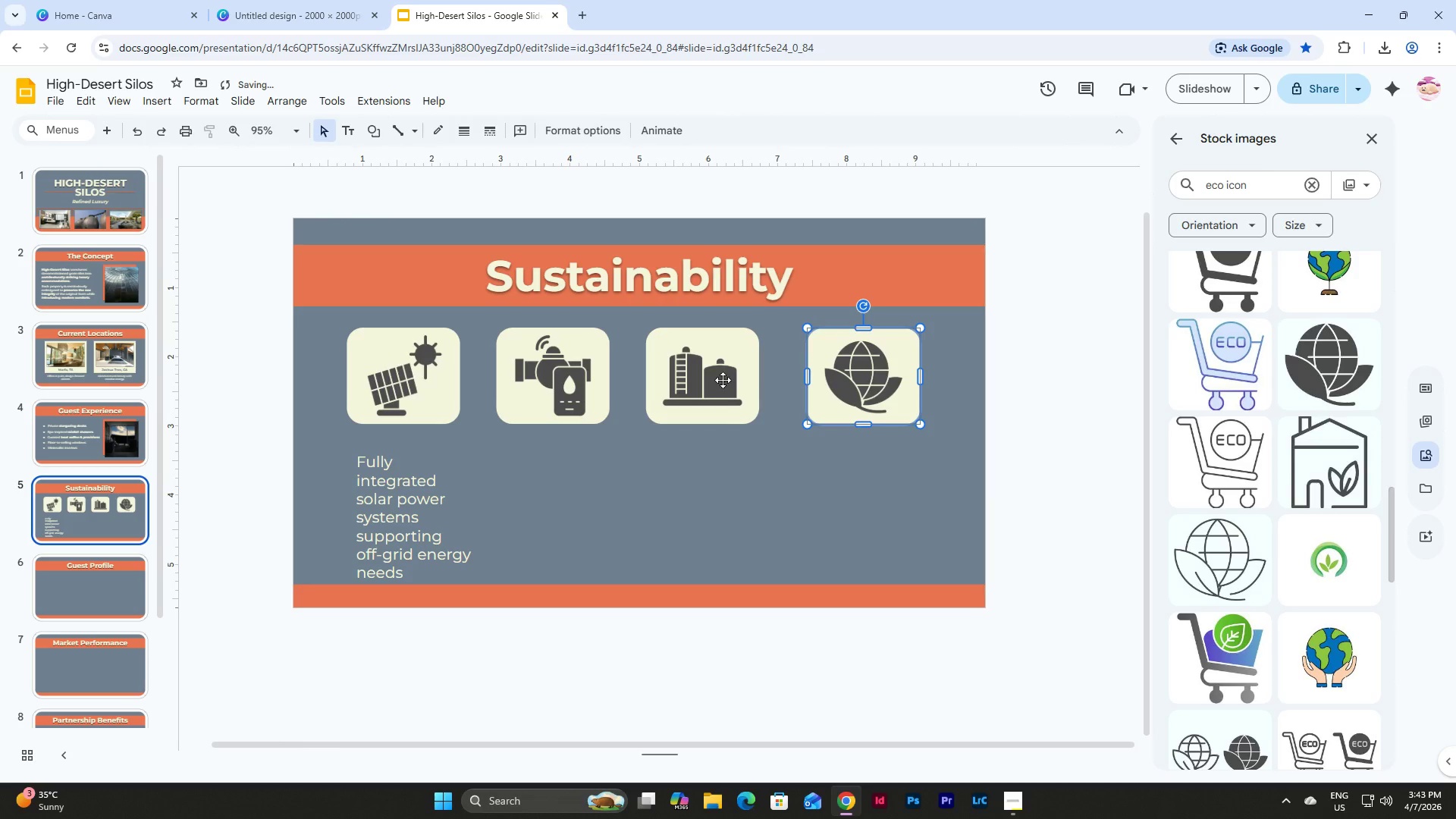 
left_click([721, 380])
 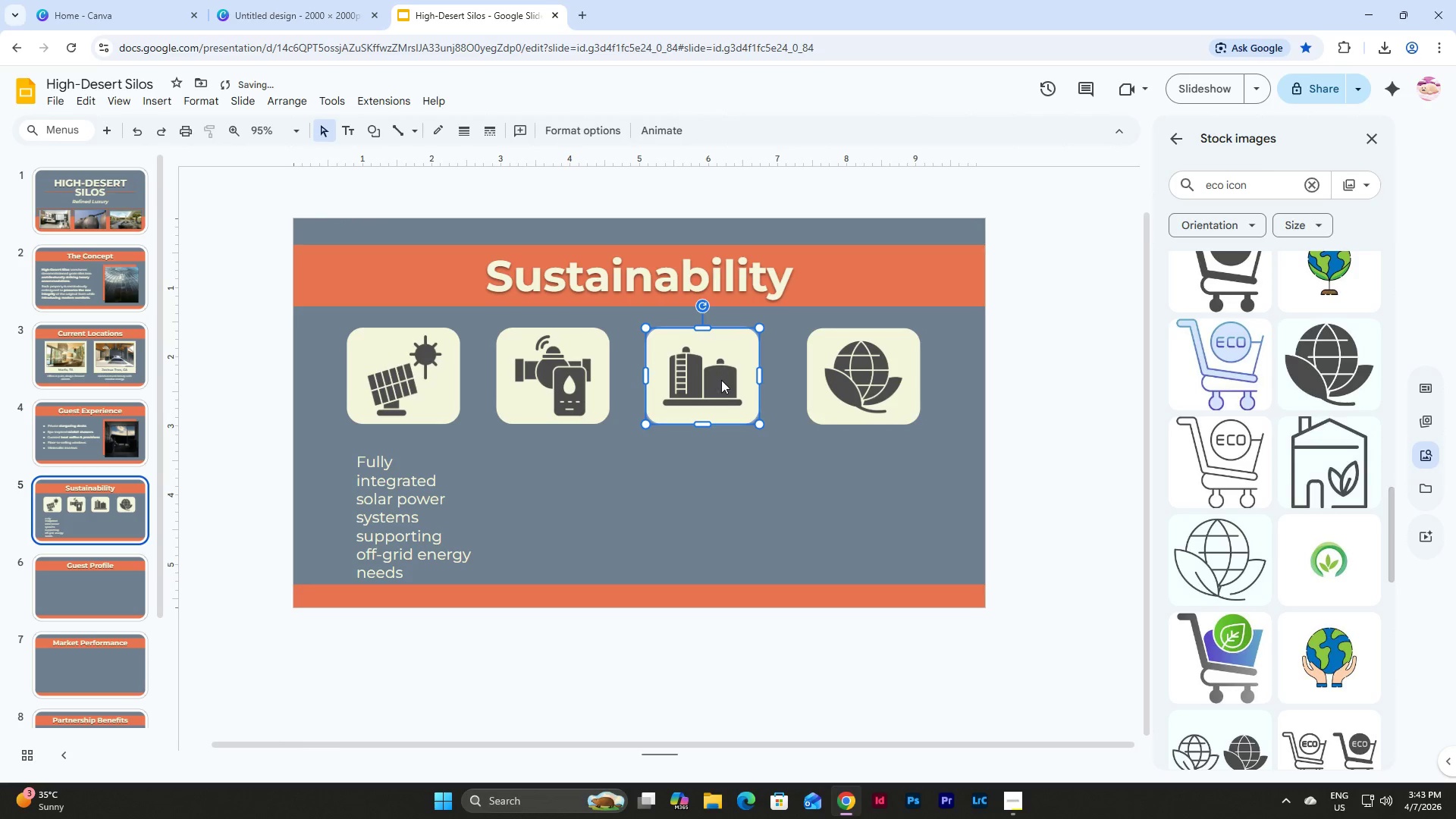 
key(Shift+ArrowRight)
 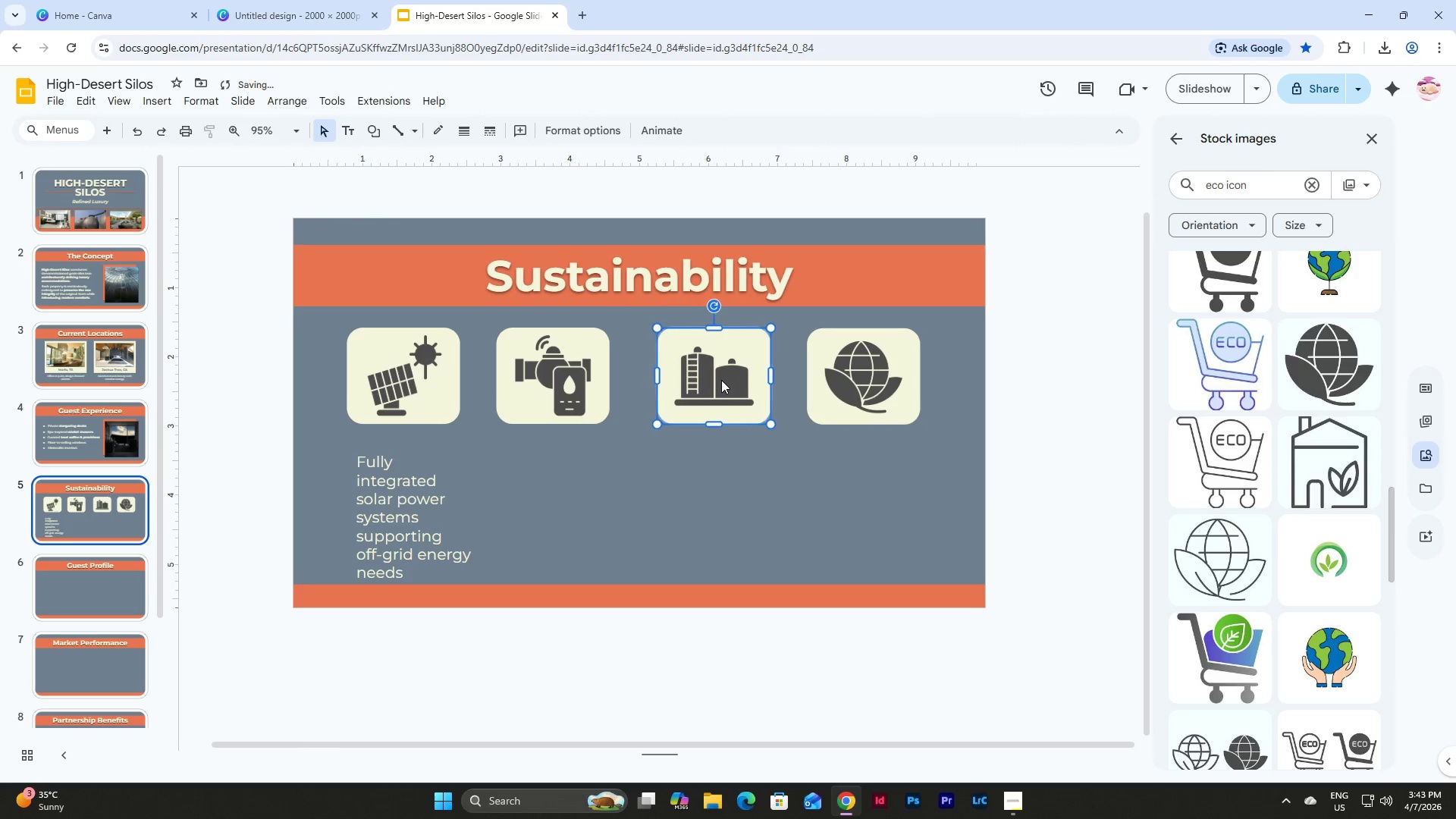 
key(Shift+ArrowRight)
 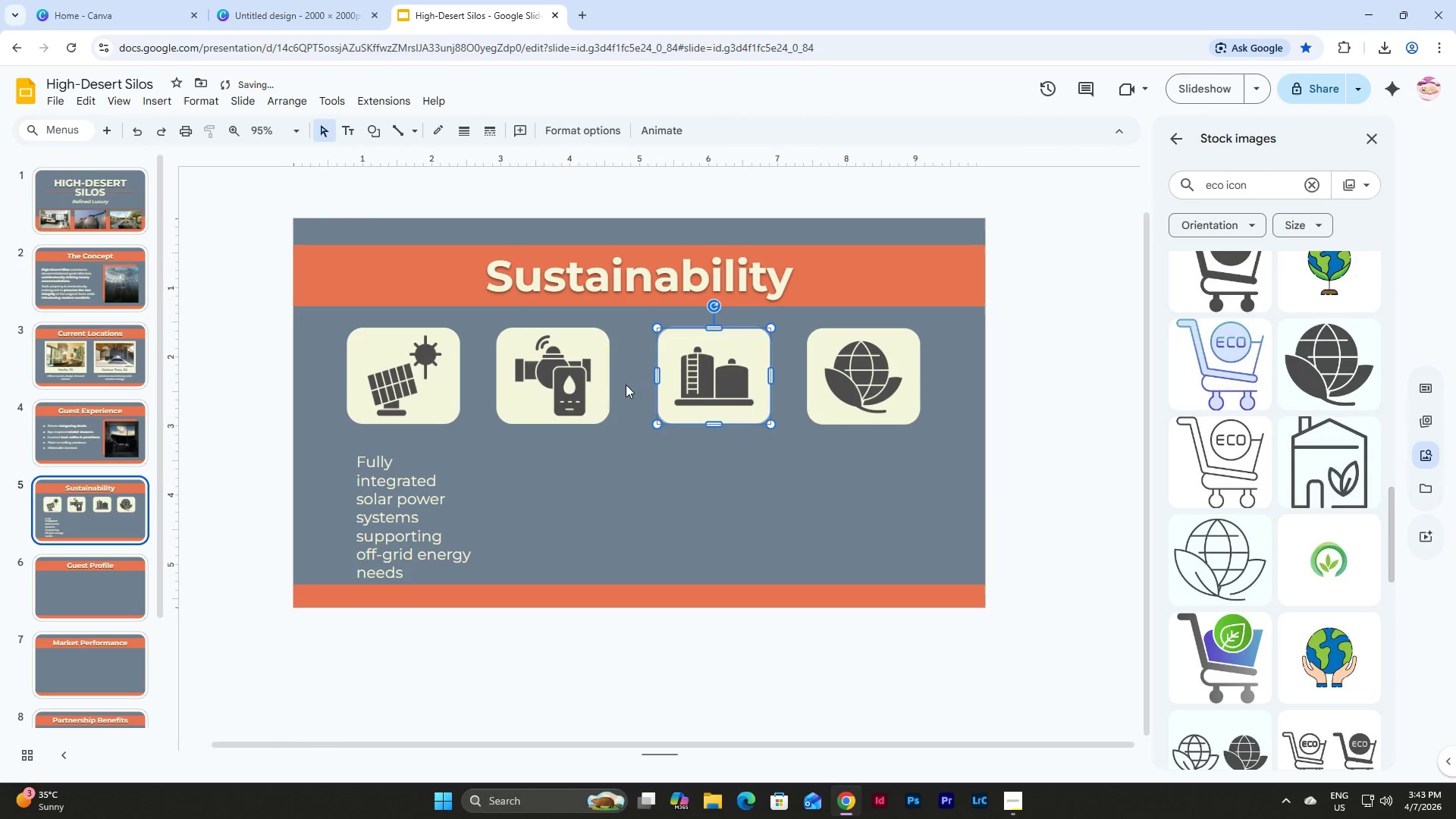 
left_click([581, 381])
 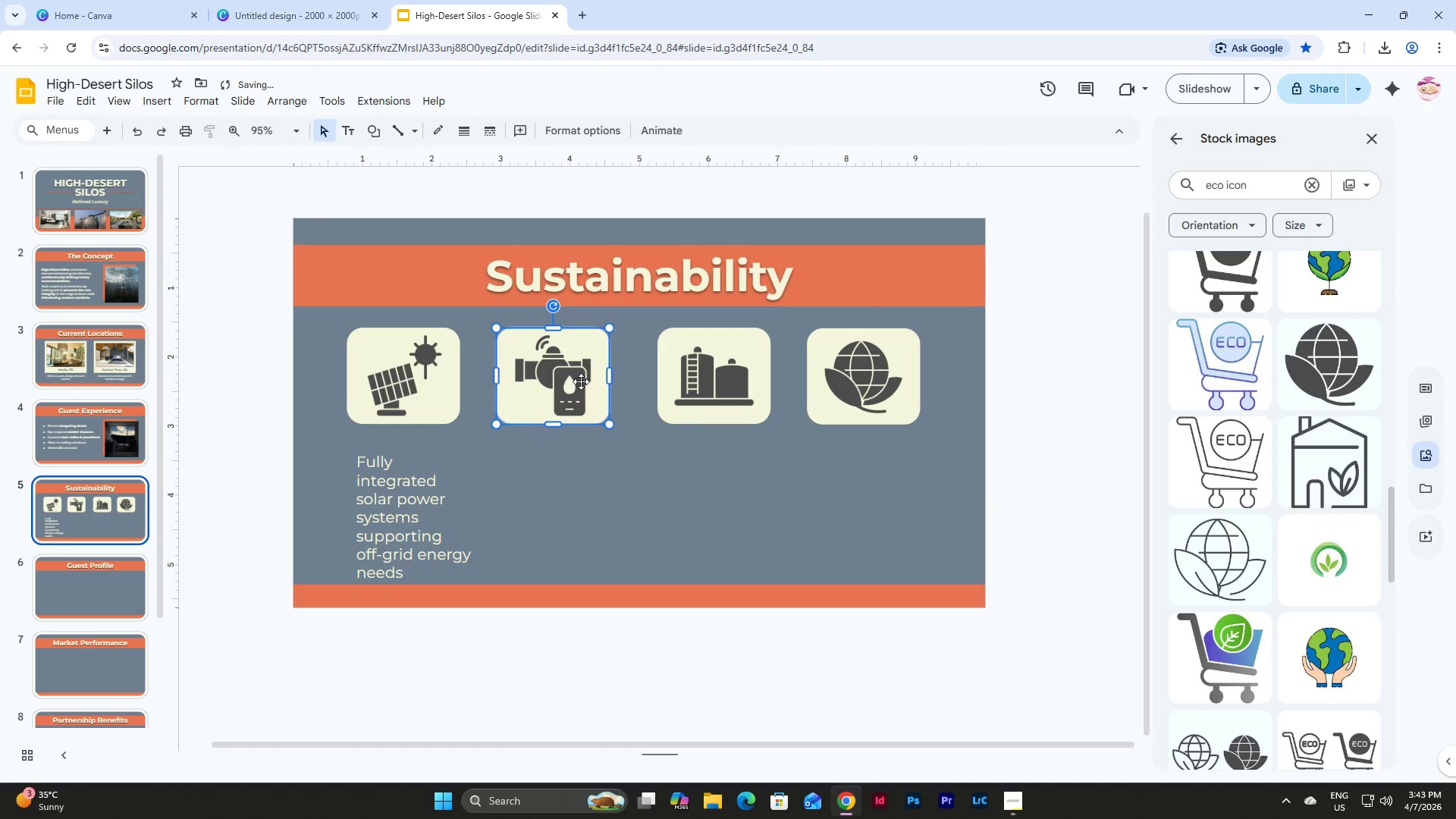 
key(Shift+ArrowRight)
 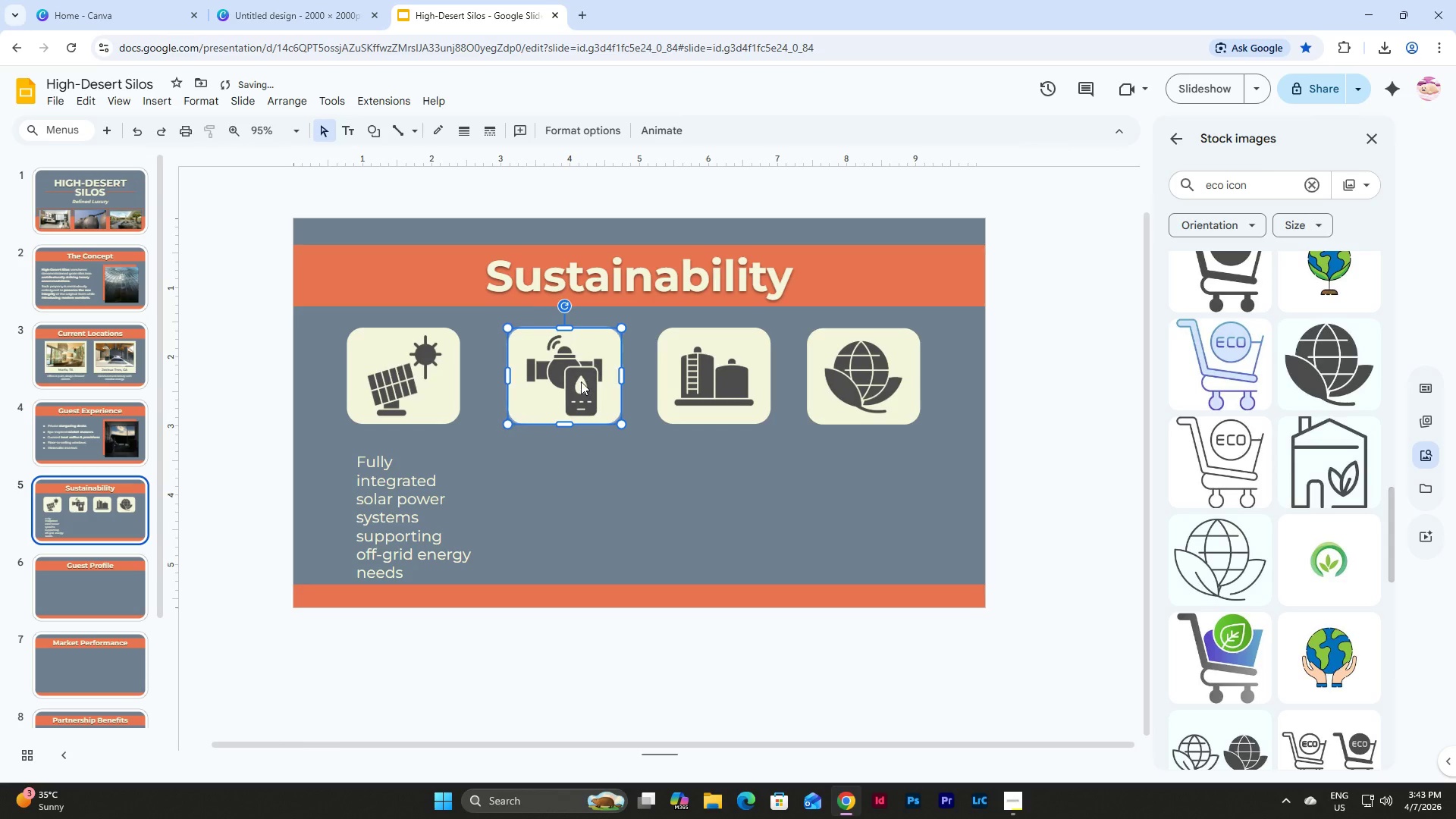 
key(Shift+ArrowRight)
 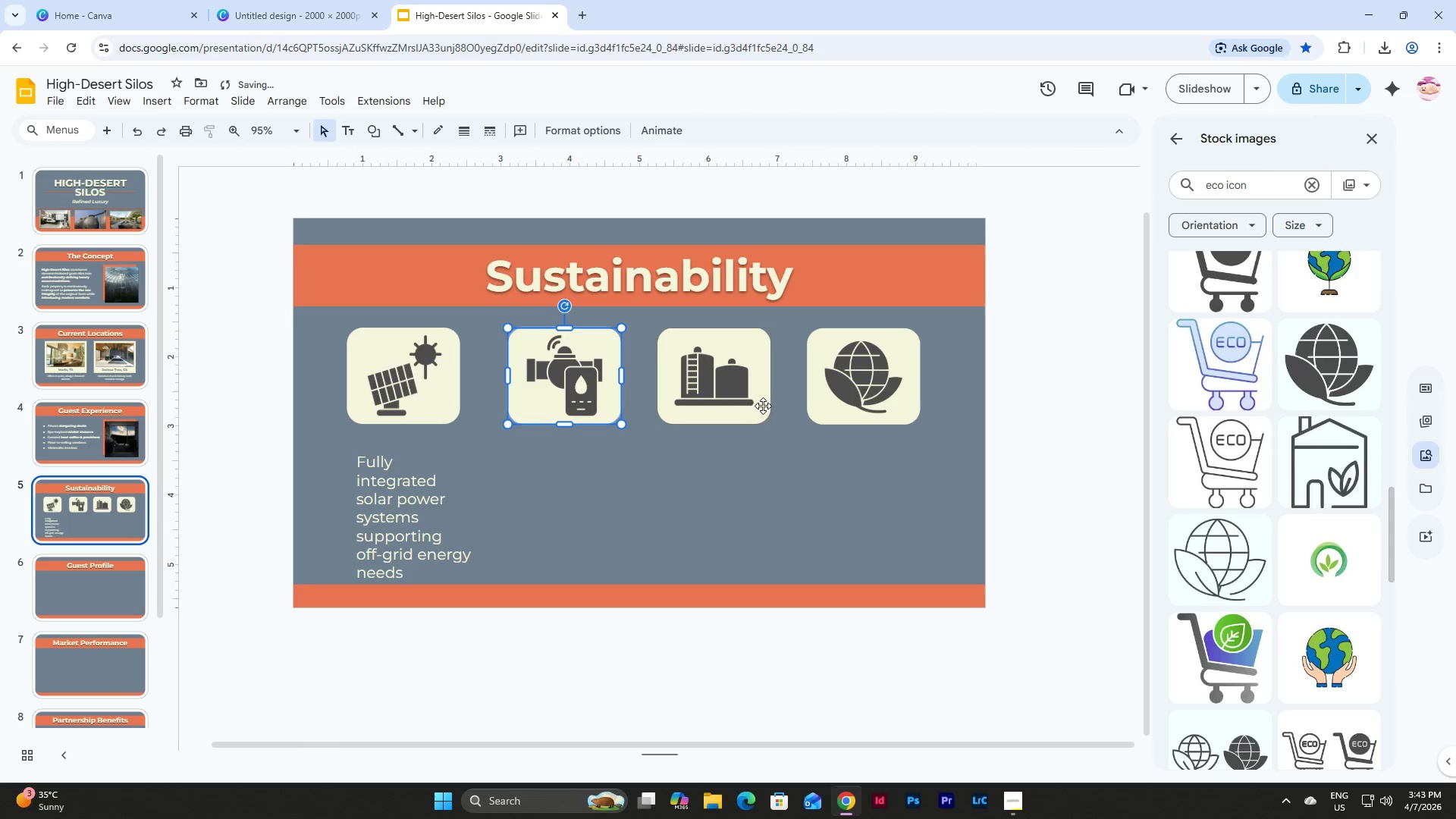 
hold_key(key=ControlLeft, duration=0.47)
 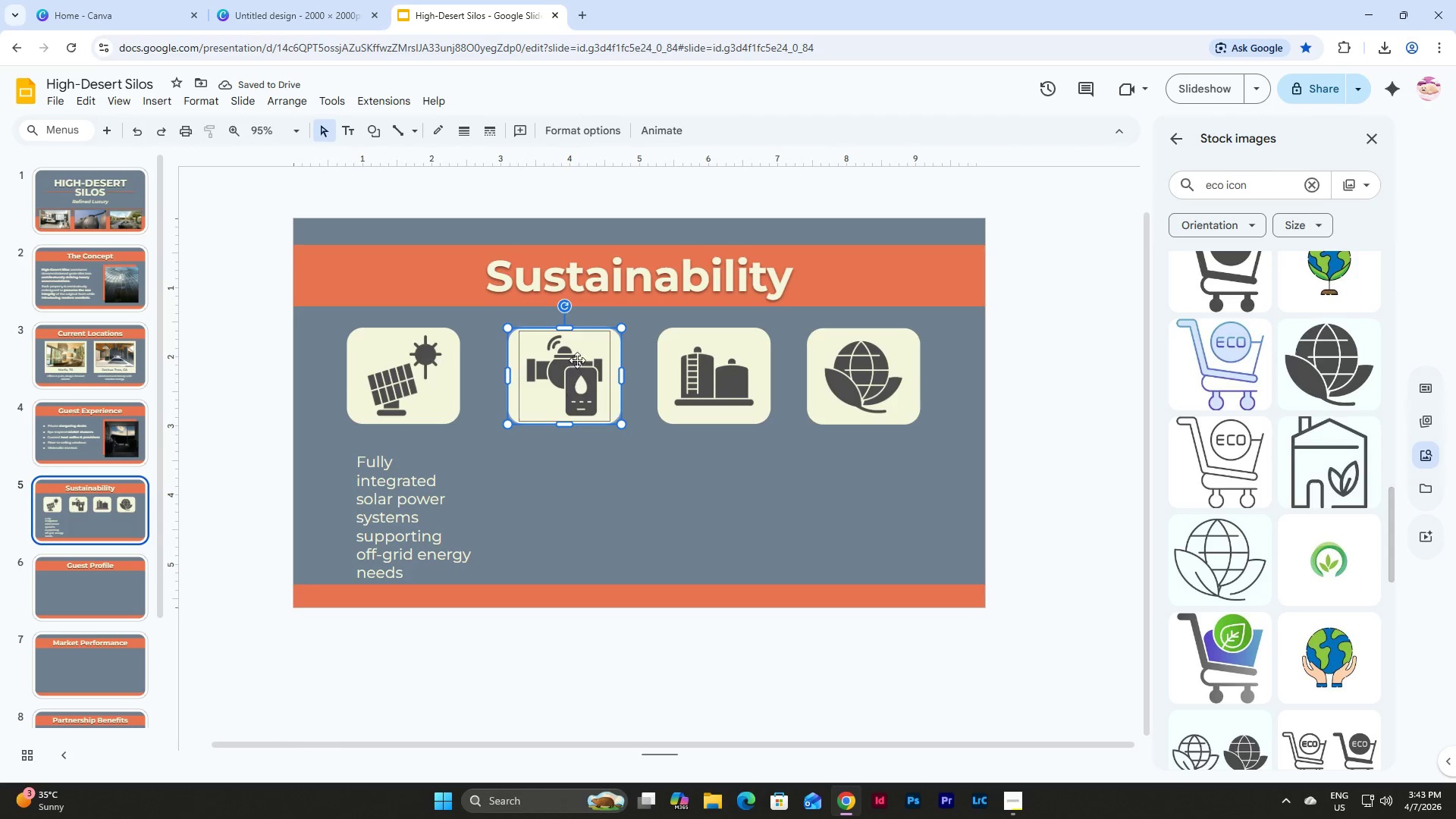 
left_click_drag(start_coordinate=[577, 360], to_coordinate=[883, 519])
 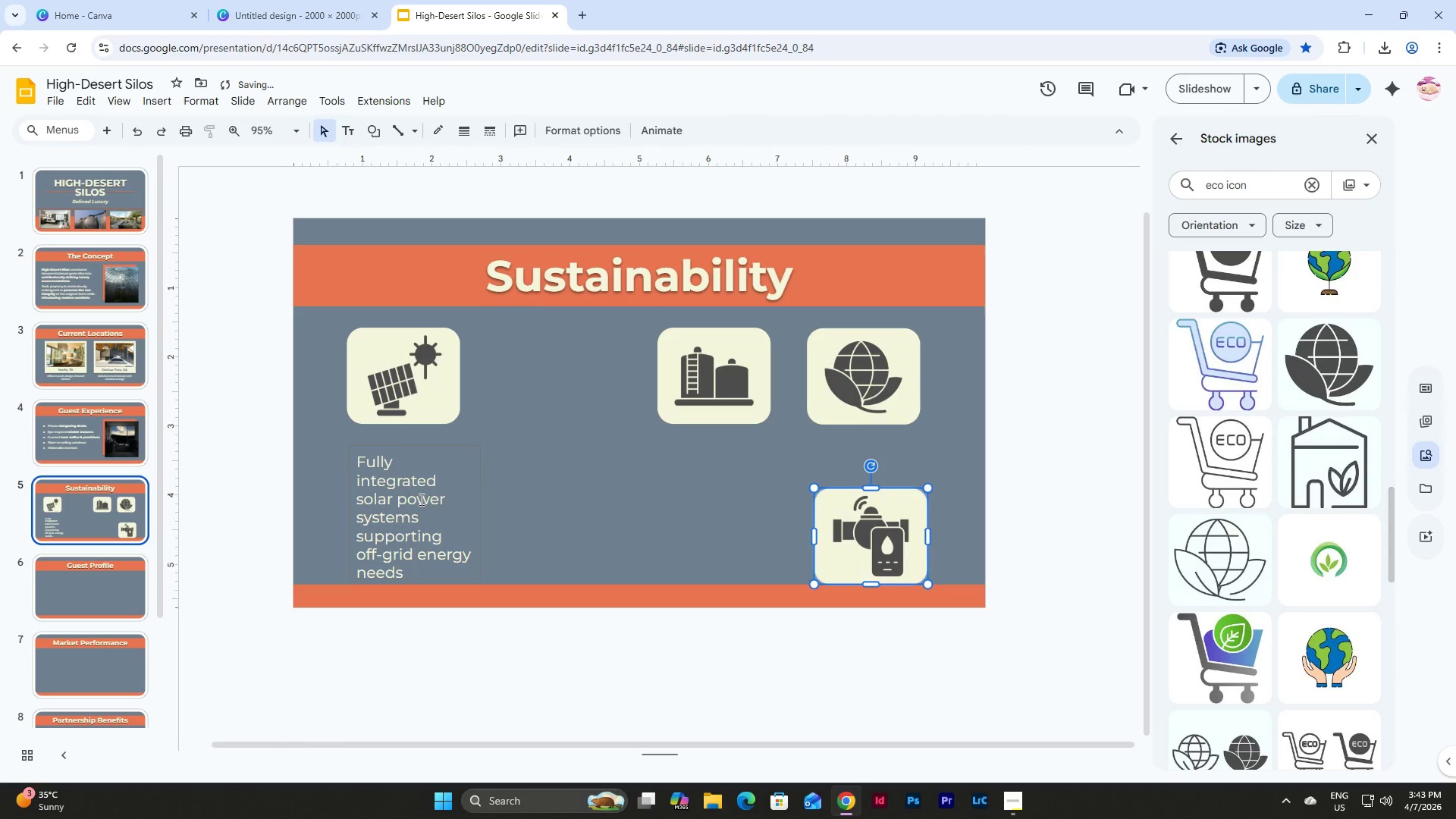 
left_click([409, 499])
 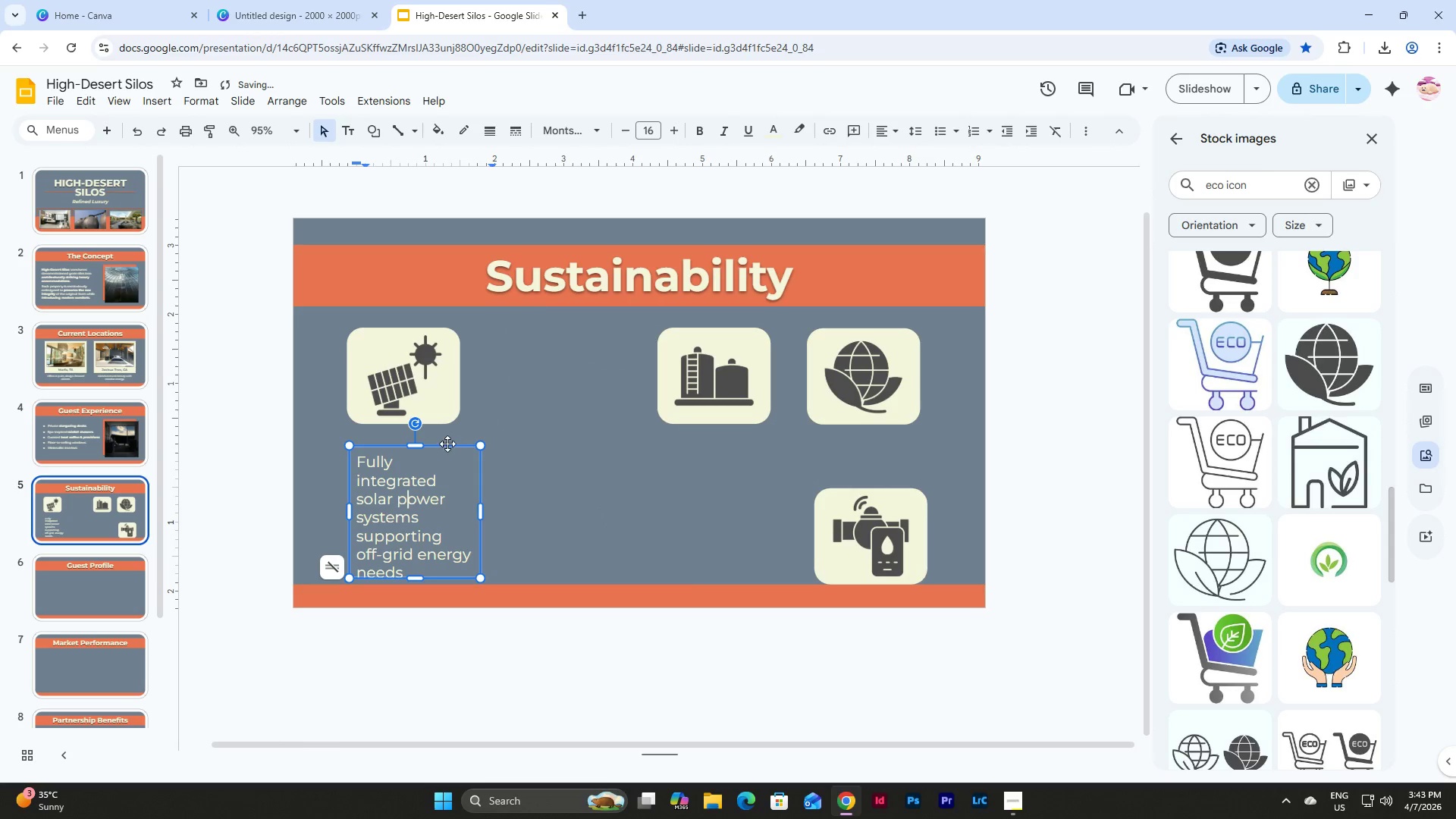 
left_click_drag(start_coordinate=[444, 449], to_coordinate=[443, 443])
 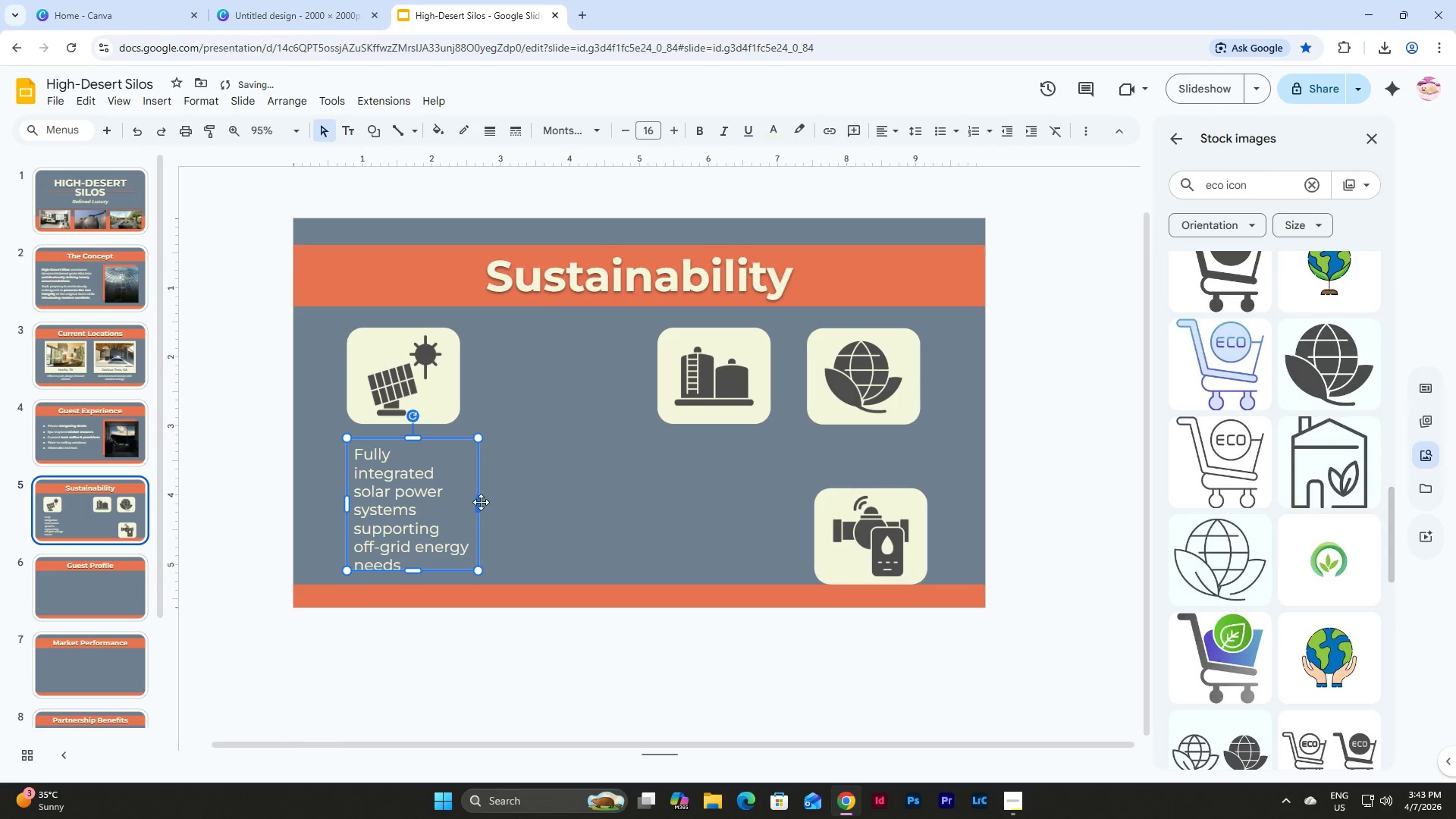 
left_click_drag(start_coordinate=[479, 502], to_coordinate=[480, 495])
 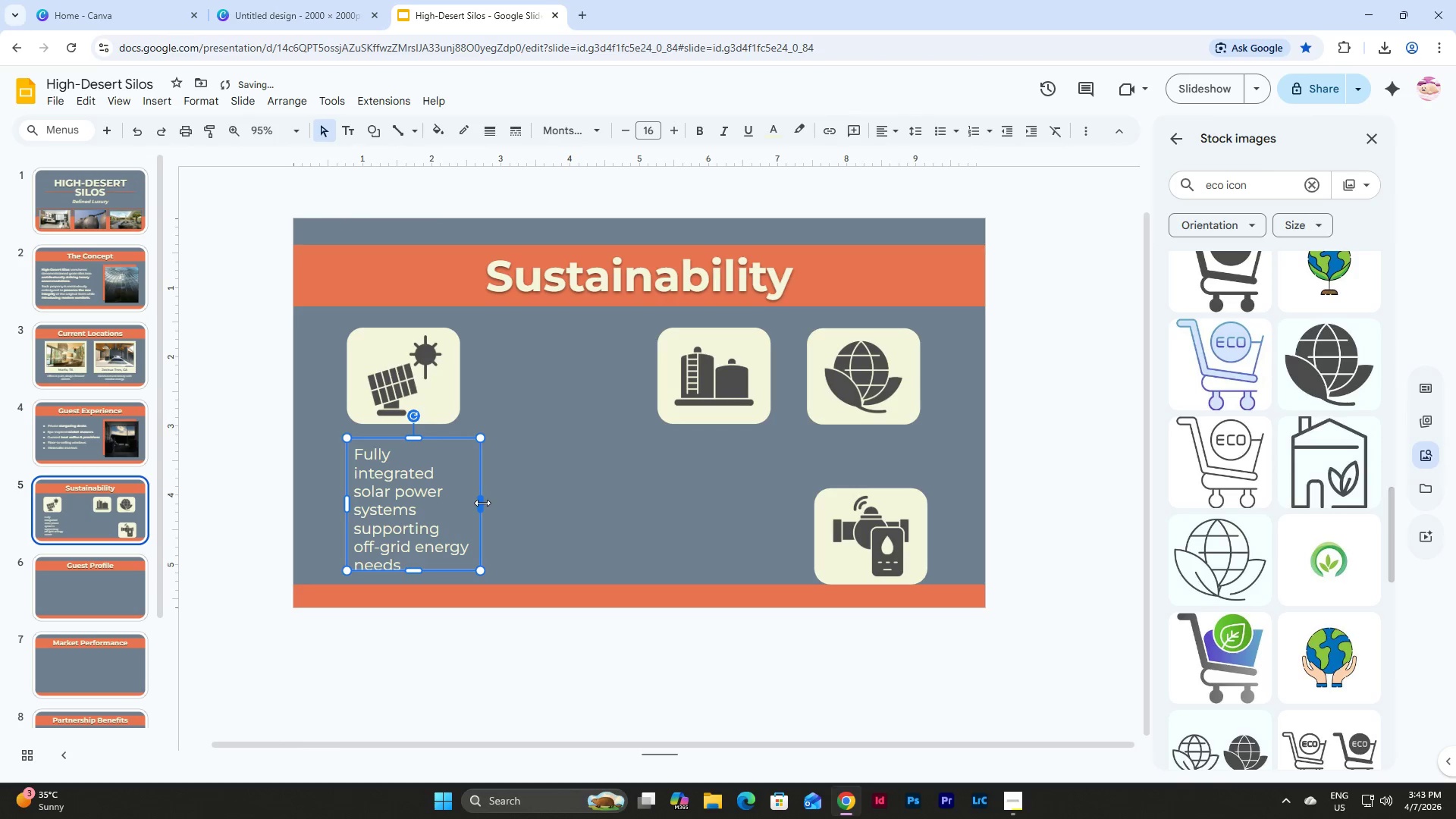 
left_click_drag(start_coordinate=[482, 503], to_coordinate=[502, 506])
 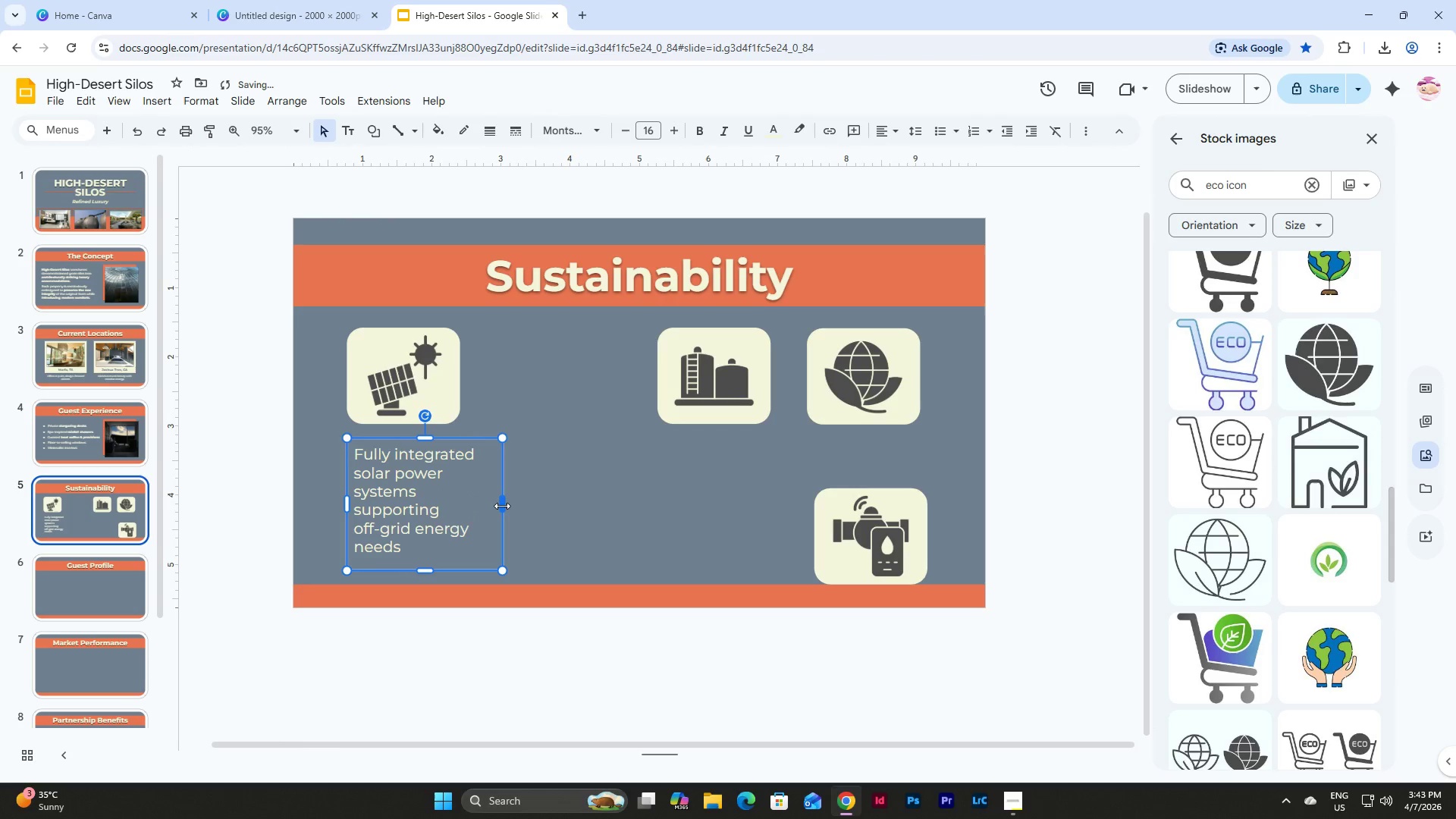 
left_click_drag(start_coordinate=[502, 506], to_coordinate=[520, 507])
 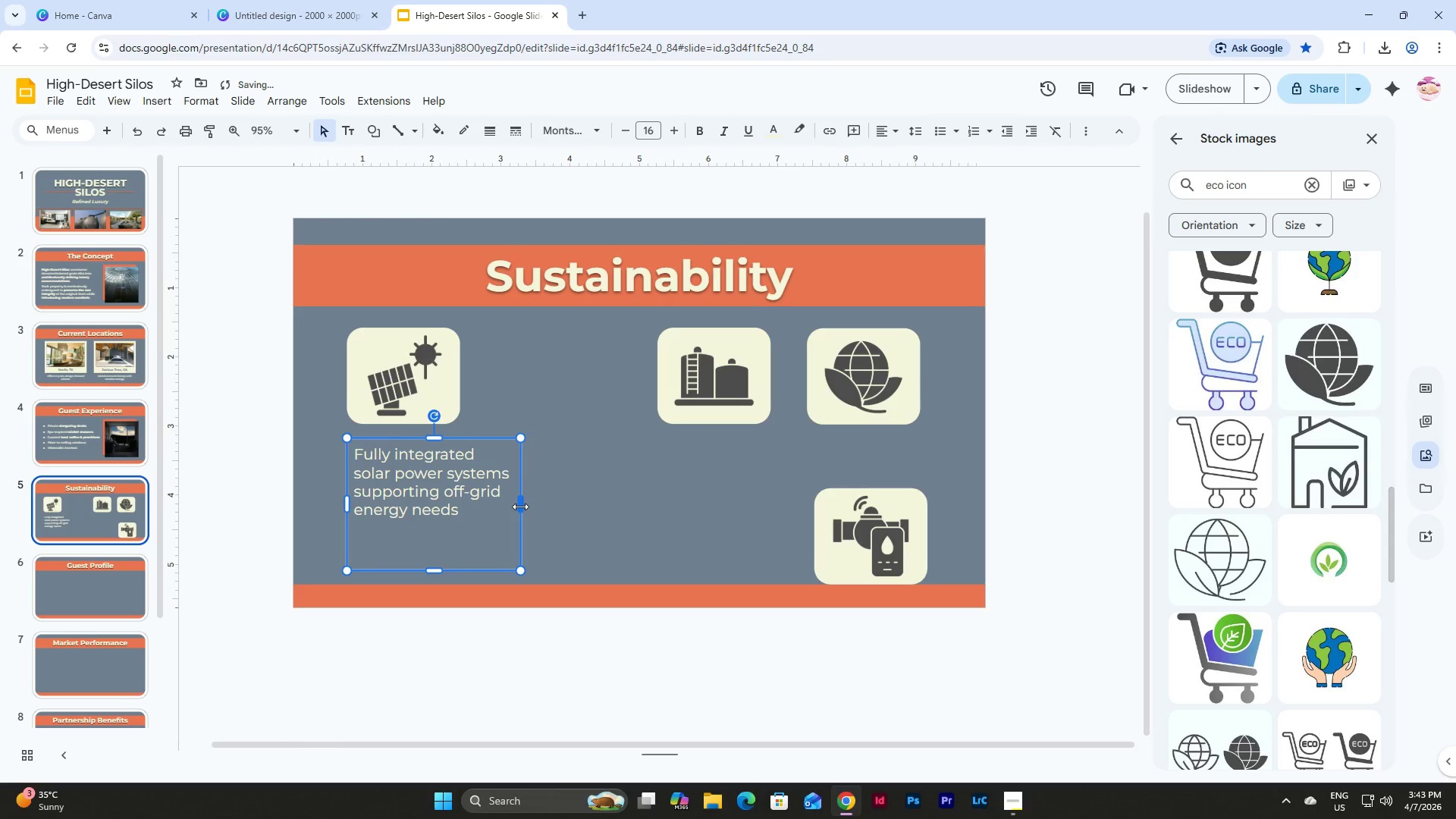 
left_click_drag(start_coordinate=[520, 507], to_coordinate=[526, 510])
 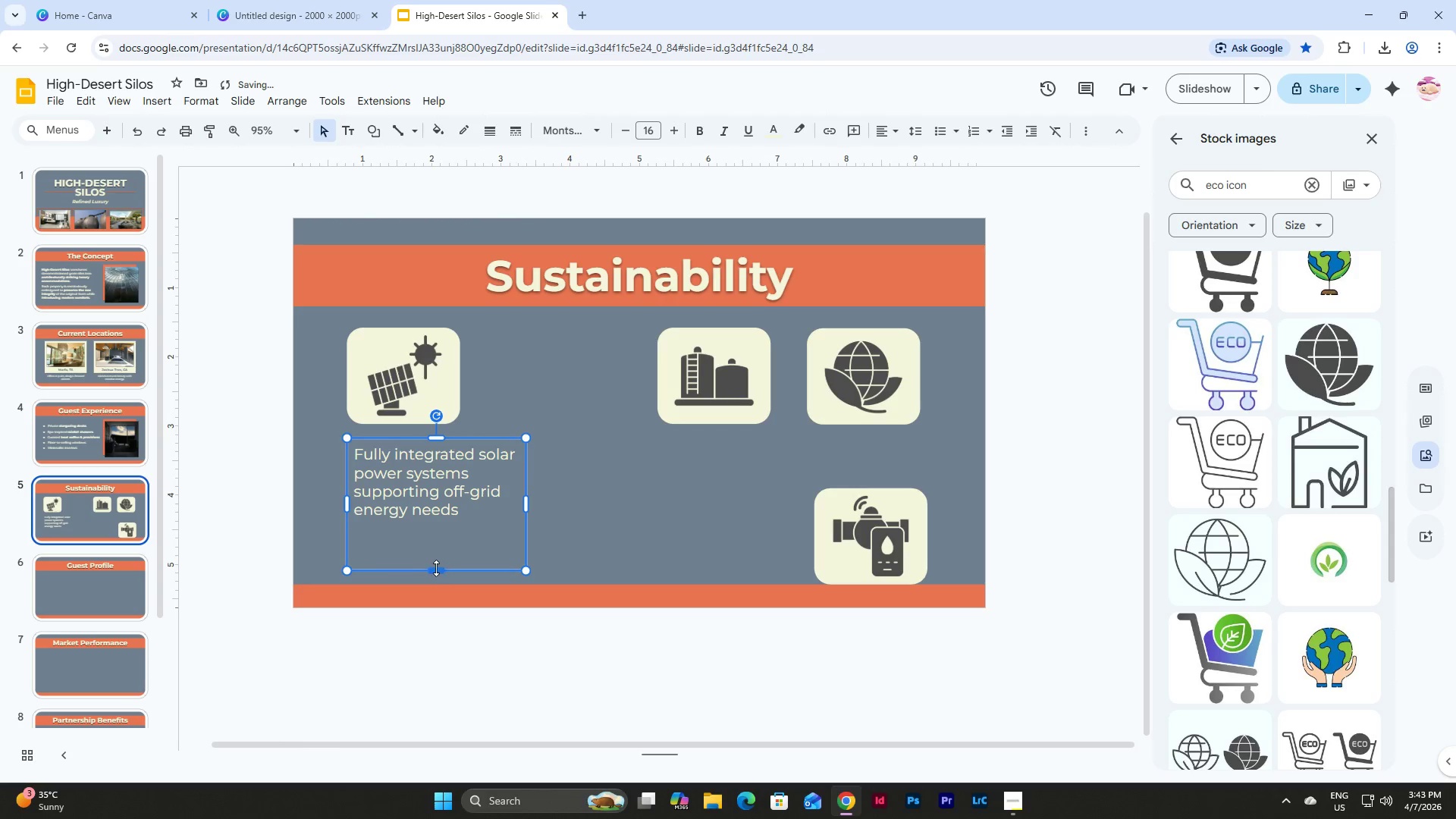 
left_click_drag(start_coordinate=[437, 570], to_coordinate=[435, 529])
 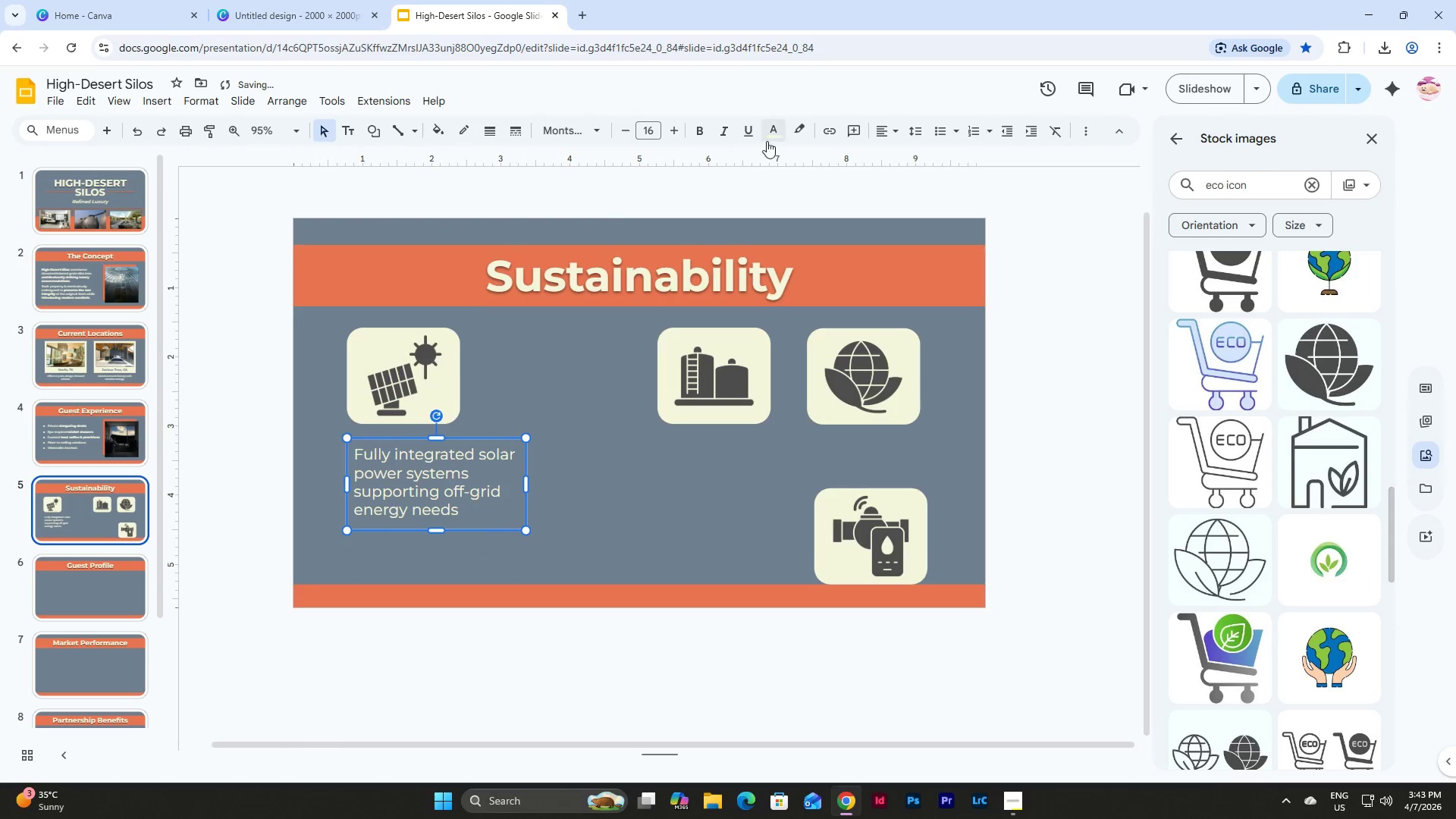 
left_click([886, 129])
 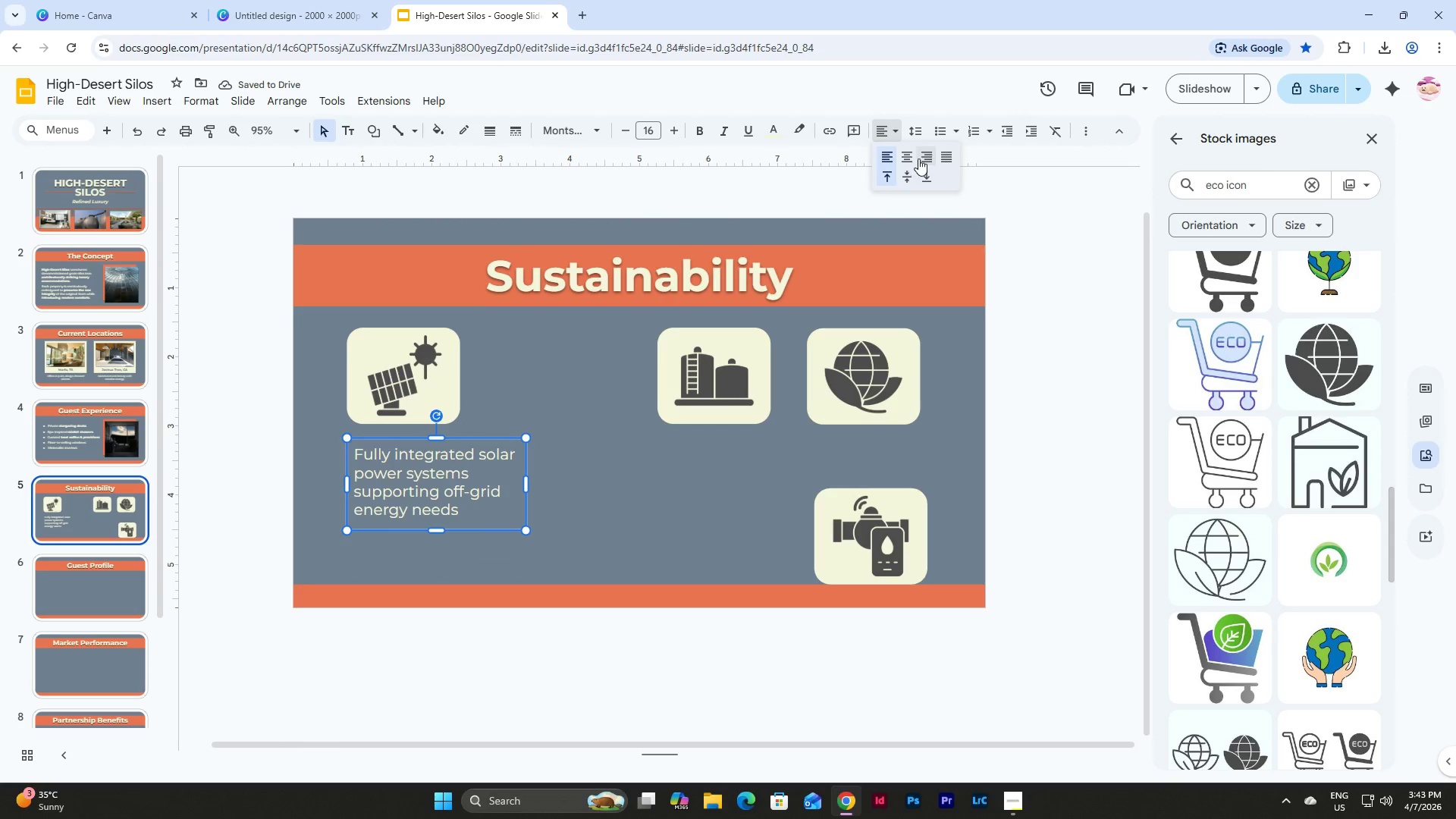 
left_click([904, 154])
 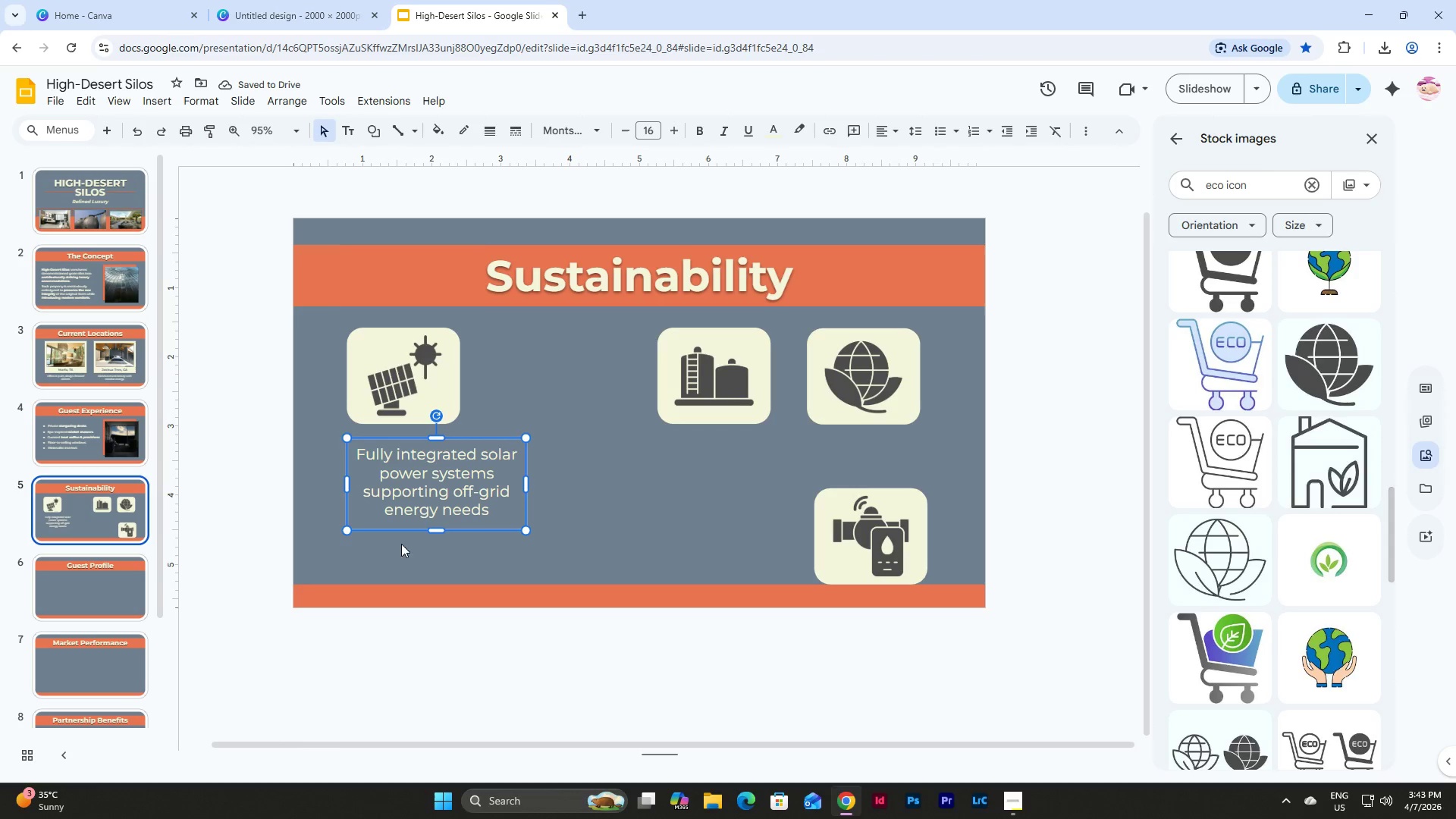 
left_click([405, 388])
 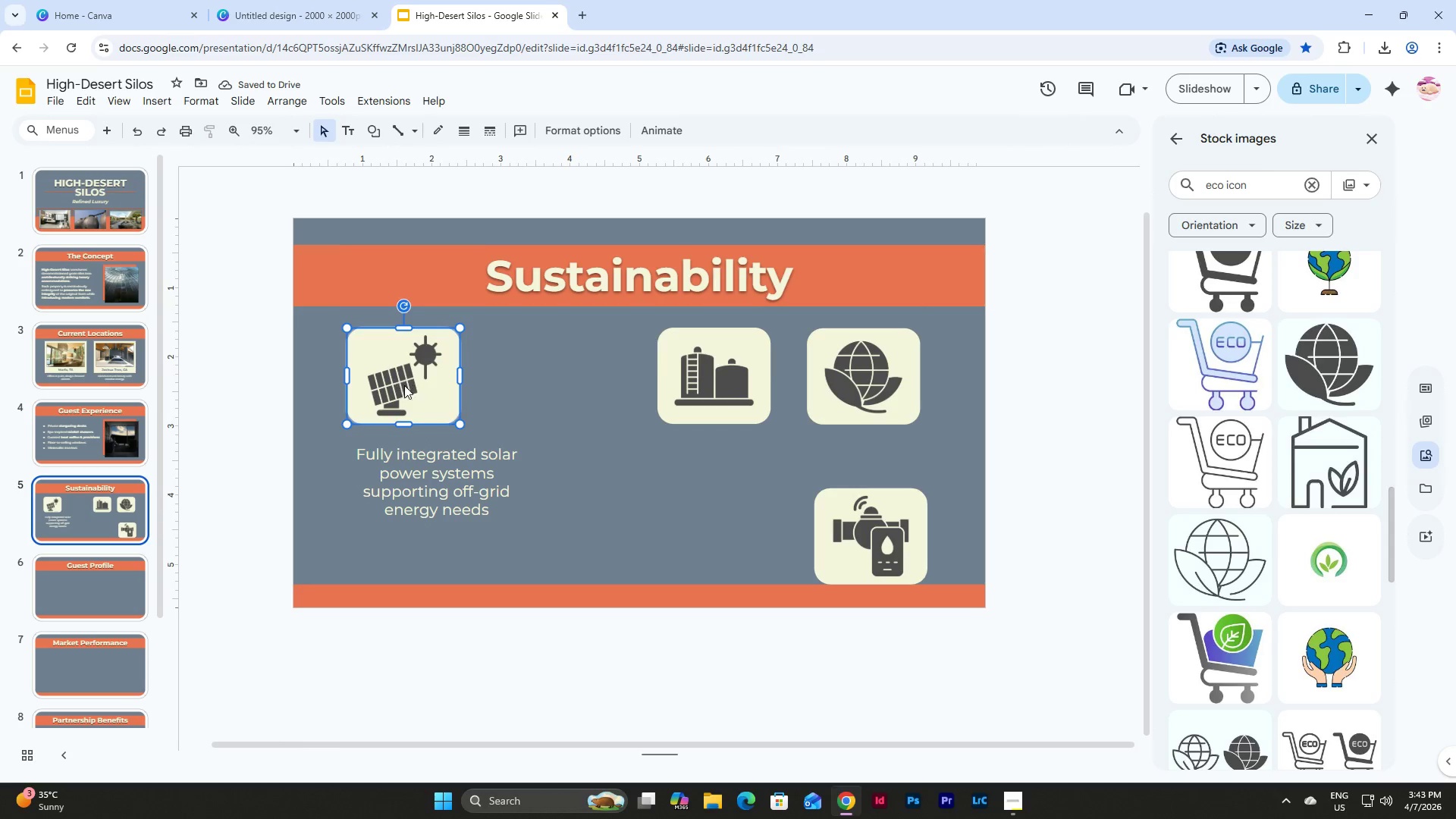 
left_click_drag(start_coordinate=[404, 385], to_coordinate=[438, 385])
 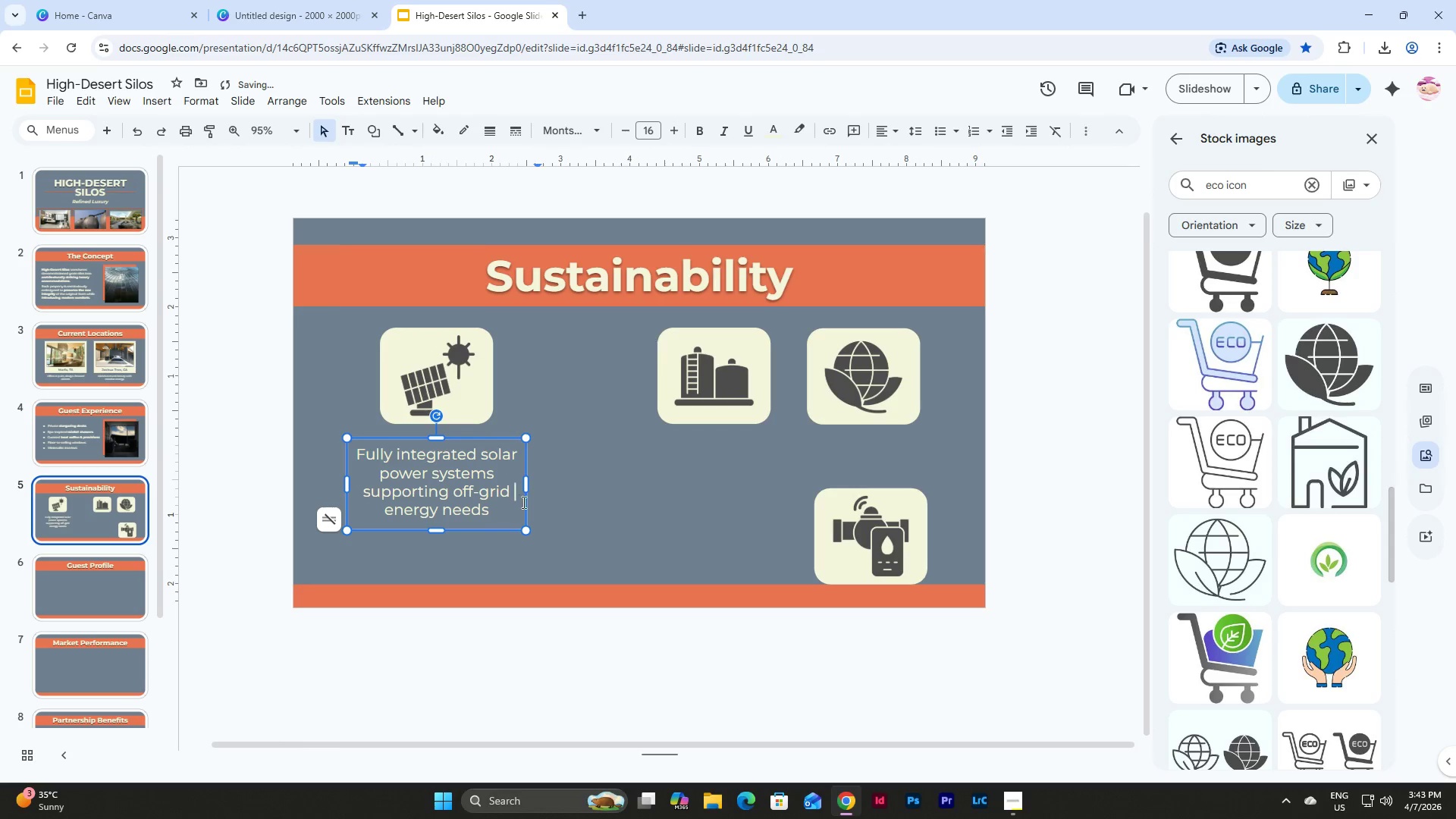 
double_click([595, 548])
 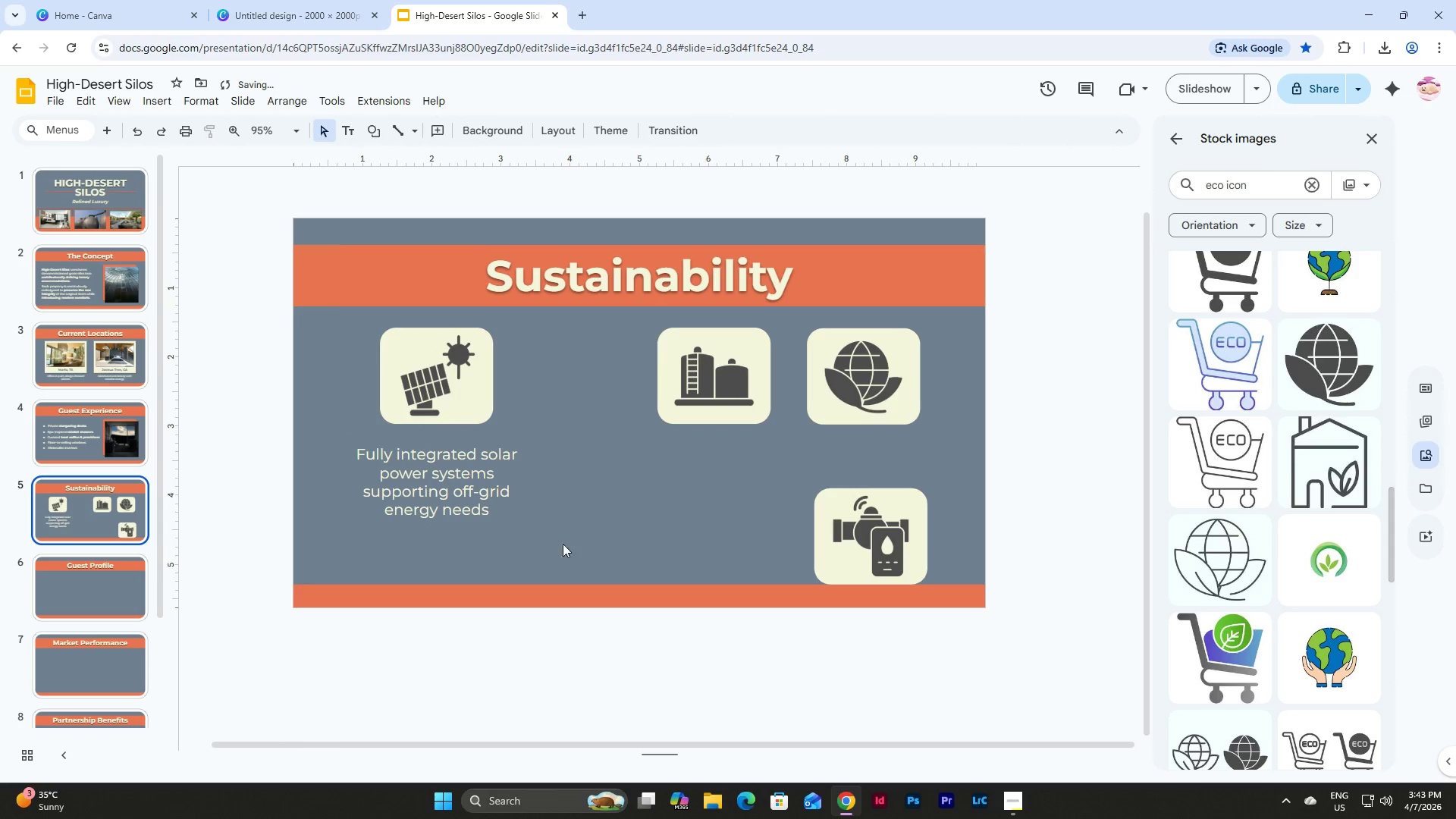 
left_click_drag(start_coordinate=[572, 553], to_coordinate=[349, 346])
 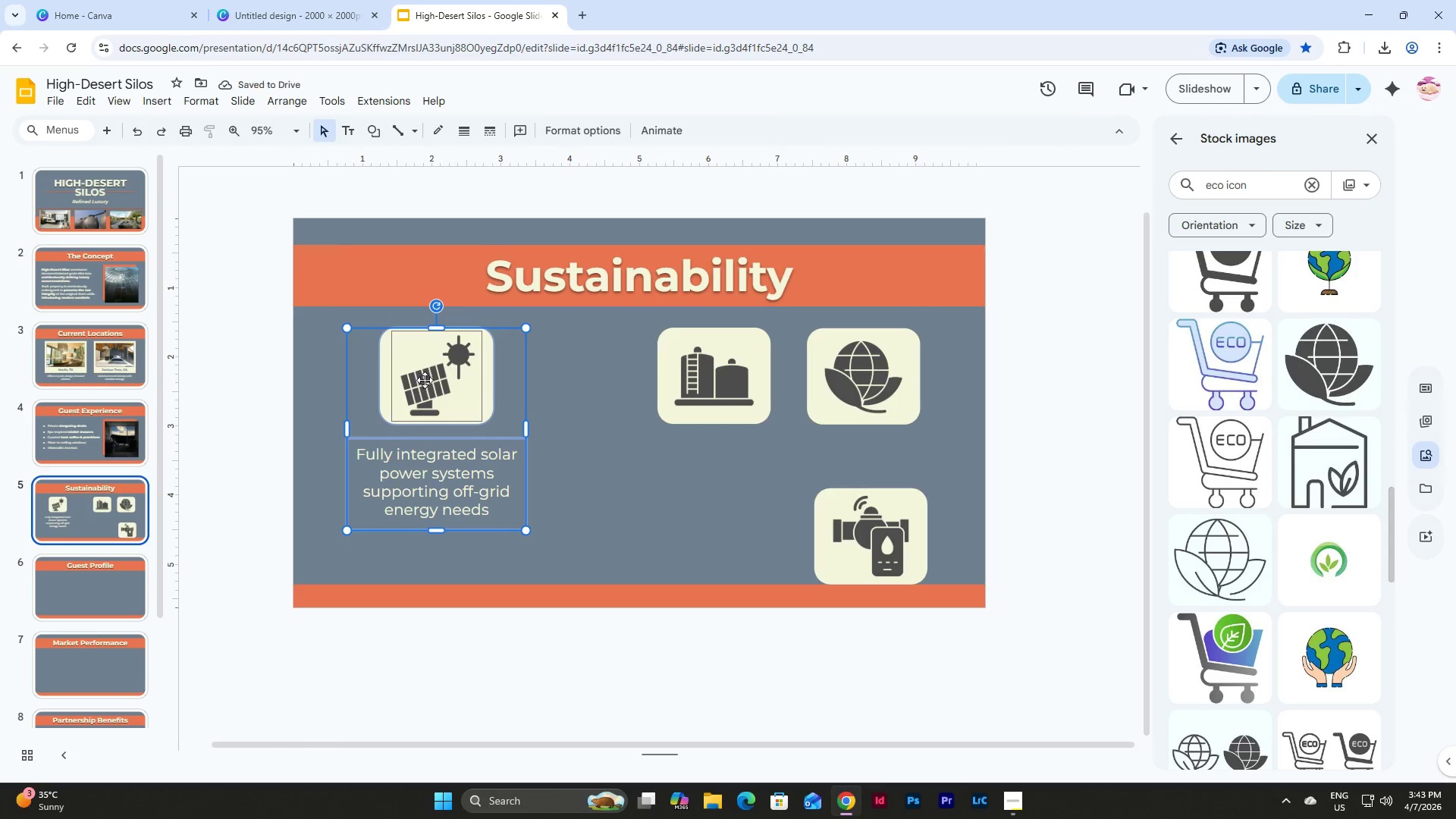 
left_click_drag(start_coordinate=[425, 380], to_coordinate=[406, 379])
 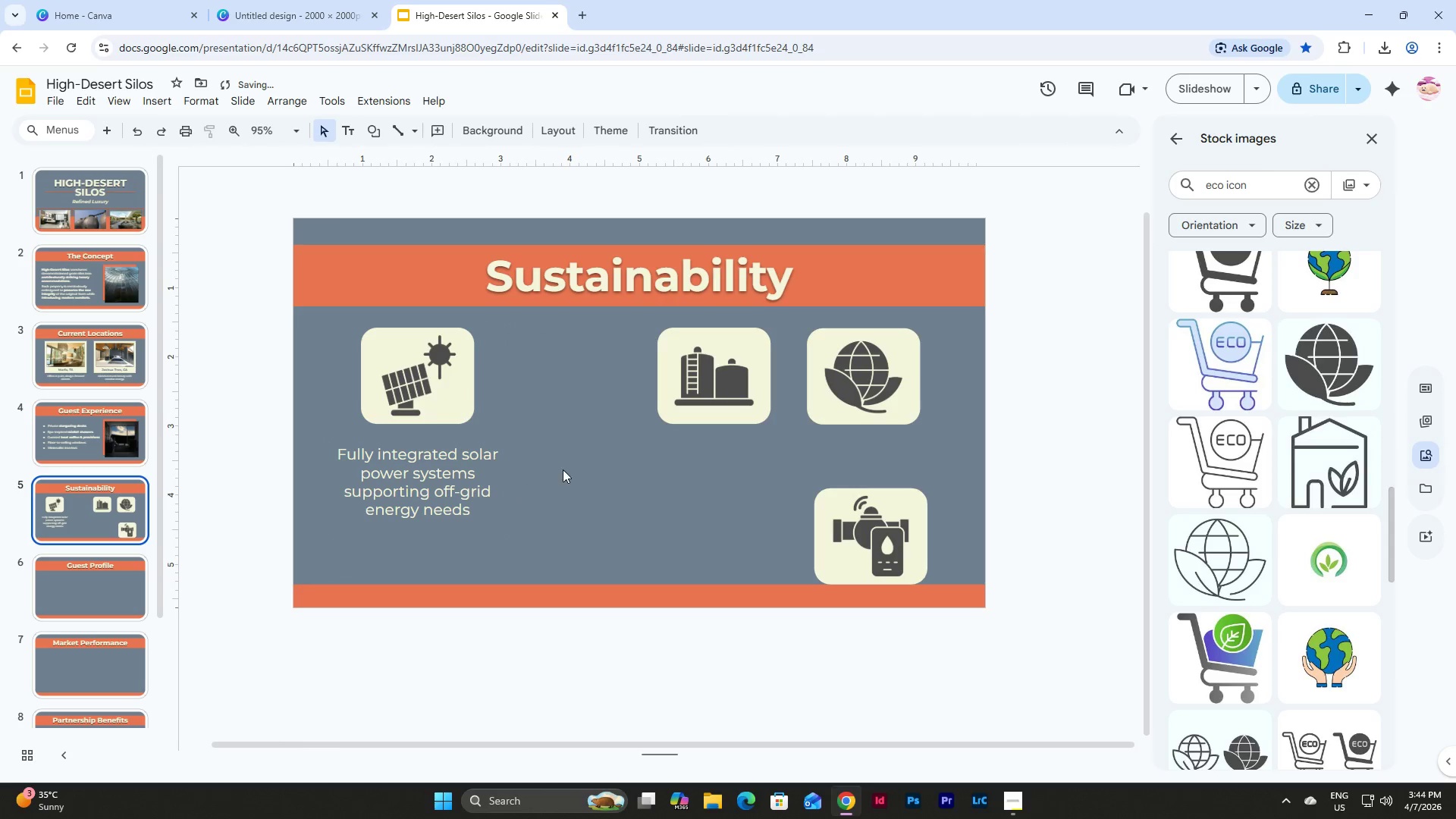 
double_click([601, 457])
 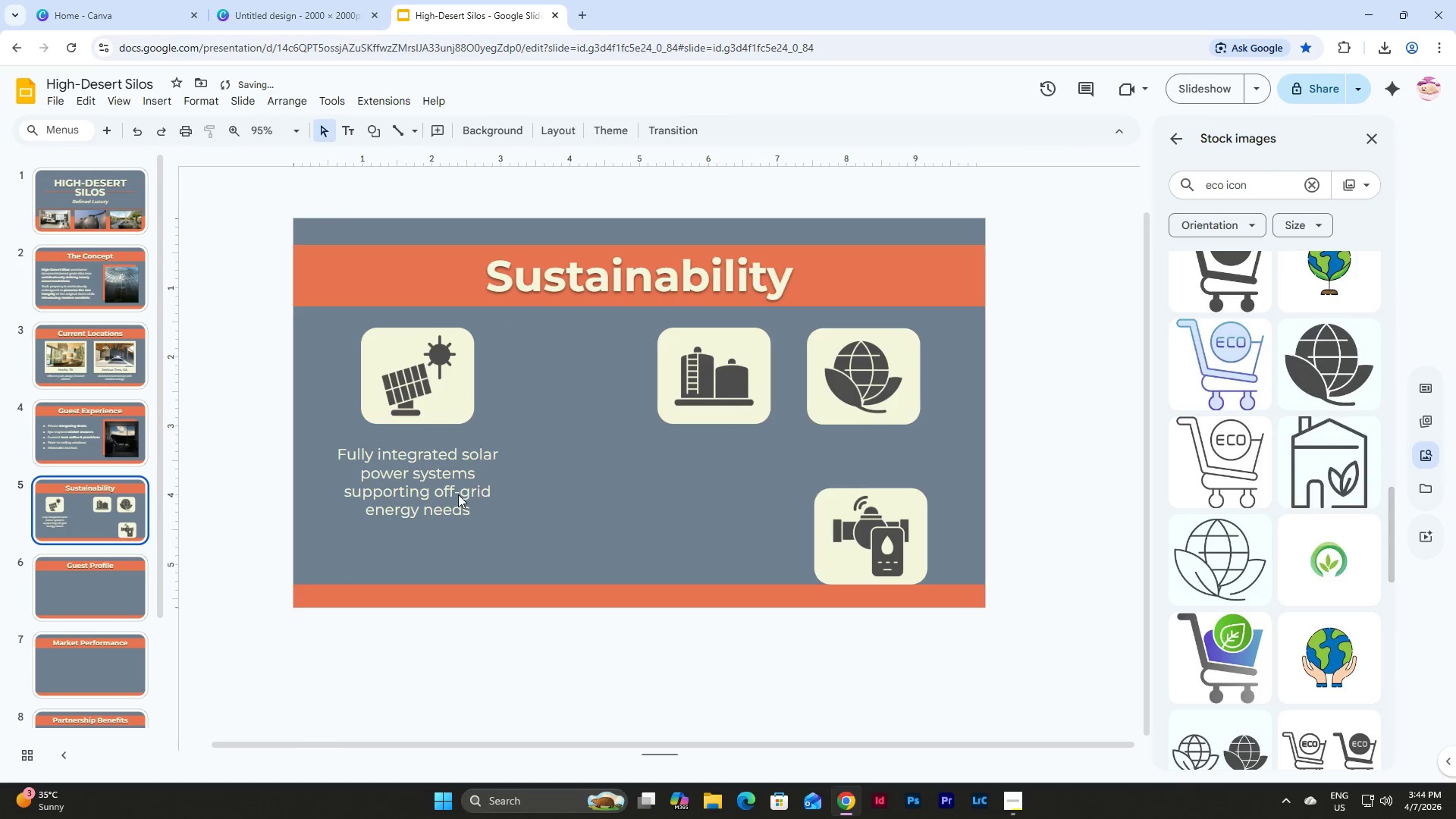 
triple_click([458, 494])
 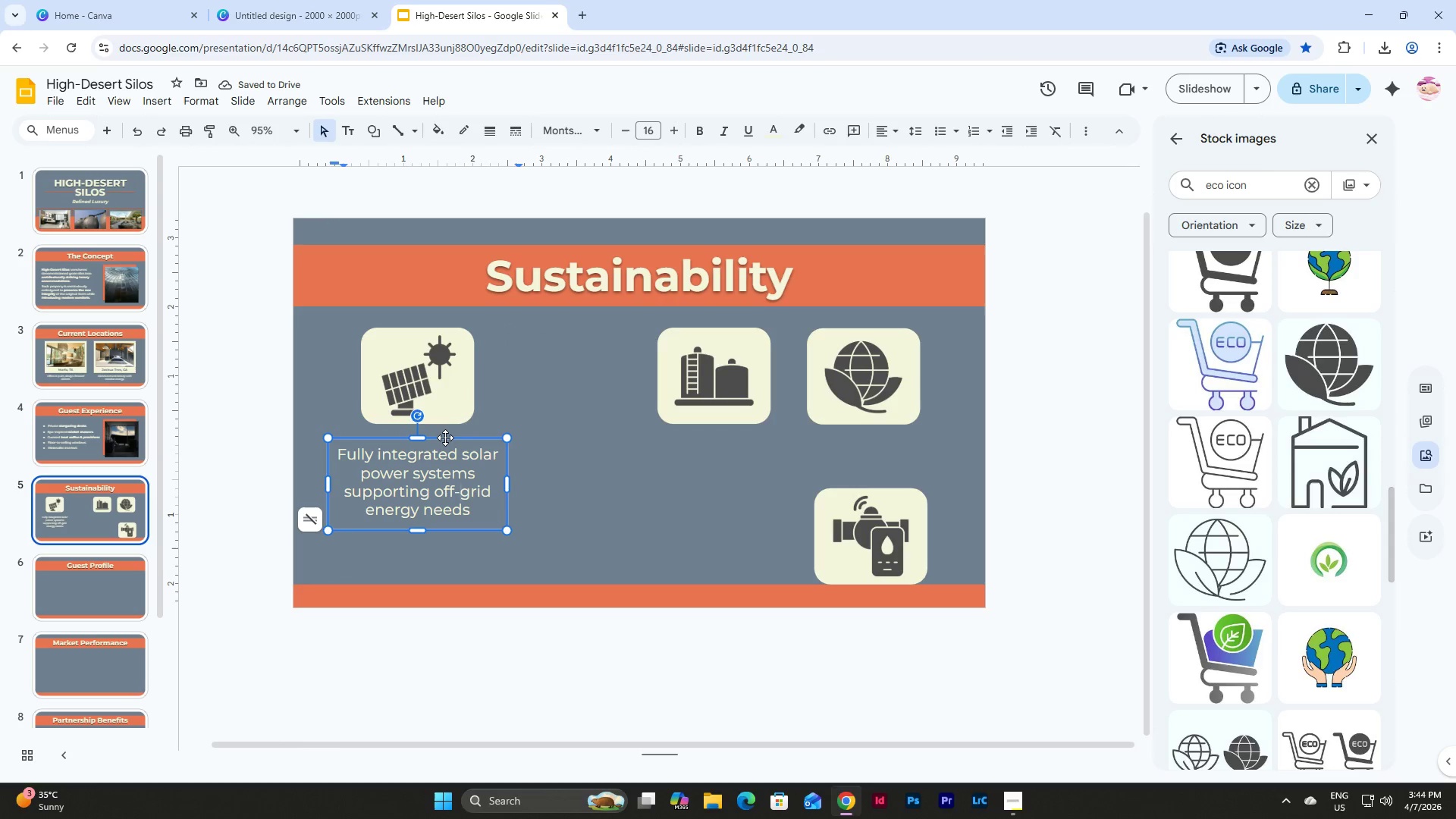 
left_click_drag(start_coordinate=[445, 438], to_coordinate=[444, 425])
 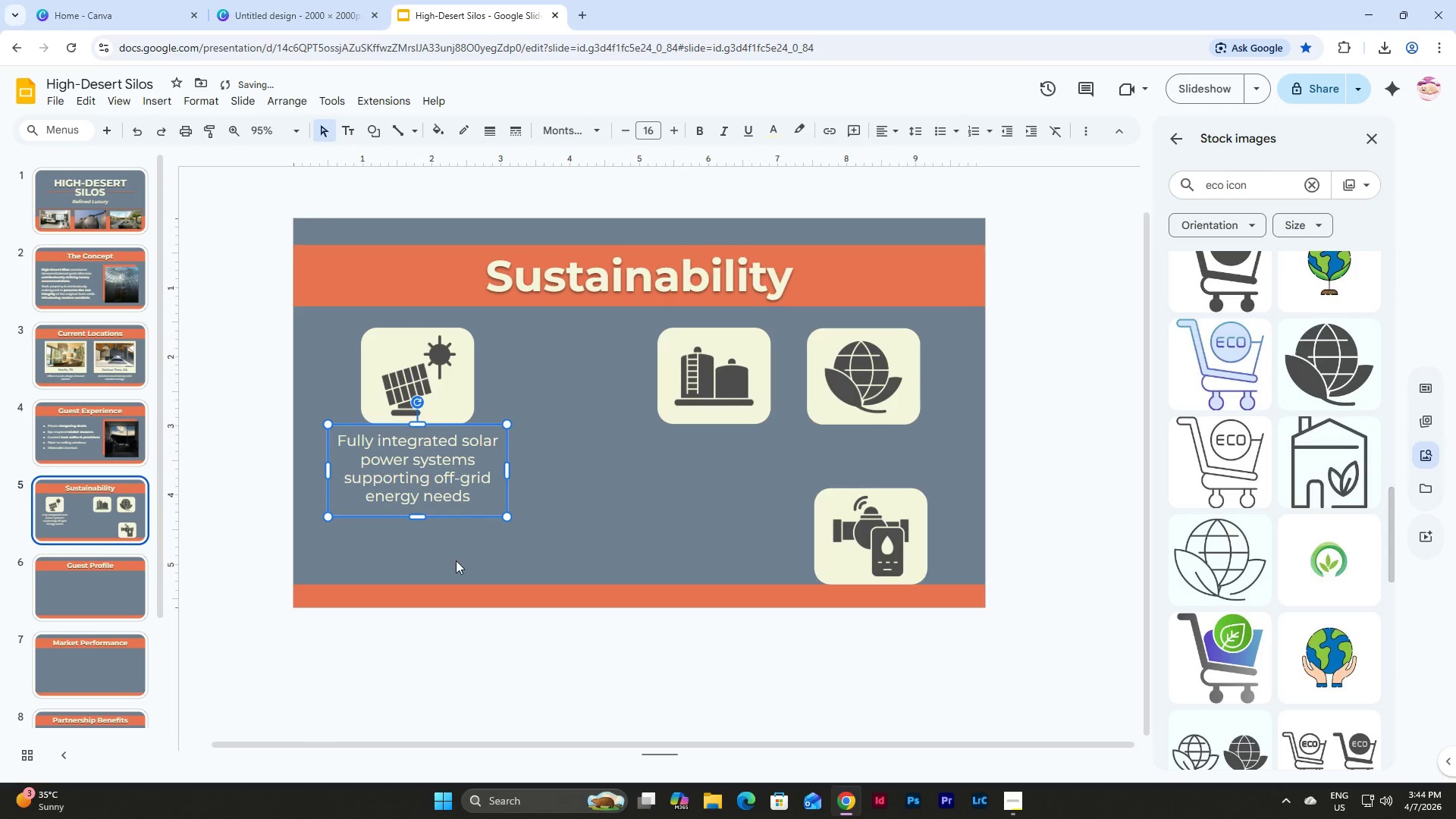 
left_click([456, 560])
 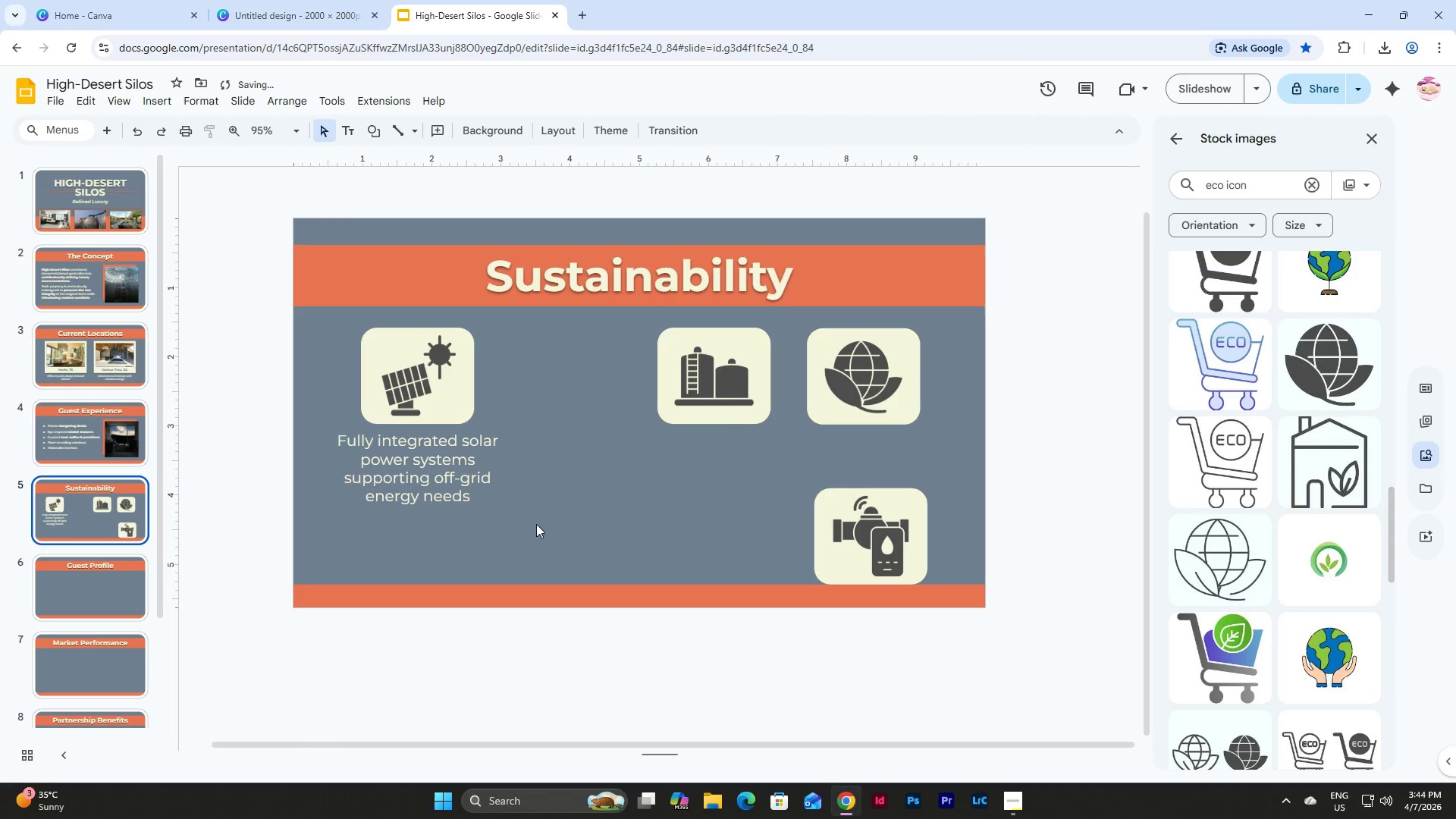 
left_click_drag(start_coordinate=[526, 528], to_coordinate=[323, 426])
 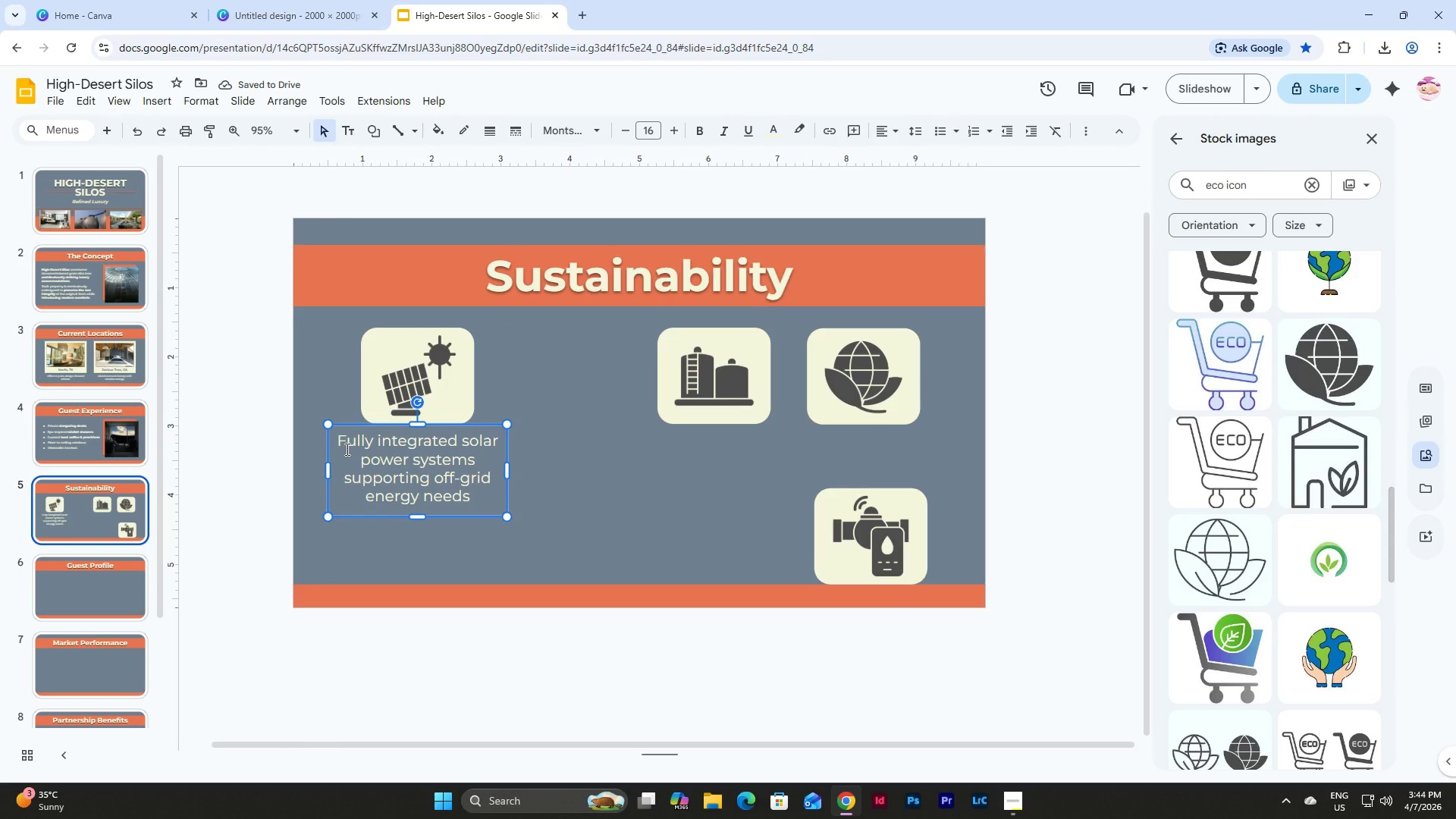 
key(Shift+ArrowDown)
 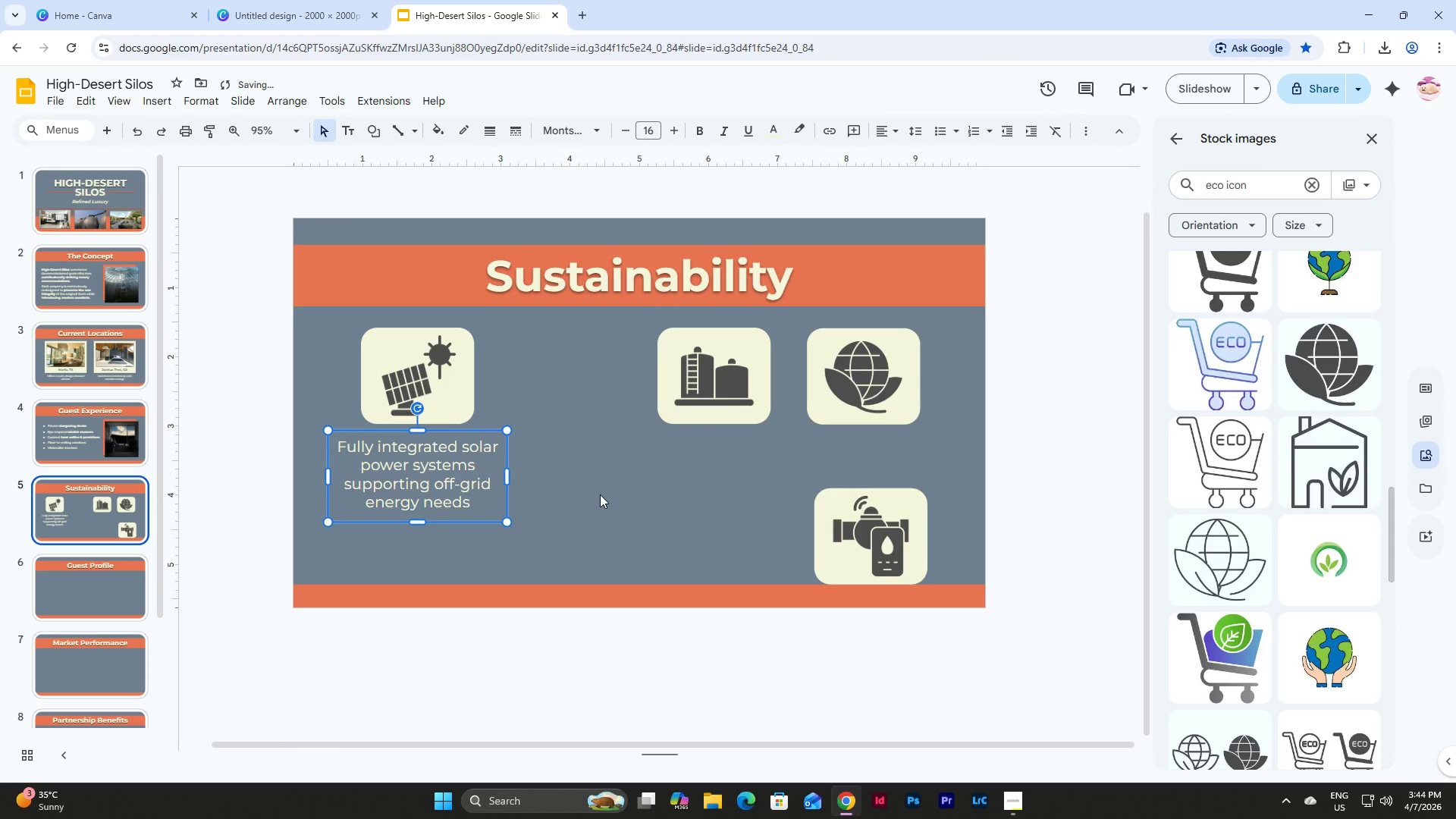 
left_click([629, 494])
 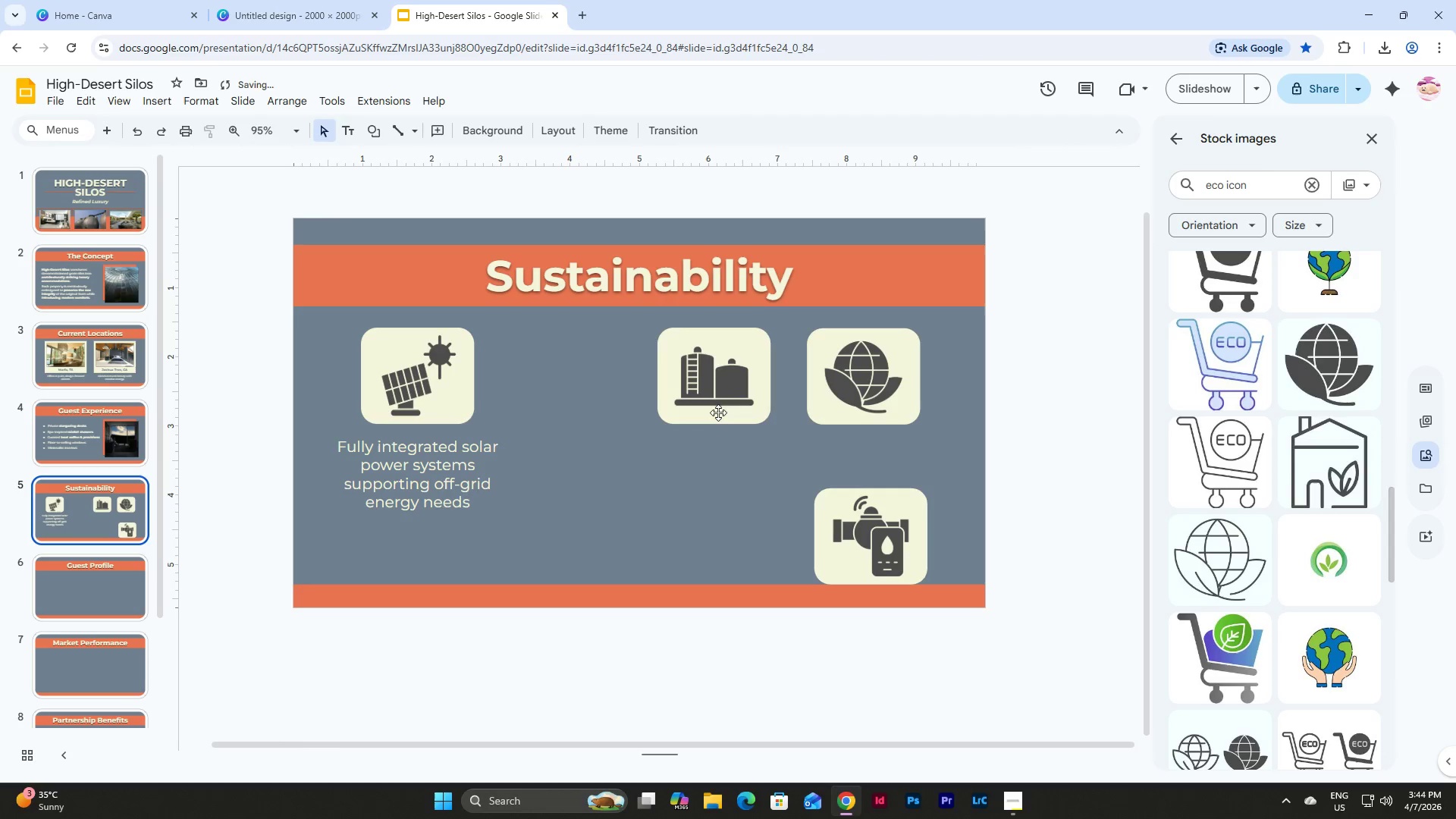 
left_click_drag(start_coordinate=[824, 455], to_coordinate=[674, 356])
 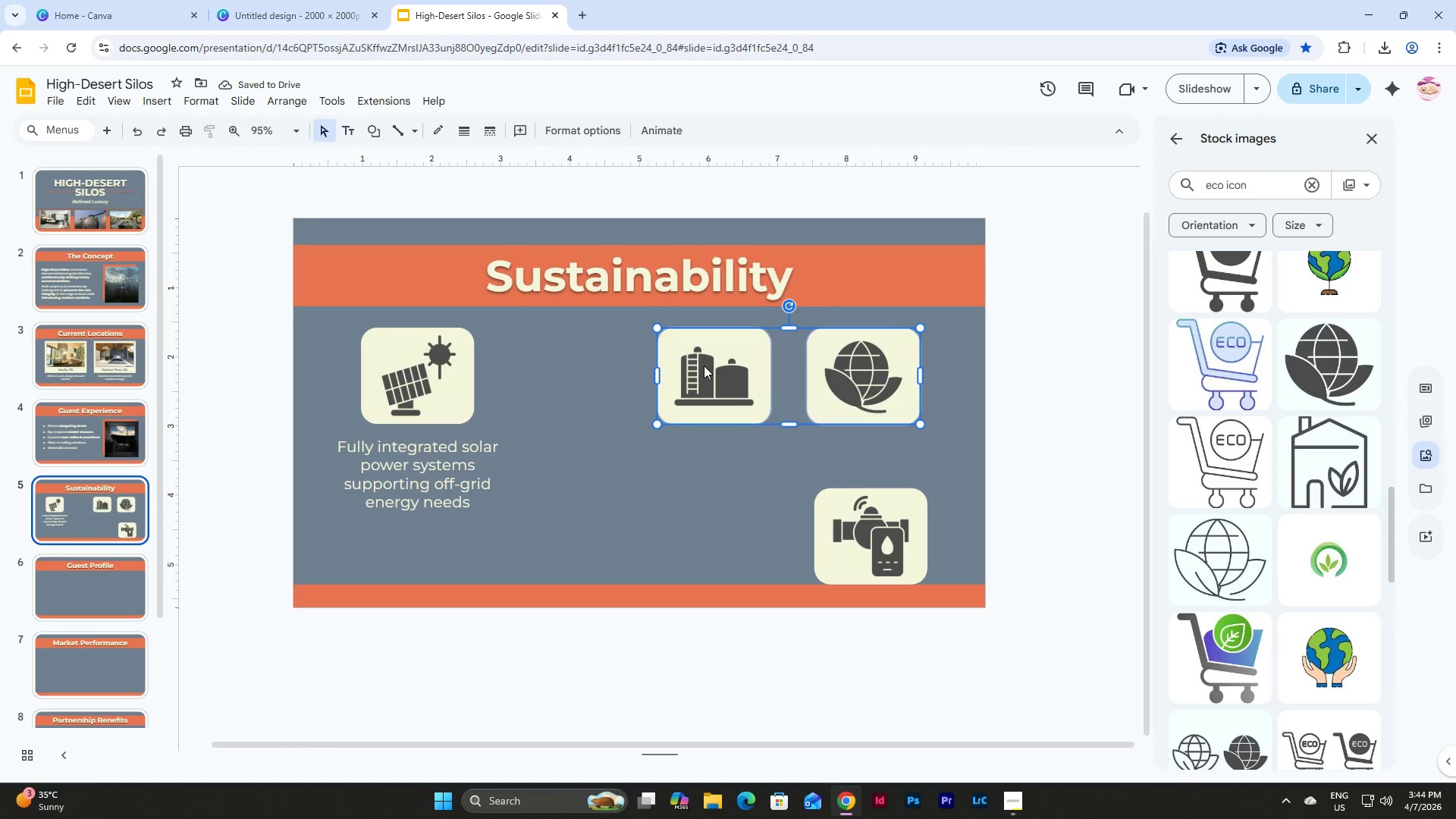 
left_click_drag(start_coordinate=[699, 365], to_coordinate=[770, 388])
 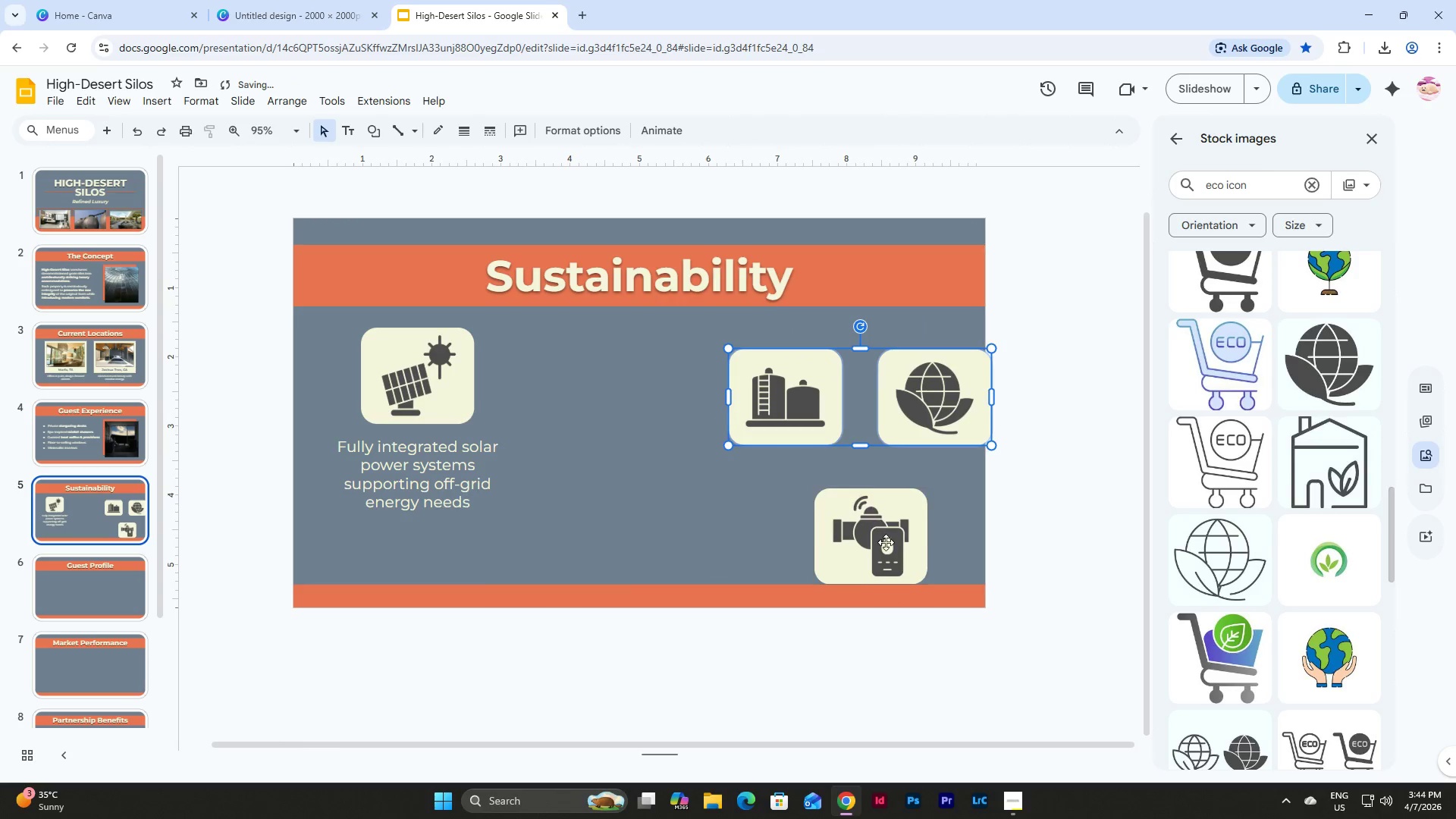 
left_click([886, 542])
 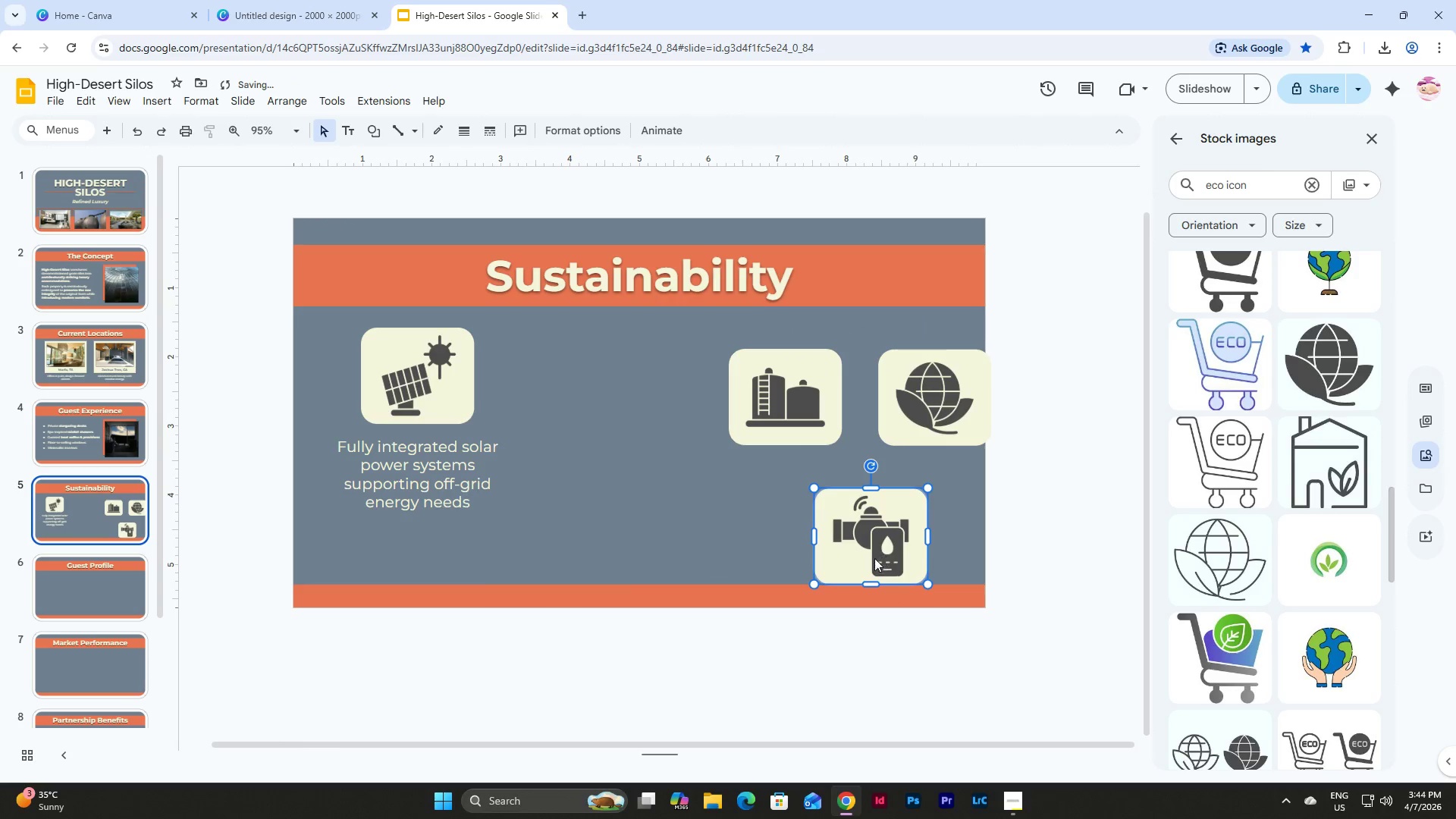 
left_click_drag(start_coordinate=[880, 565], to_coordinate=[607, 406])
 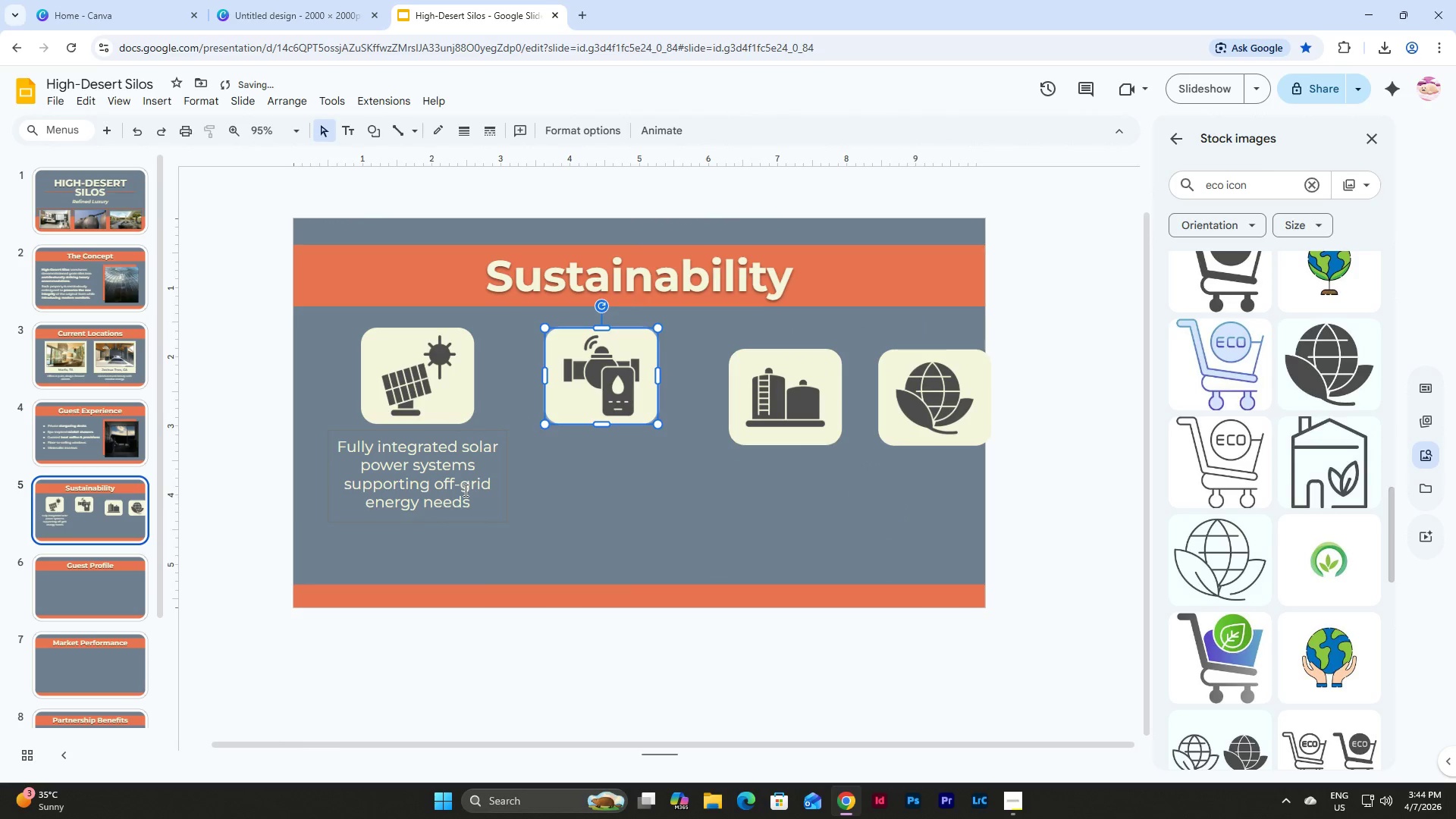 
left_click([464, 490])
 